 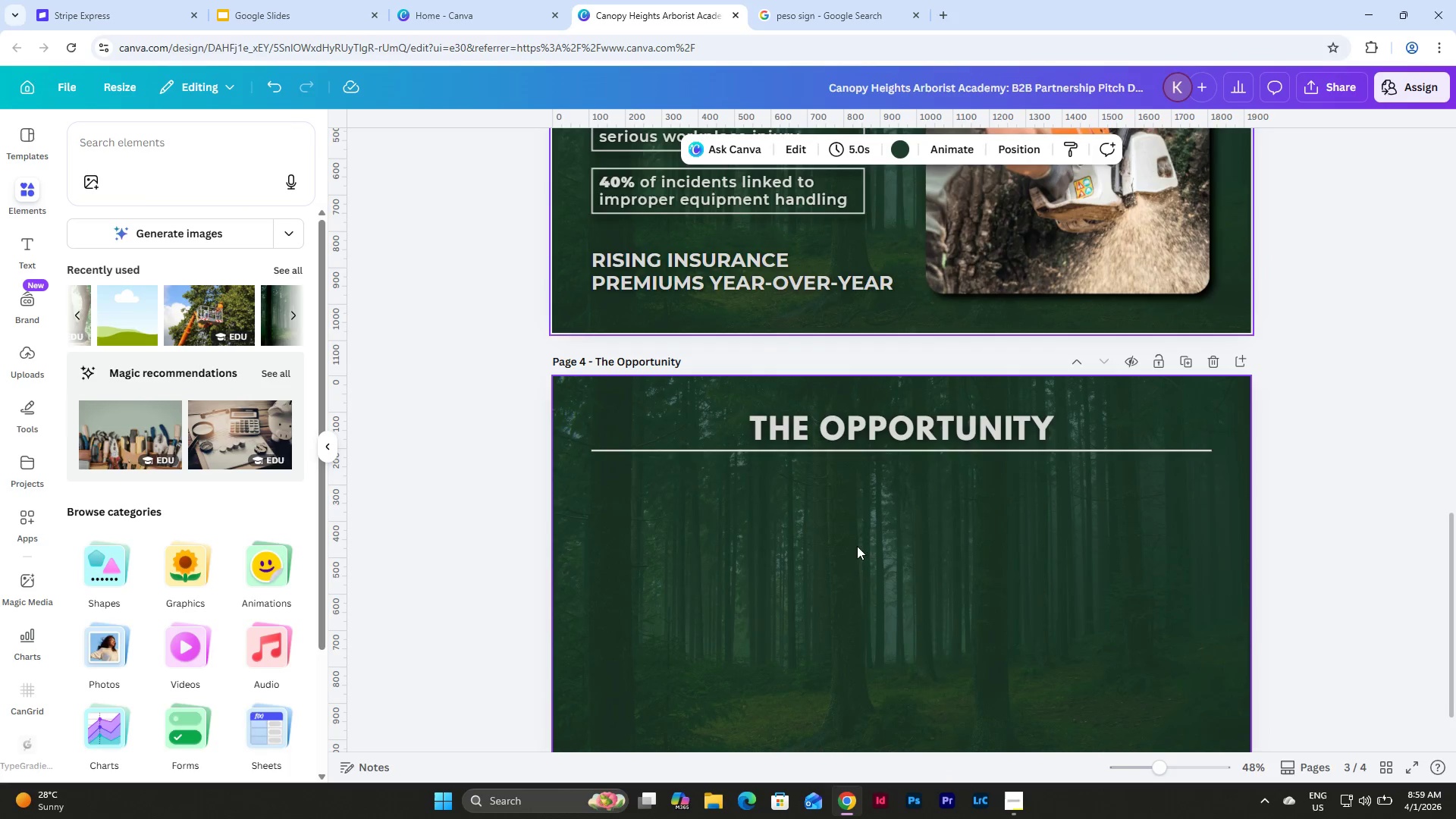 
scroll: coordinate [934, 576], scroll_direction: up, amount: 5.0
 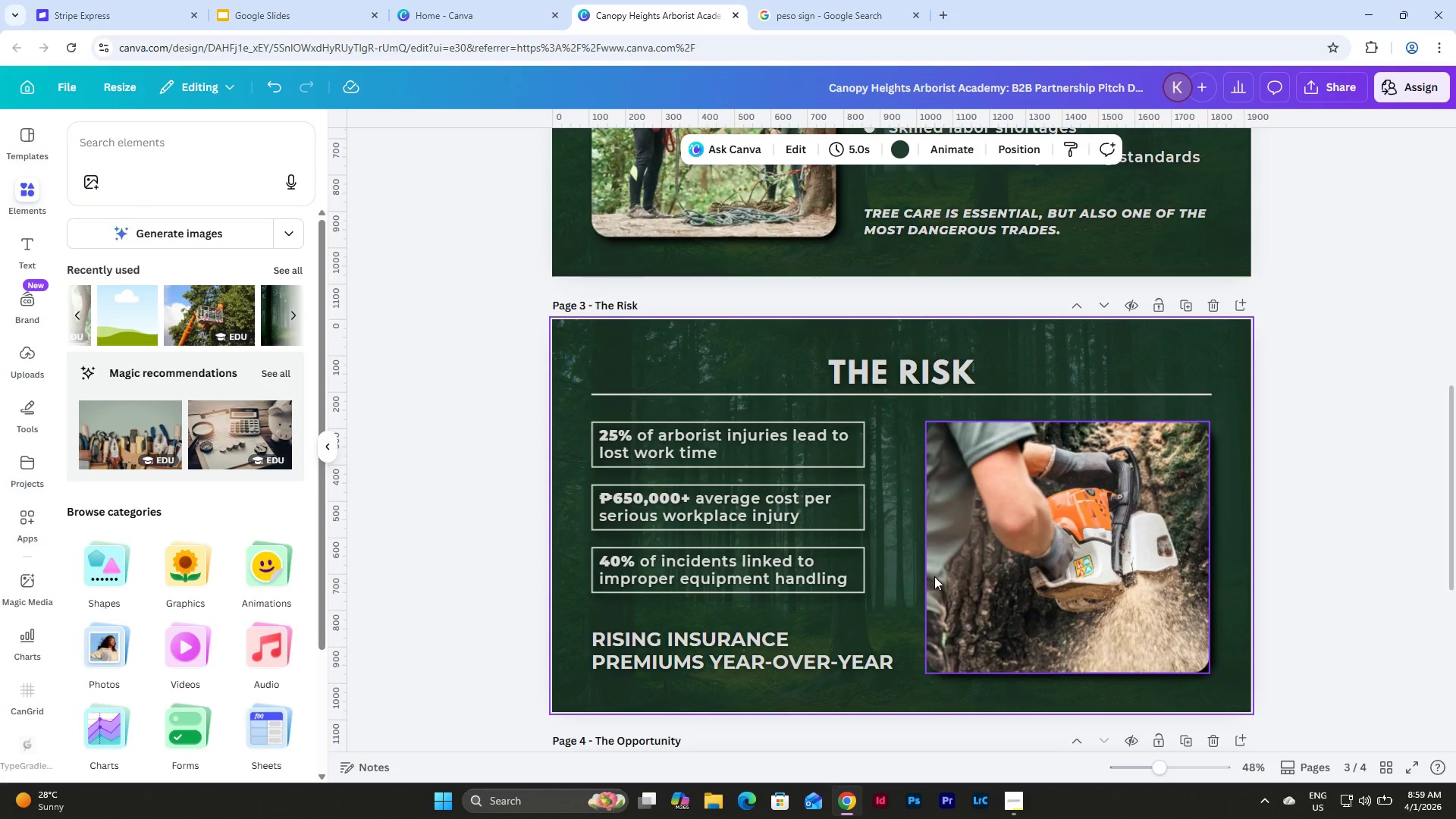 
scroll: coordinate [934, 576], scroll_direction: down, amount: 3.0
 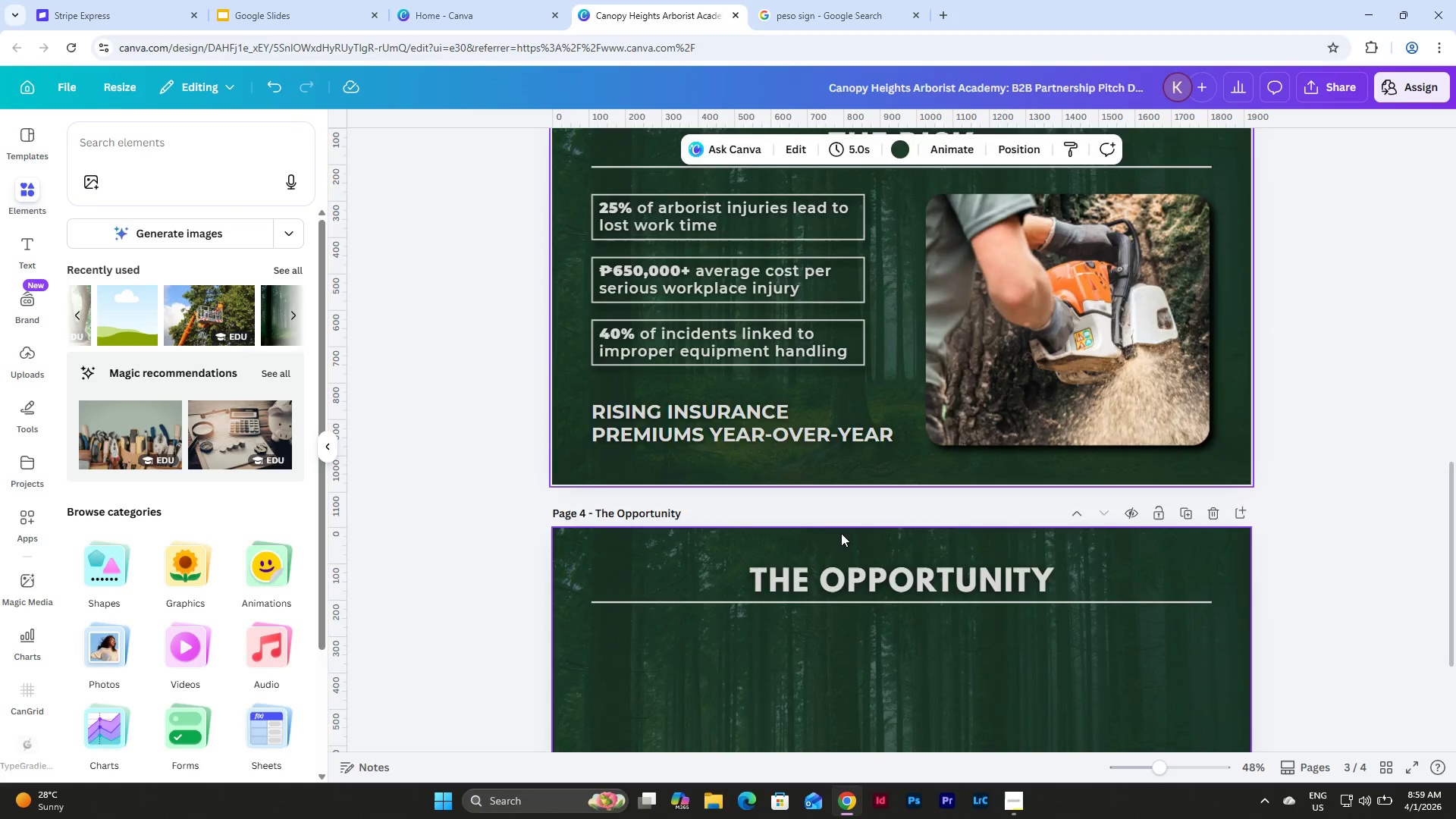 
scroll: coordinate [841, 533], scroll_direction: up, amount: 8.0
 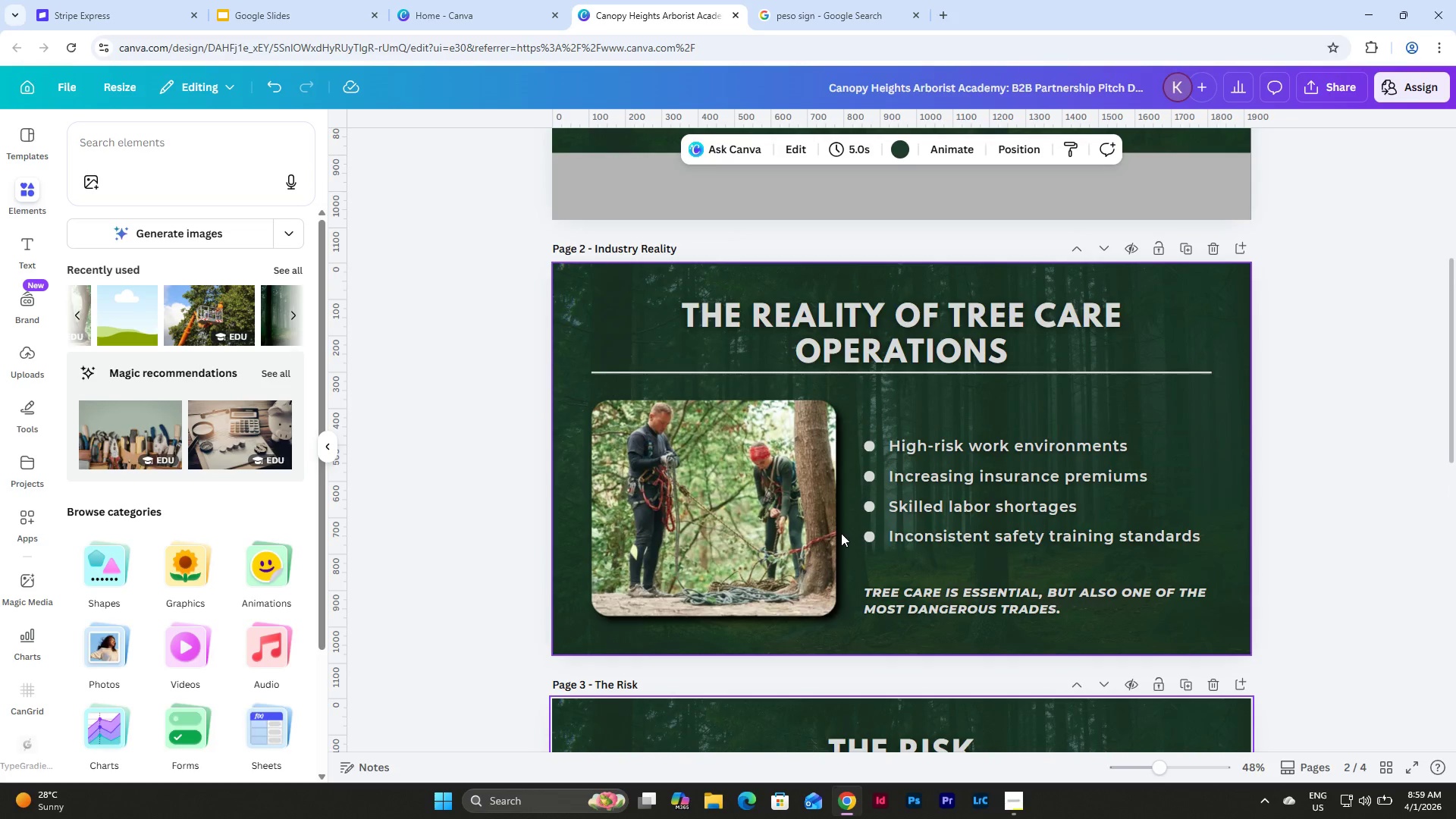 
scroll: coordinate [833, 539], scroll_direction: down, amount: 8.0
 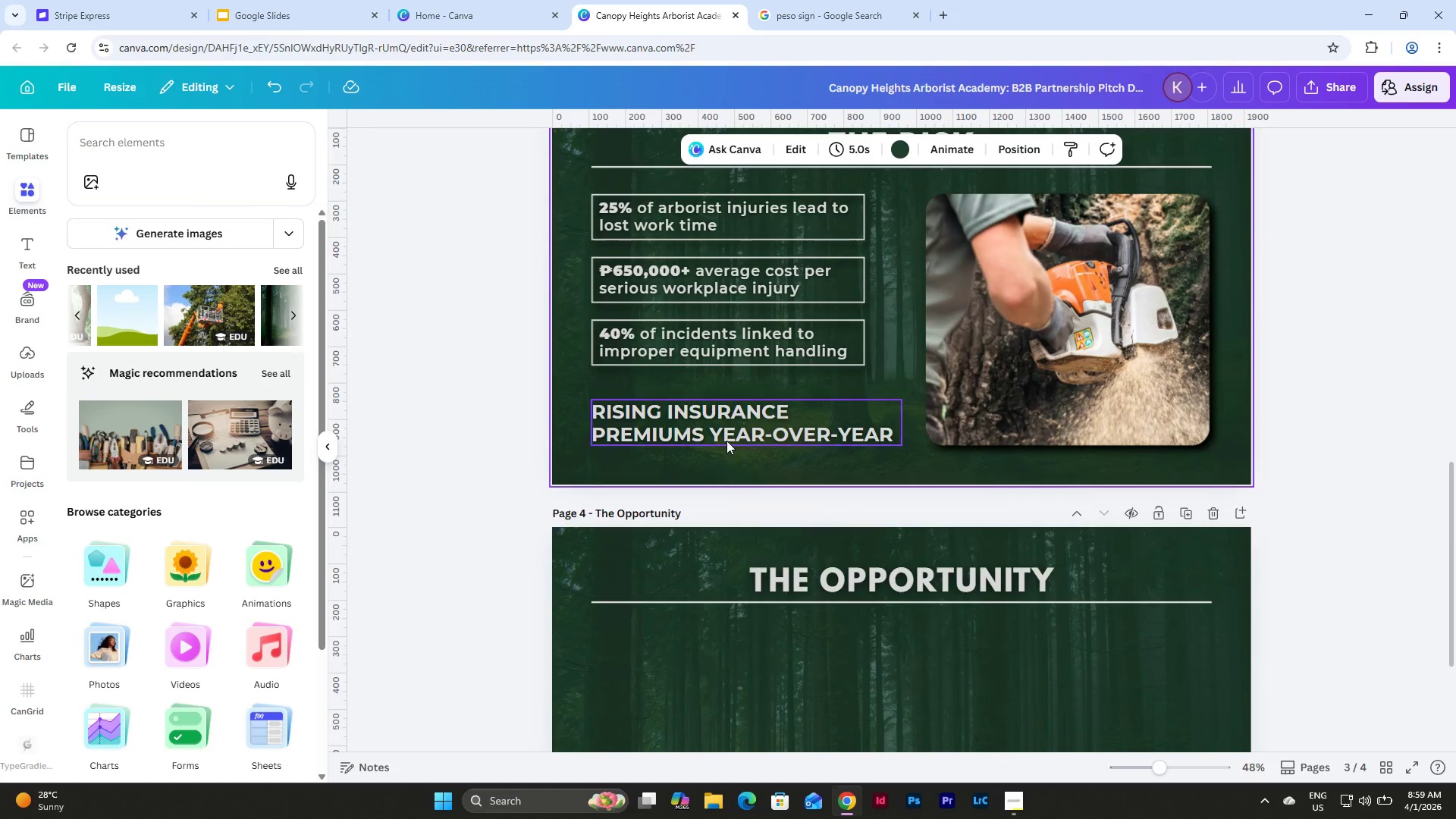 
left_click([720, 420])
 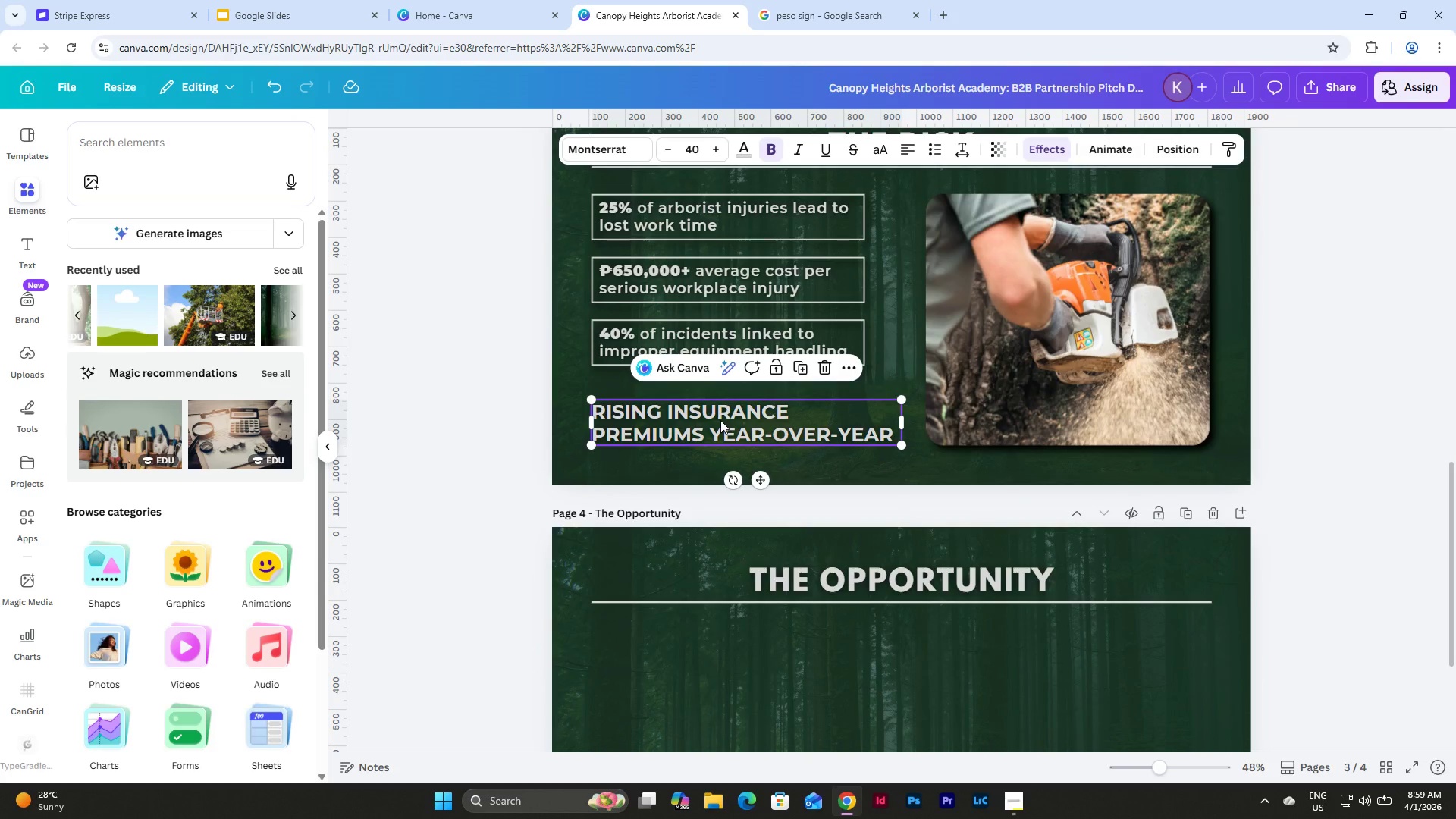 
key(Control+C)
 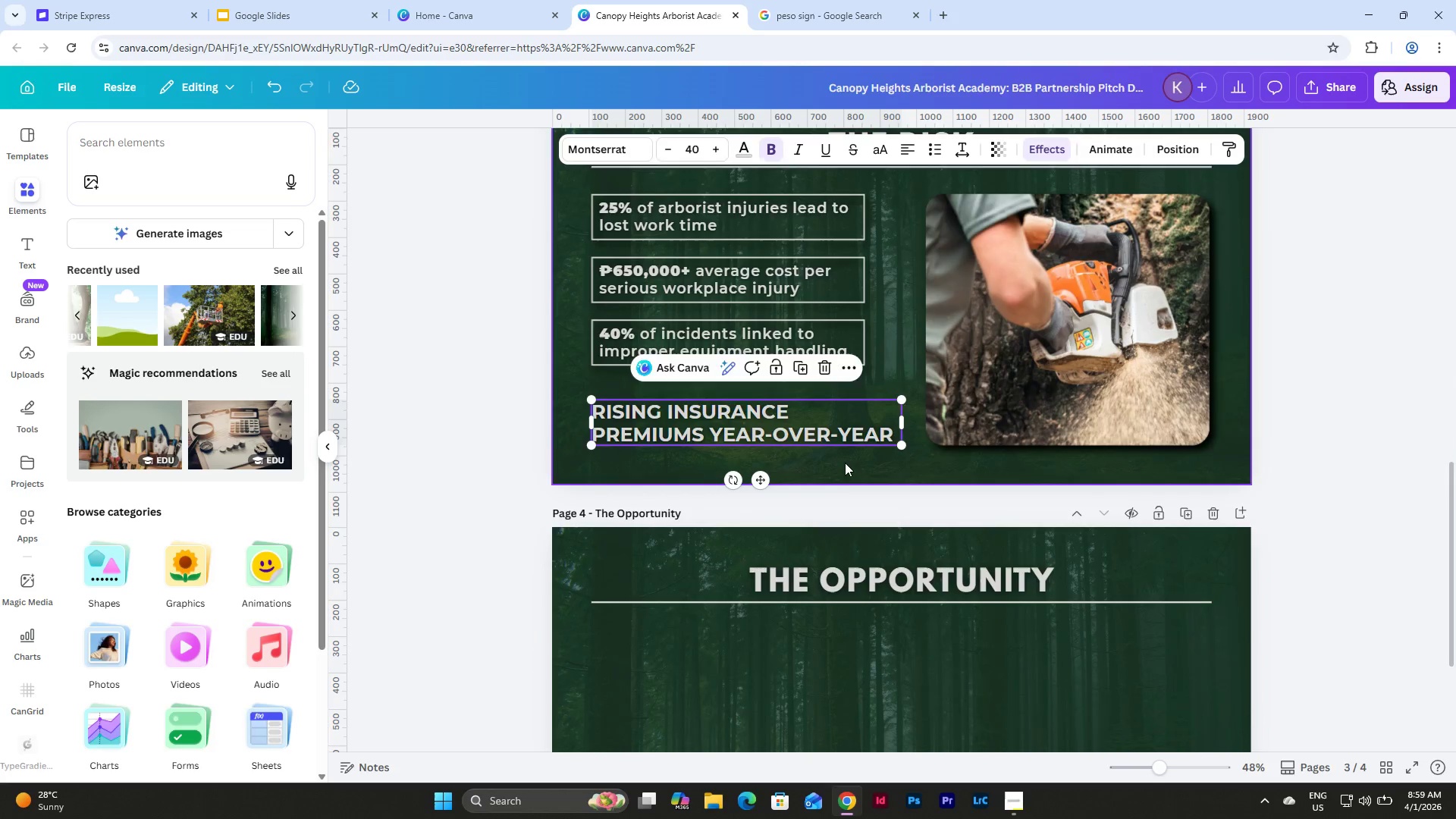 
left_click([774, 516])
 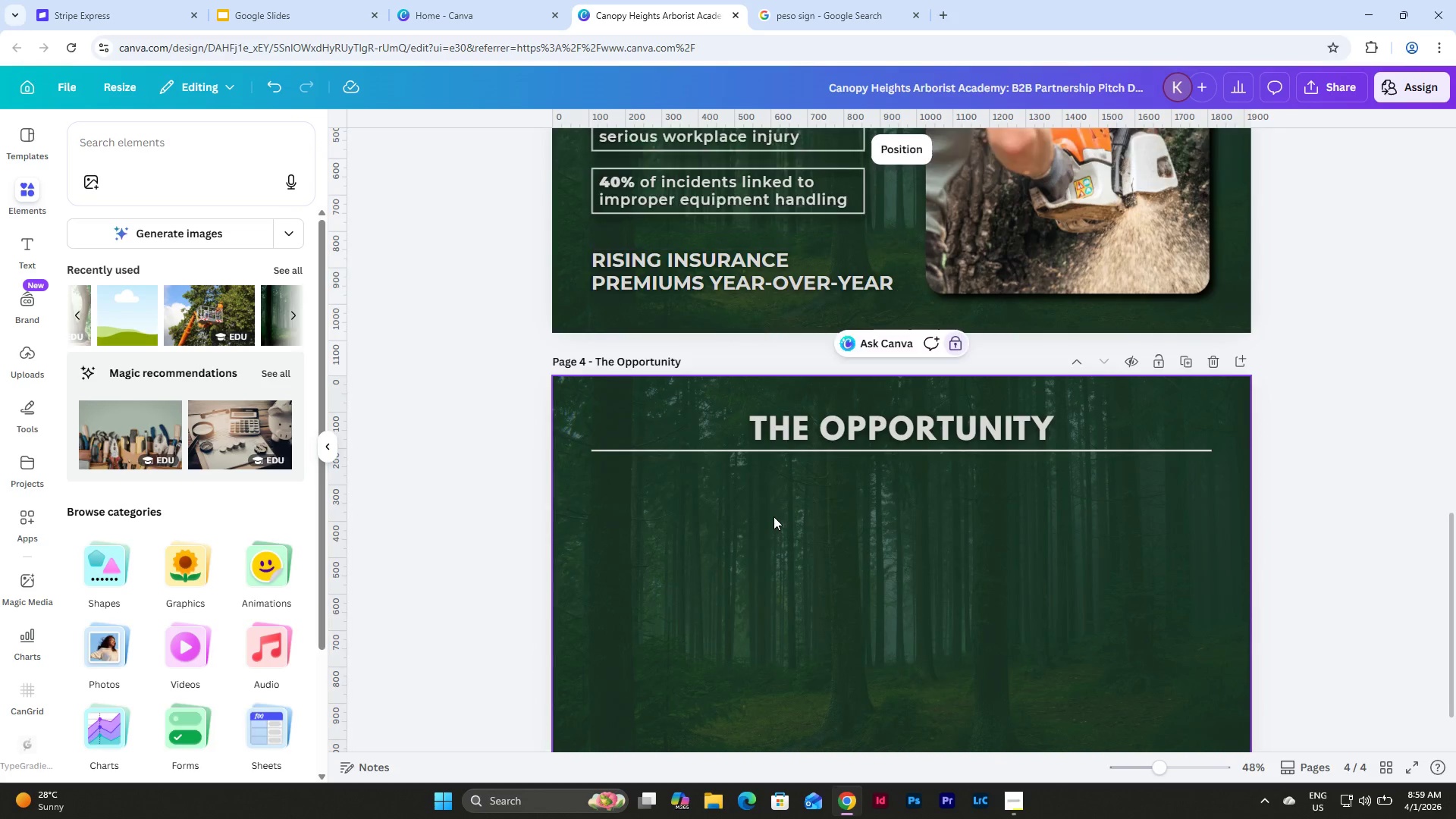 
scroll: coordinate [845, 463], scroll_direction: down, amount: 2.0
 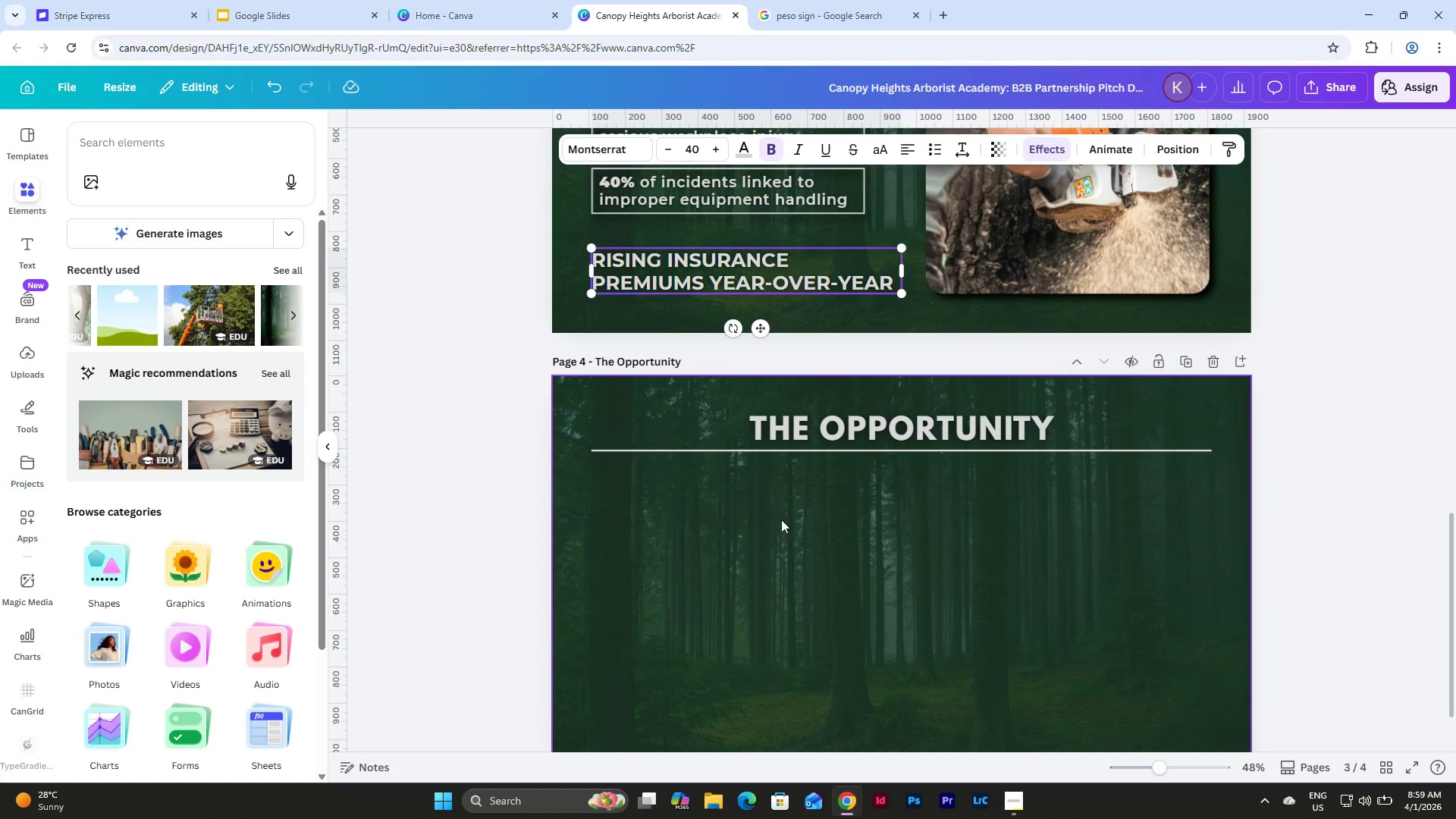 
key(Control+V)
 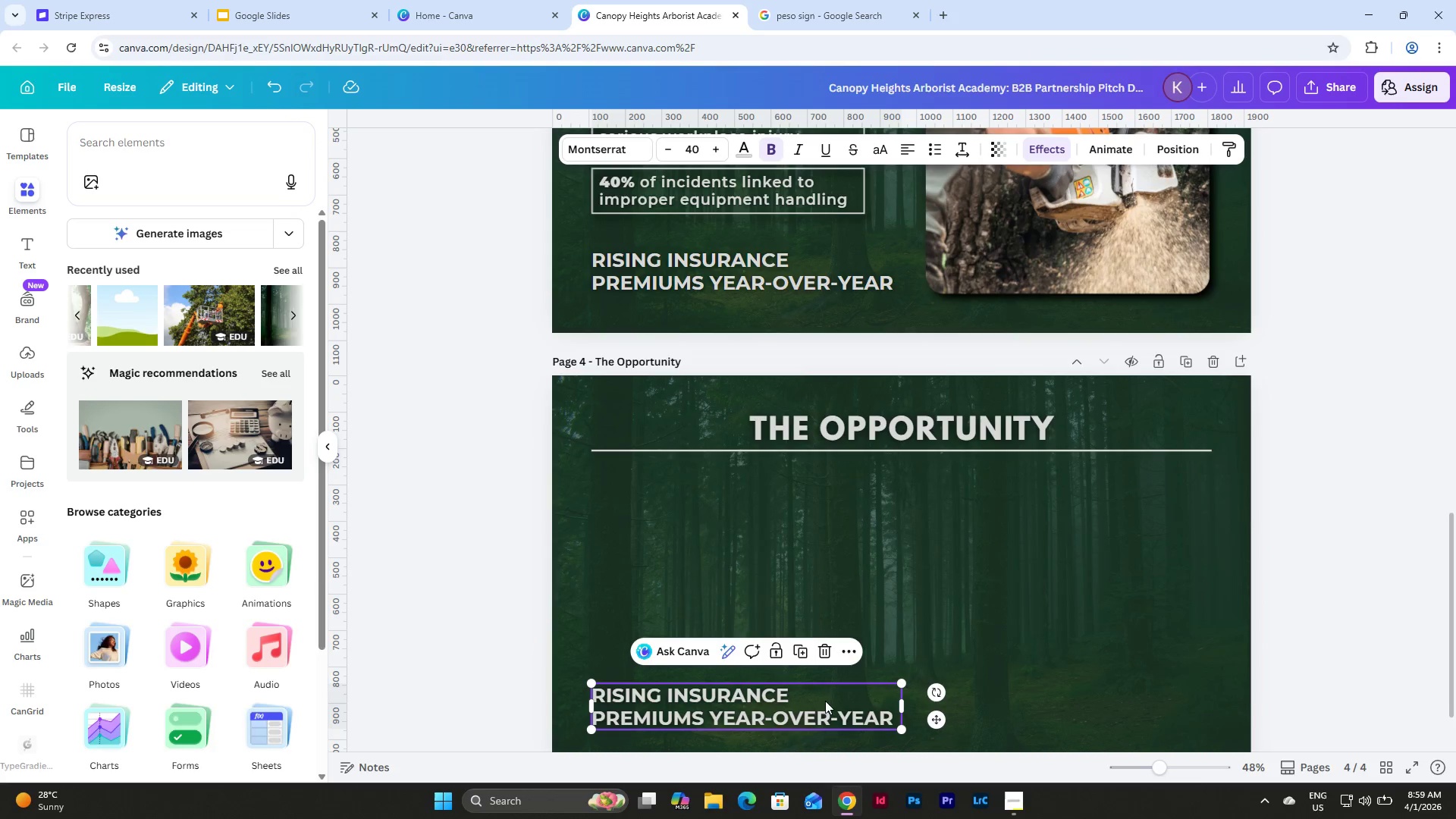 
left_click_drag(start_coordinate=[816, 708], to_coordinate=[820, 493])
 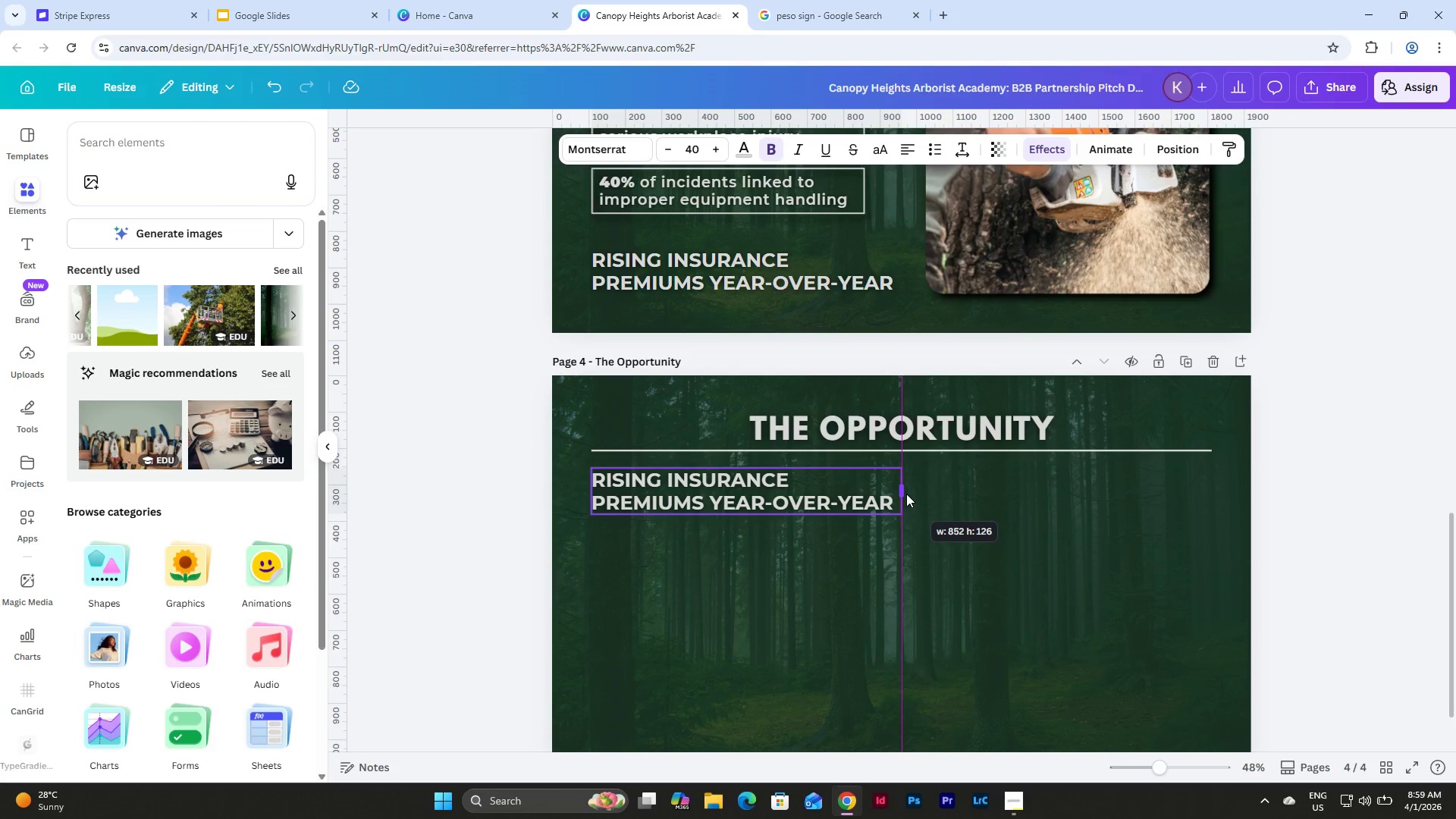 
left_click([879, 507])
 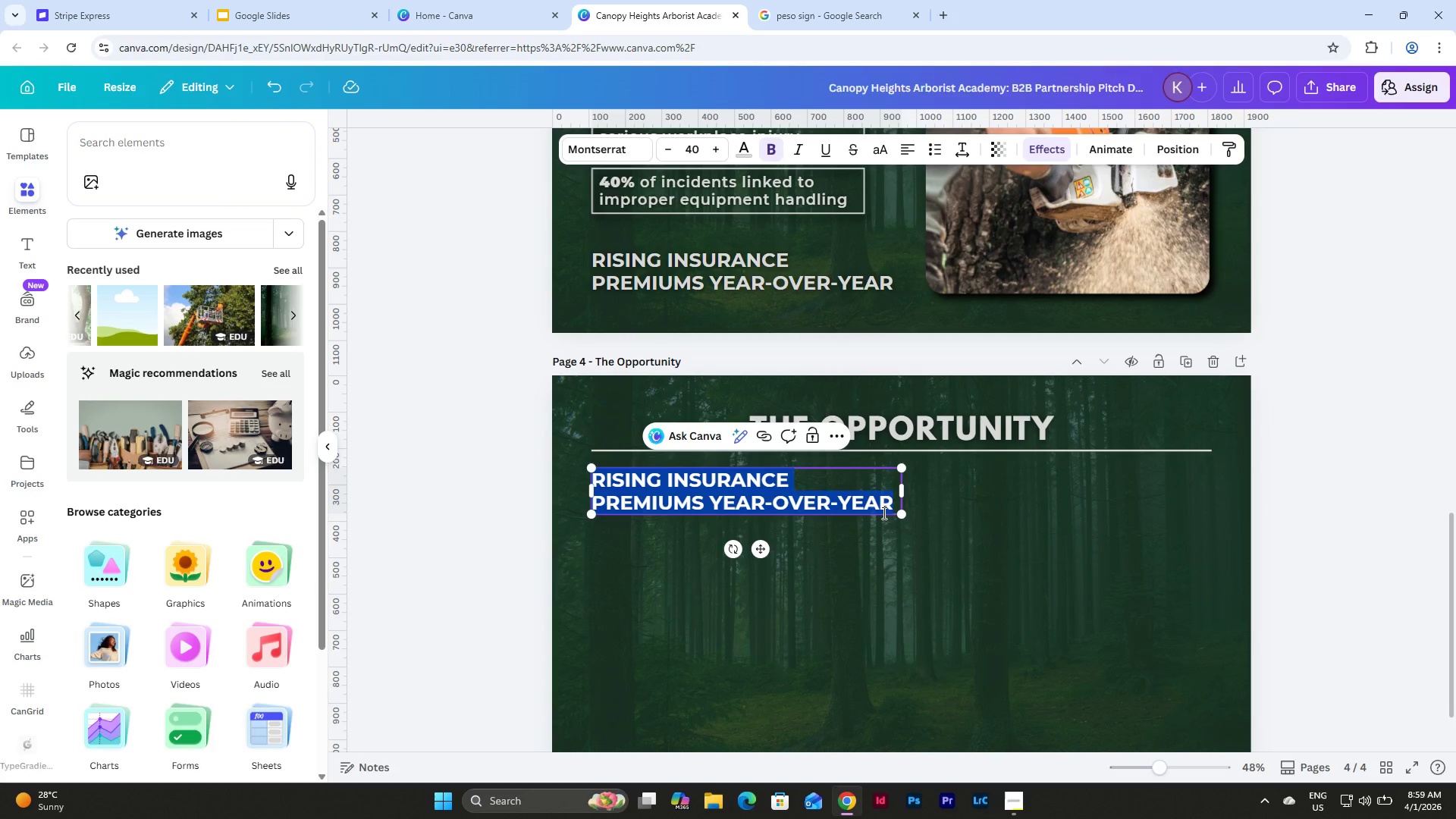 
type(WHAT IF YOUR CREW IS )
 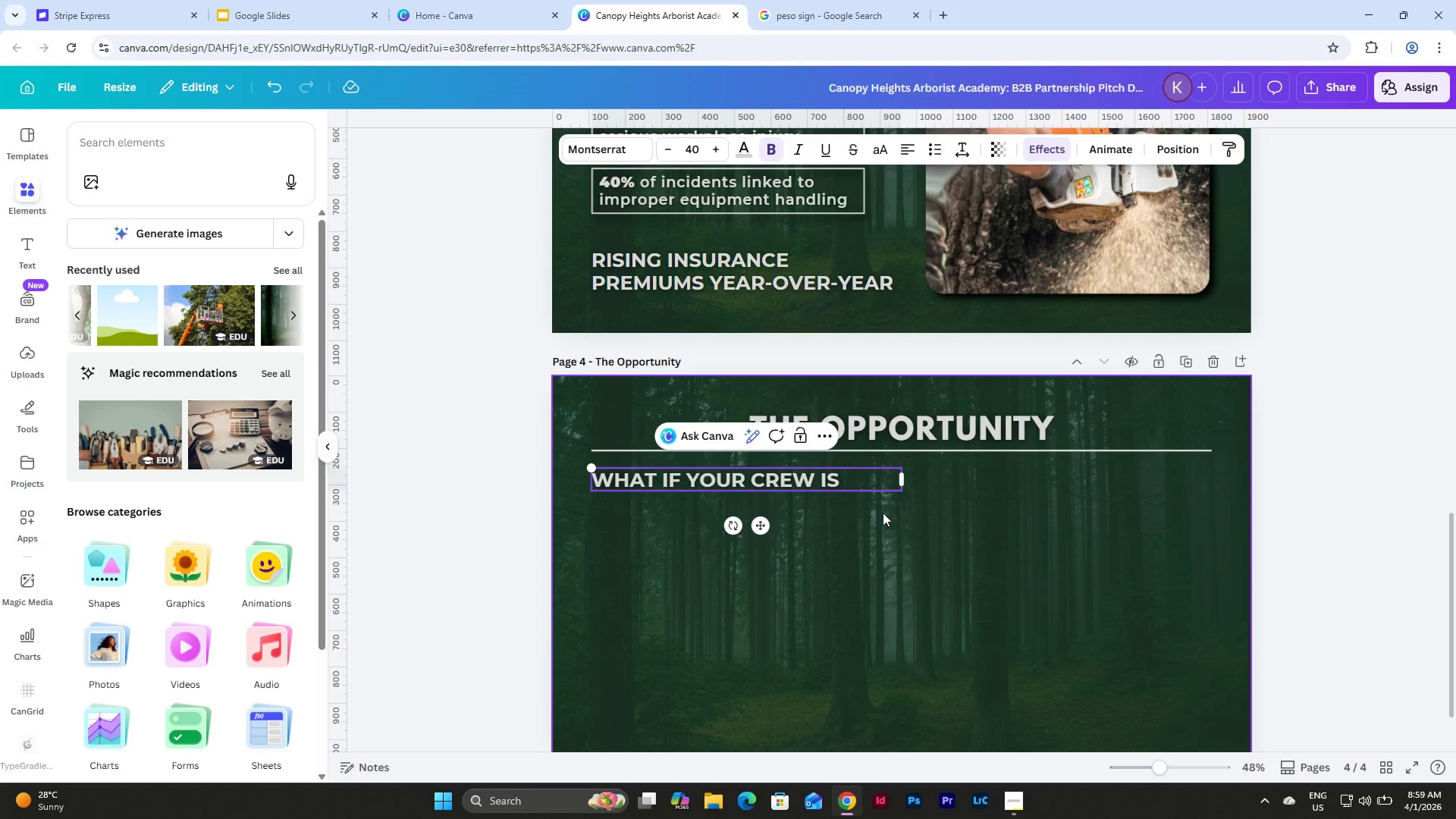 
key(Backspace)
key(Backspace)
type(W)
key(Backspace)
key(Backspace)
type(WAS FULLY CERTIFIED?)
 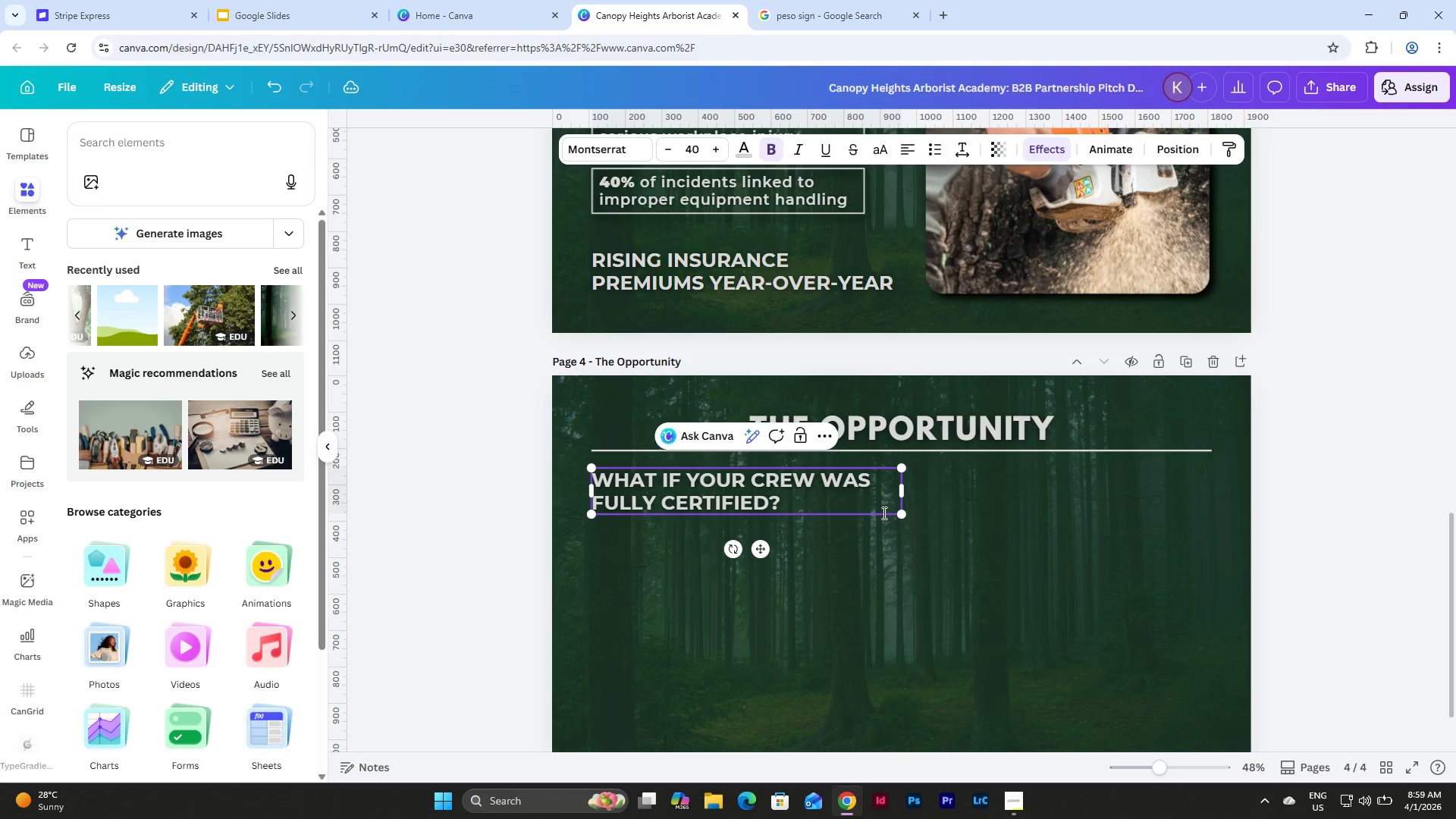 
double_click([808, 489])
 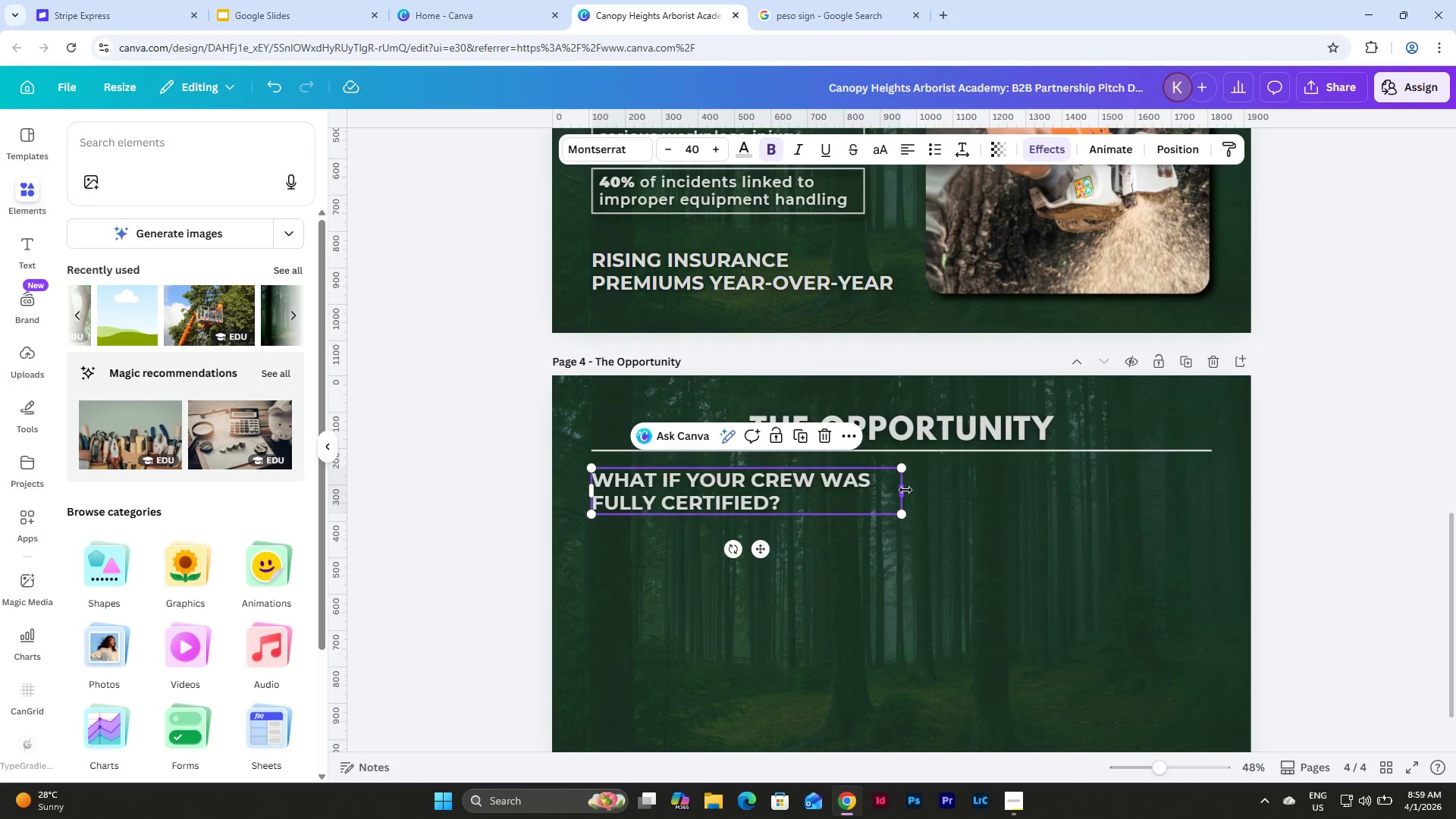 
left_click_drag(start_coordinate=[906, 491], to_coordinate=[1090, 485])
 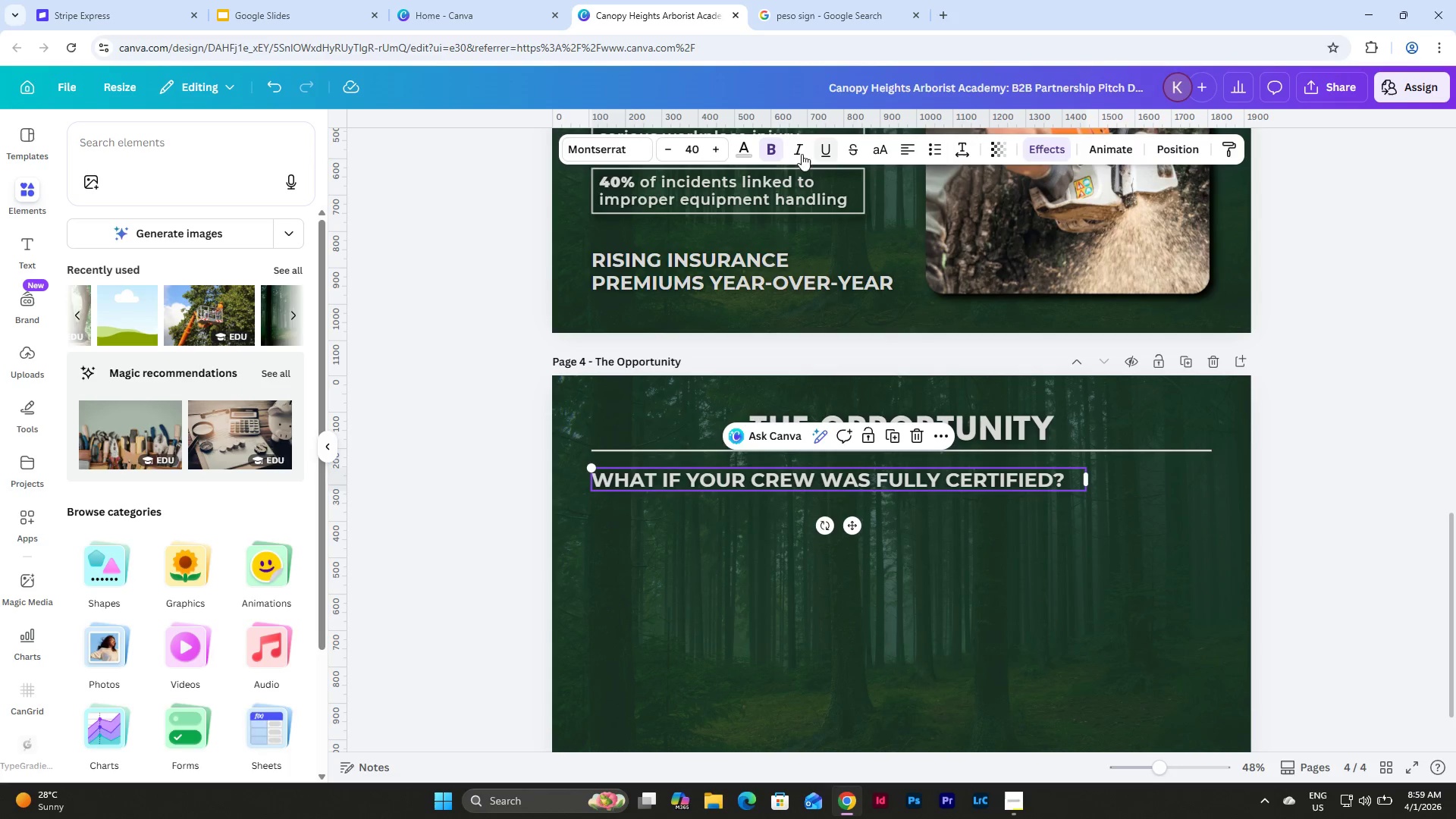 
left_click([795, 149])
 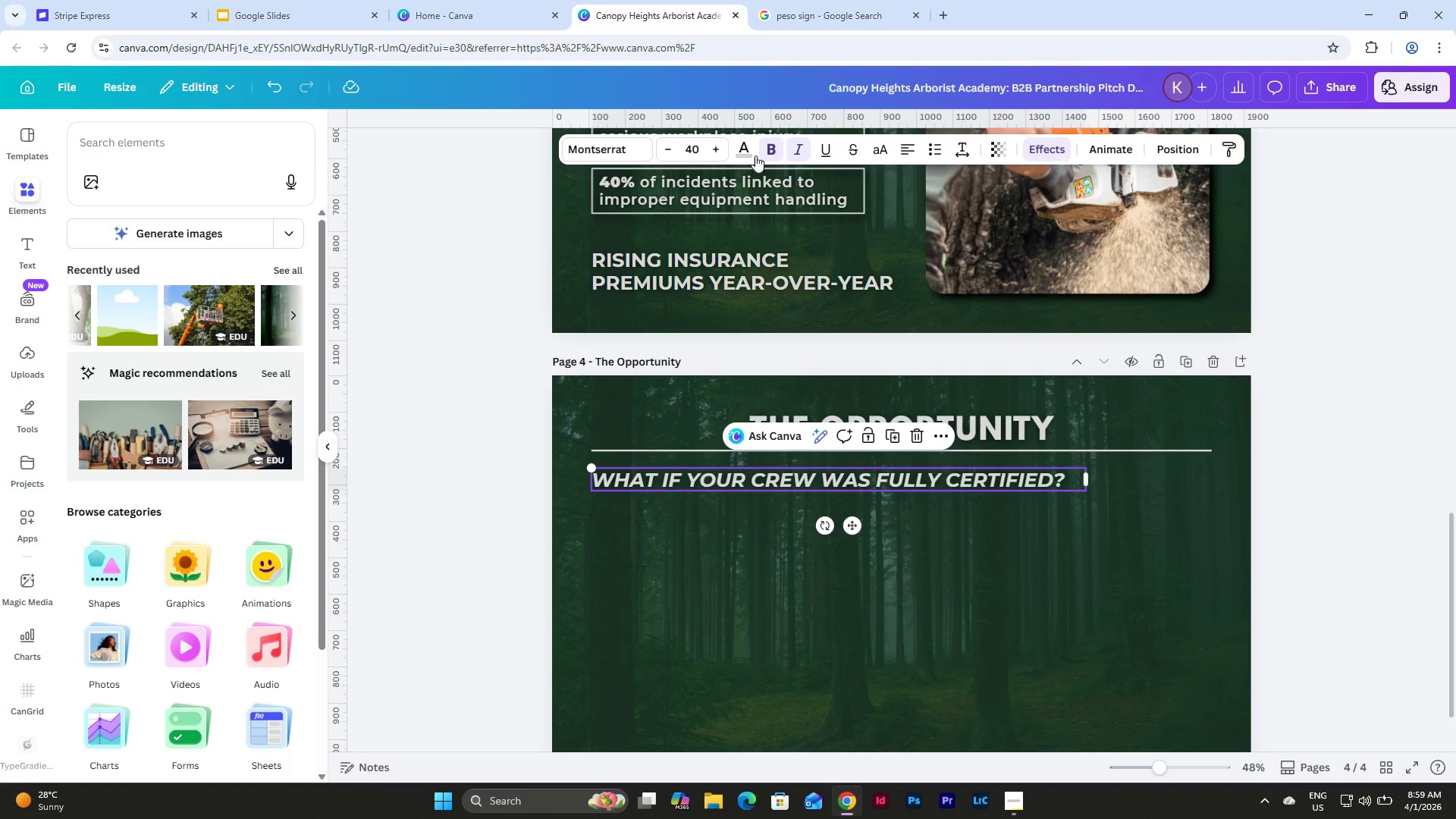 
scroll: coordinate [982, 440], scroll_direction: up, amount: 5.0
 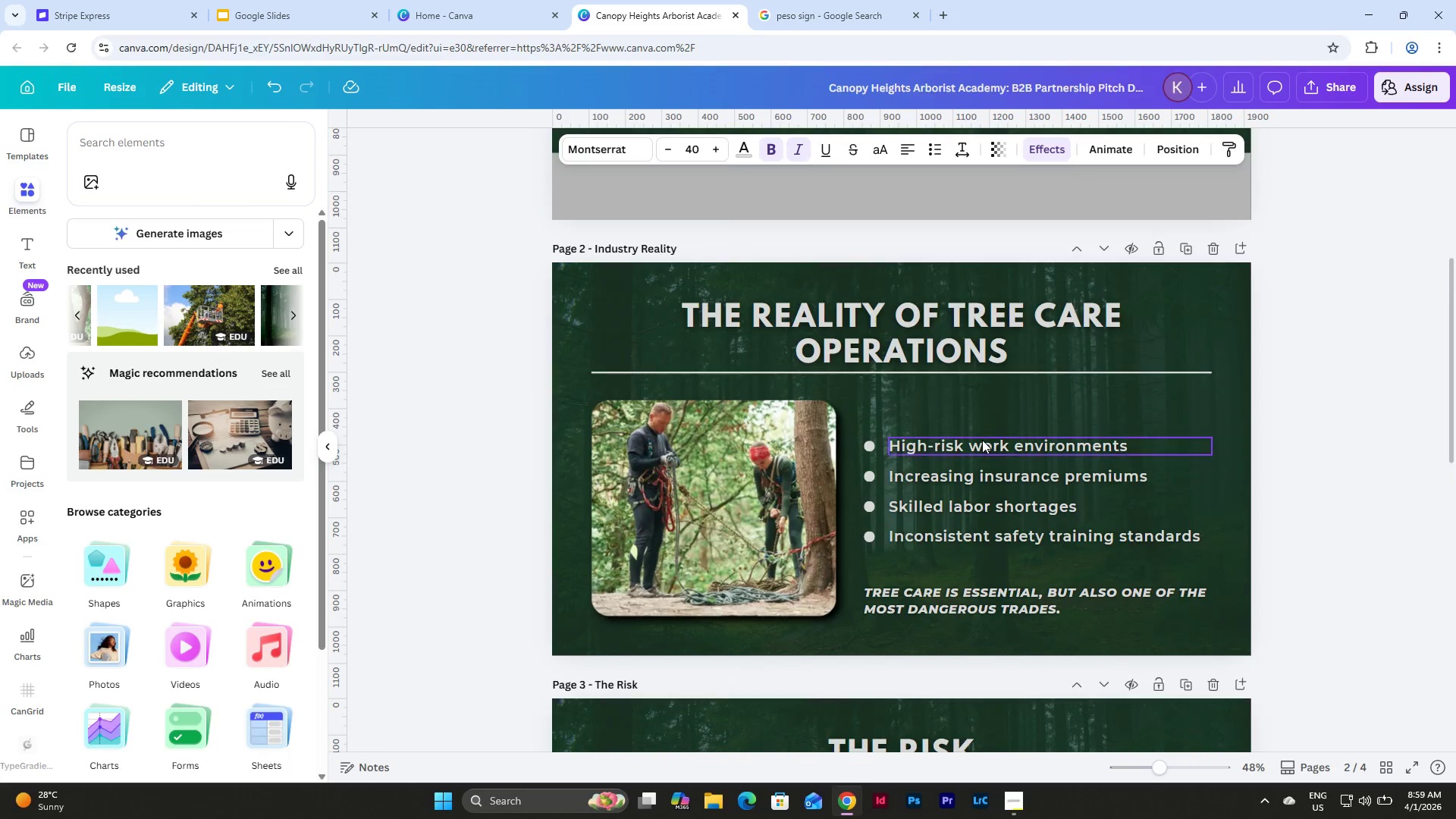 
scroll: coordinate [982, 440], scroll_direction: down, amount: 11.0
 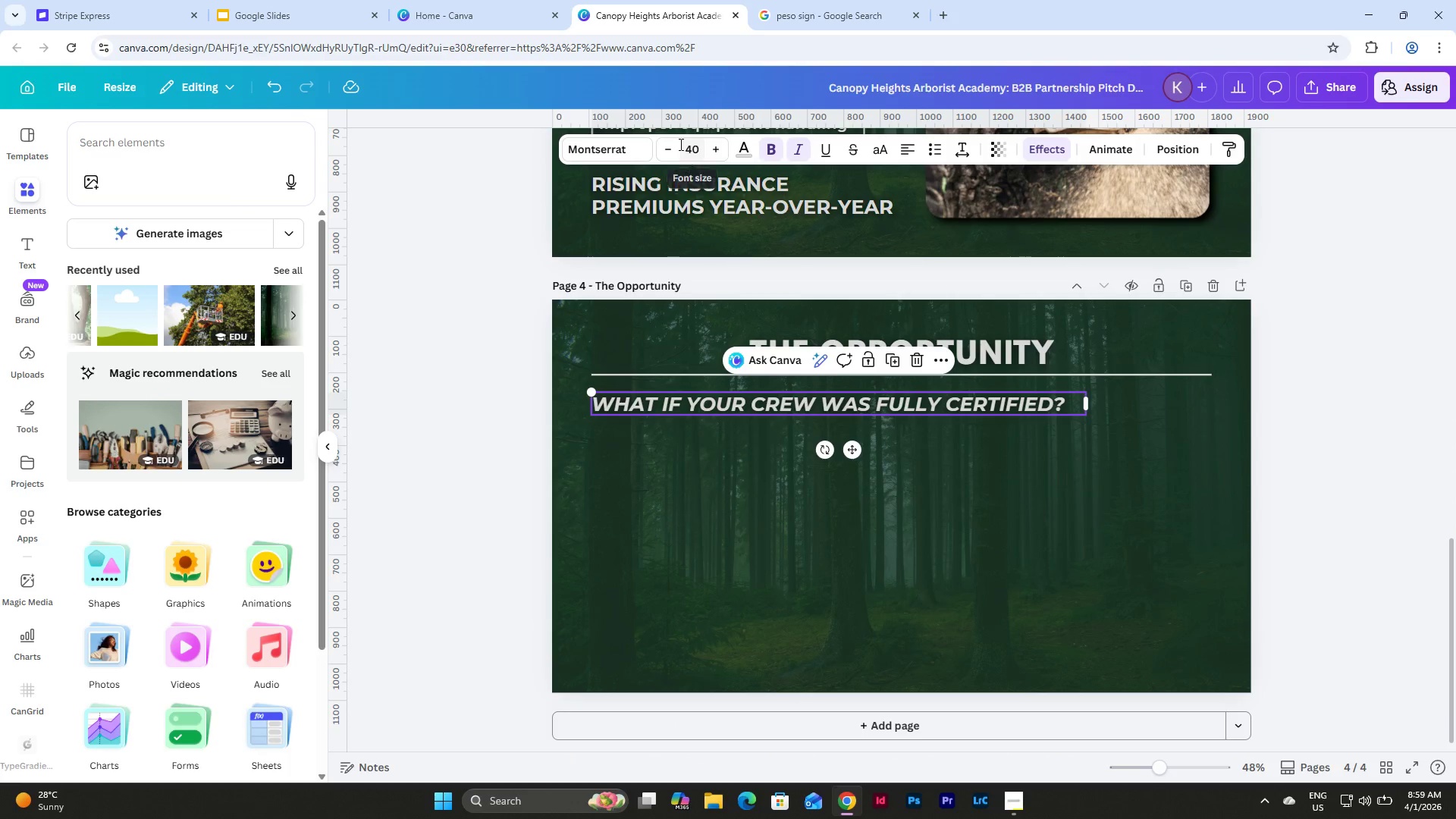 
left_click([631, 146])
 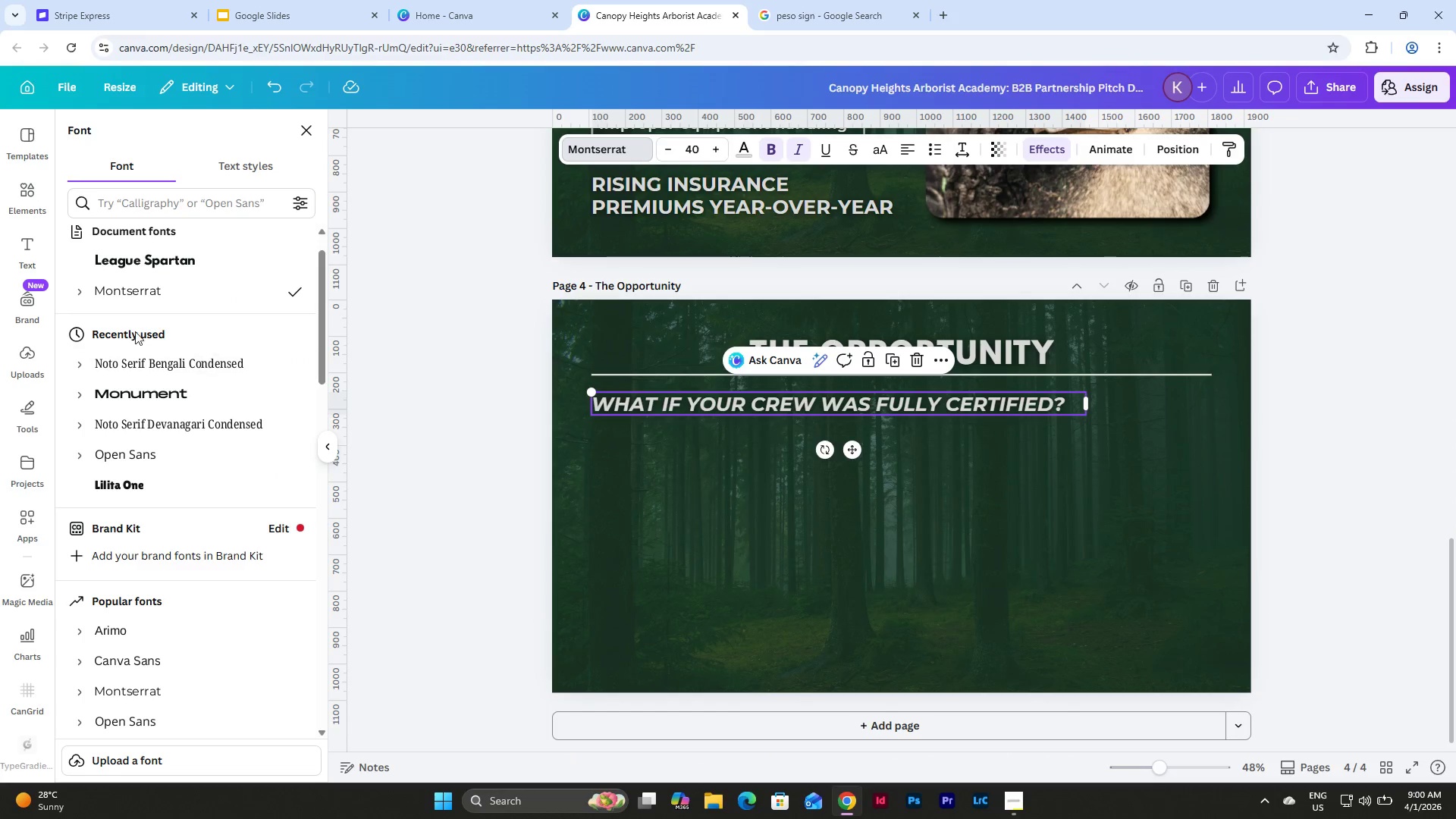 
left_click([70, 288])
 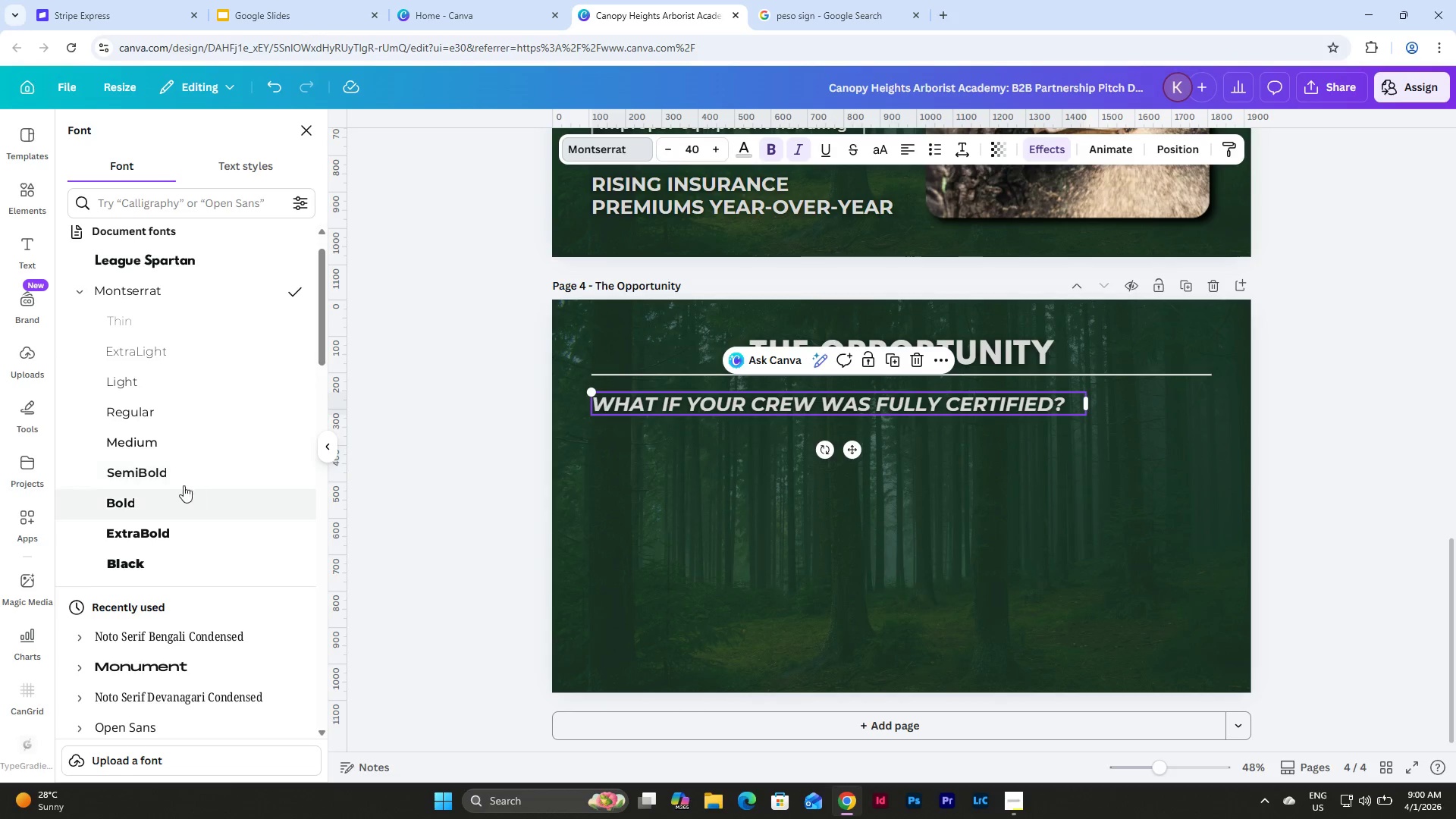 
left_click([184, 469])
 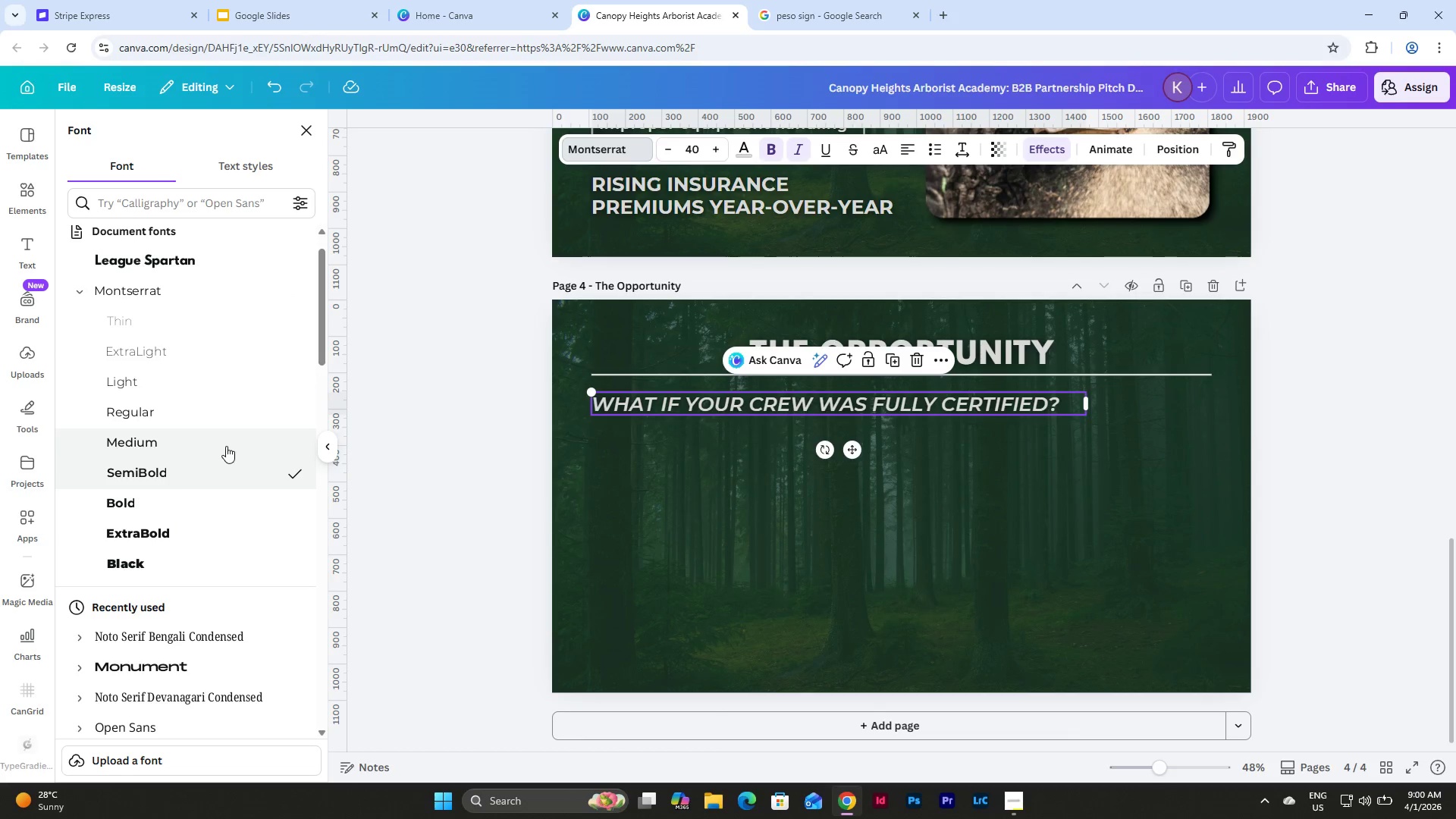 
left_click([215, 496])
 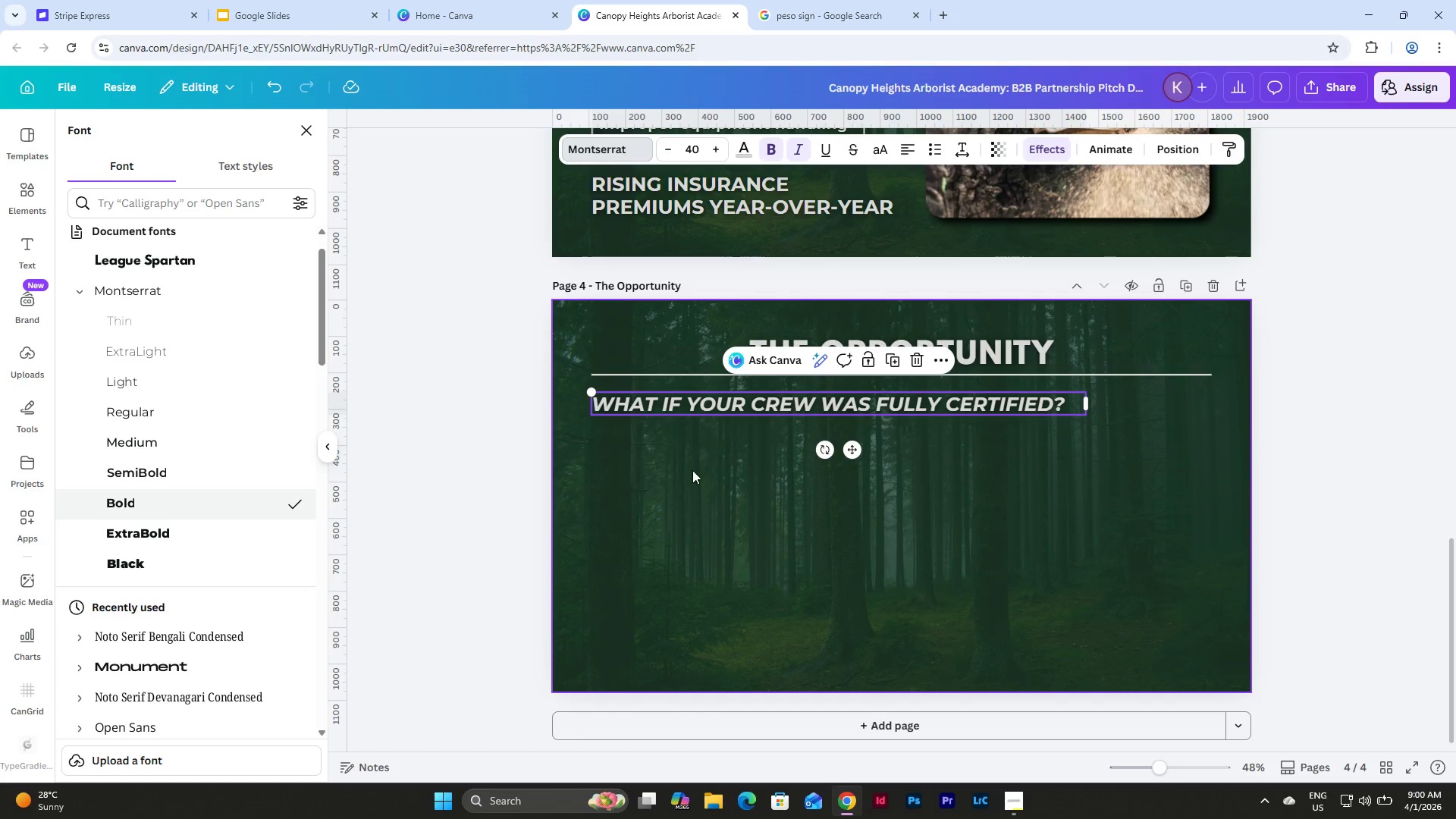 
left_click([723, 466])
 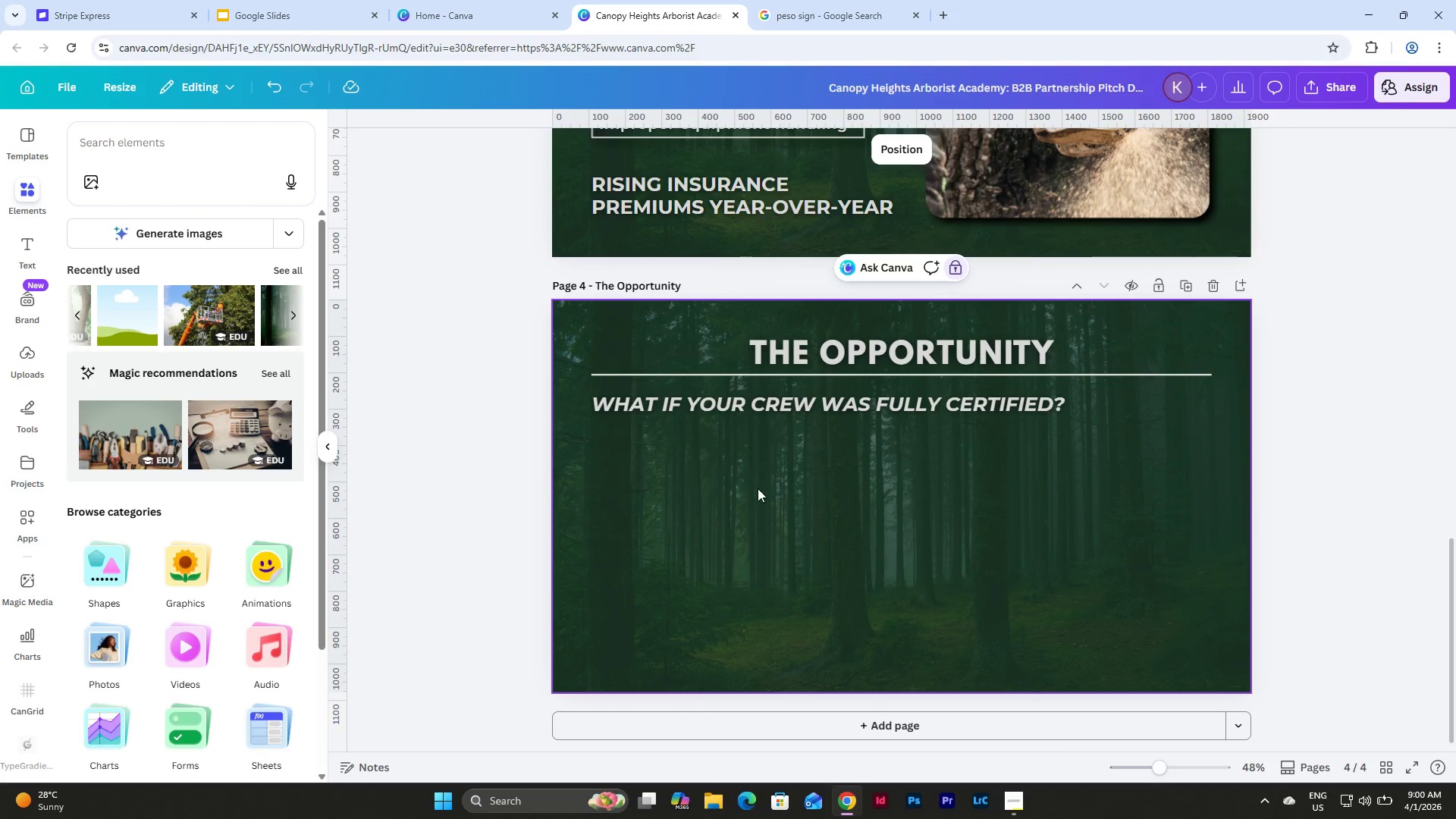 
scroll: coordinate [758, 488], scroll_direction: up, amount: 2.0
 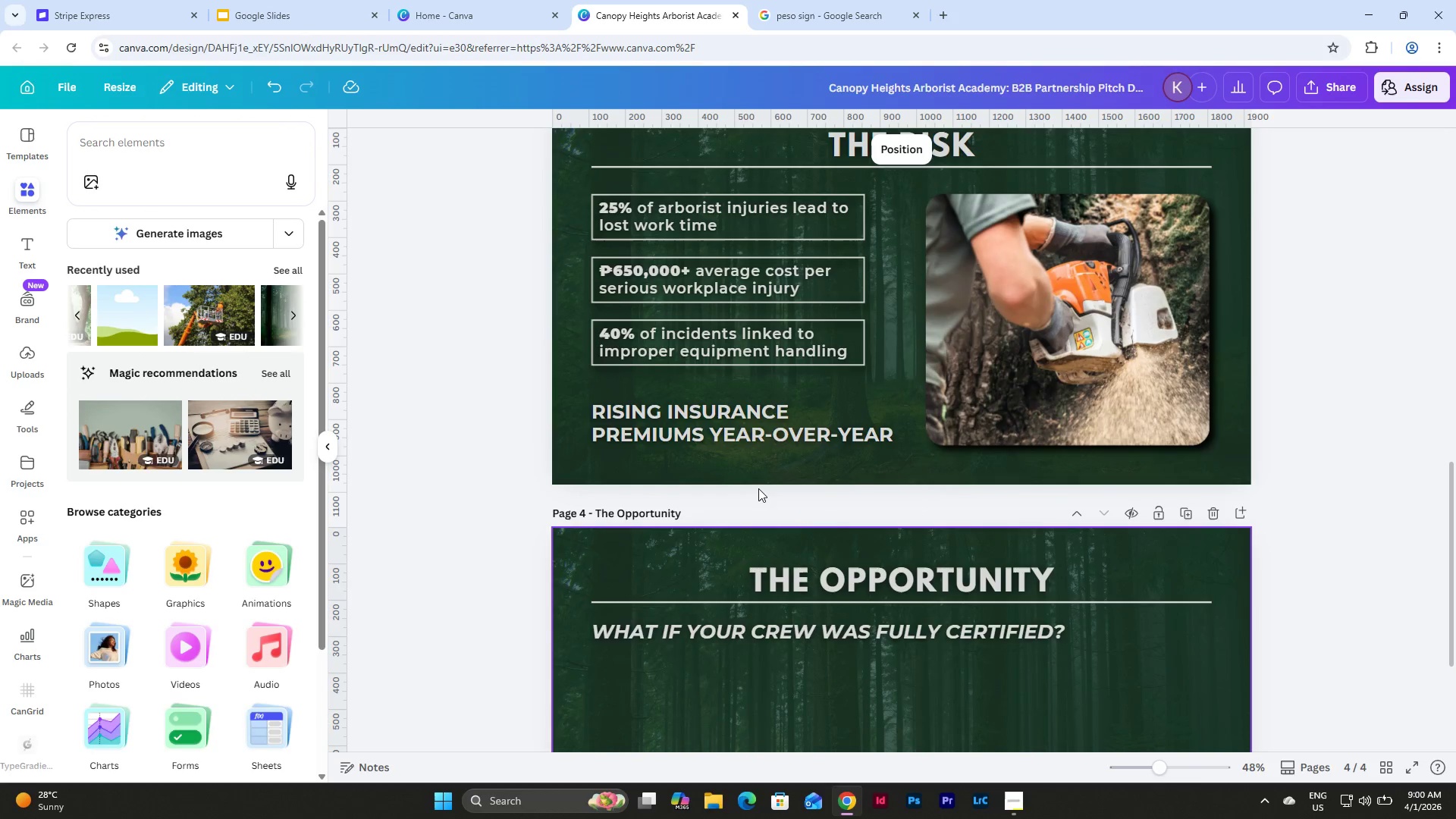 
scroll: coordinate [811, 535], scroll_direction: down, amount: 5.0
 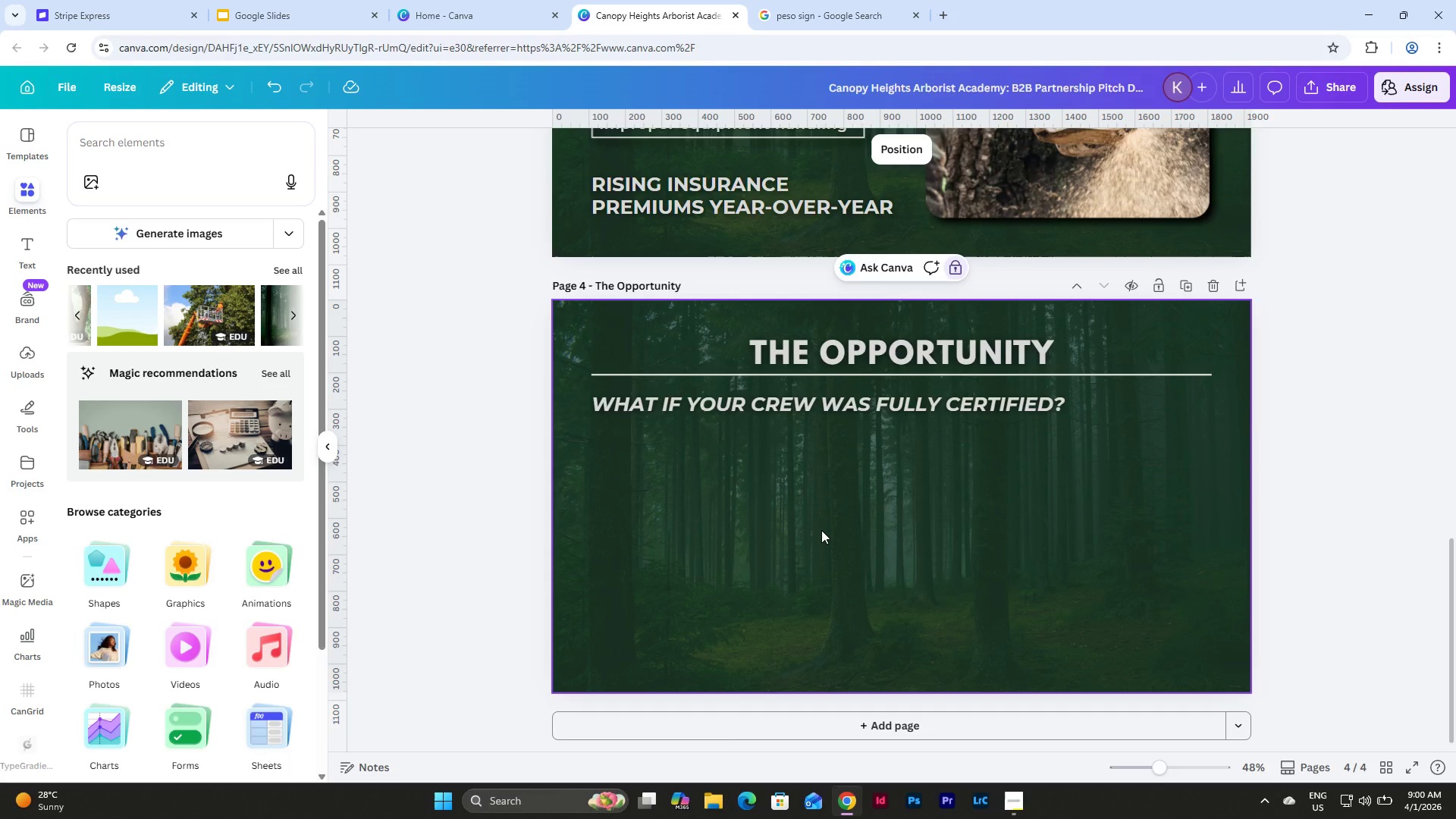 
wait(12.17)
 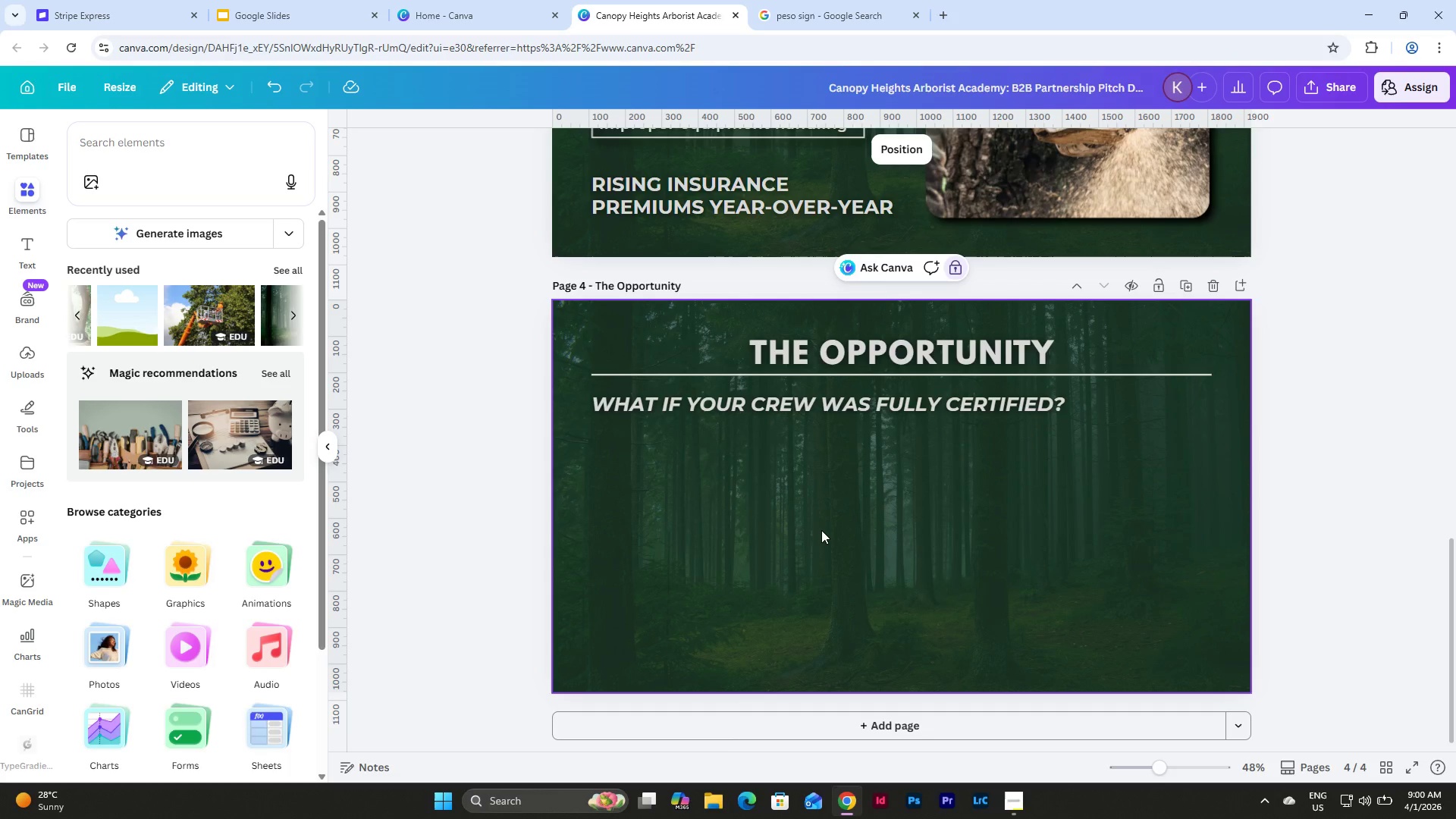 
left_click([796, 404])
 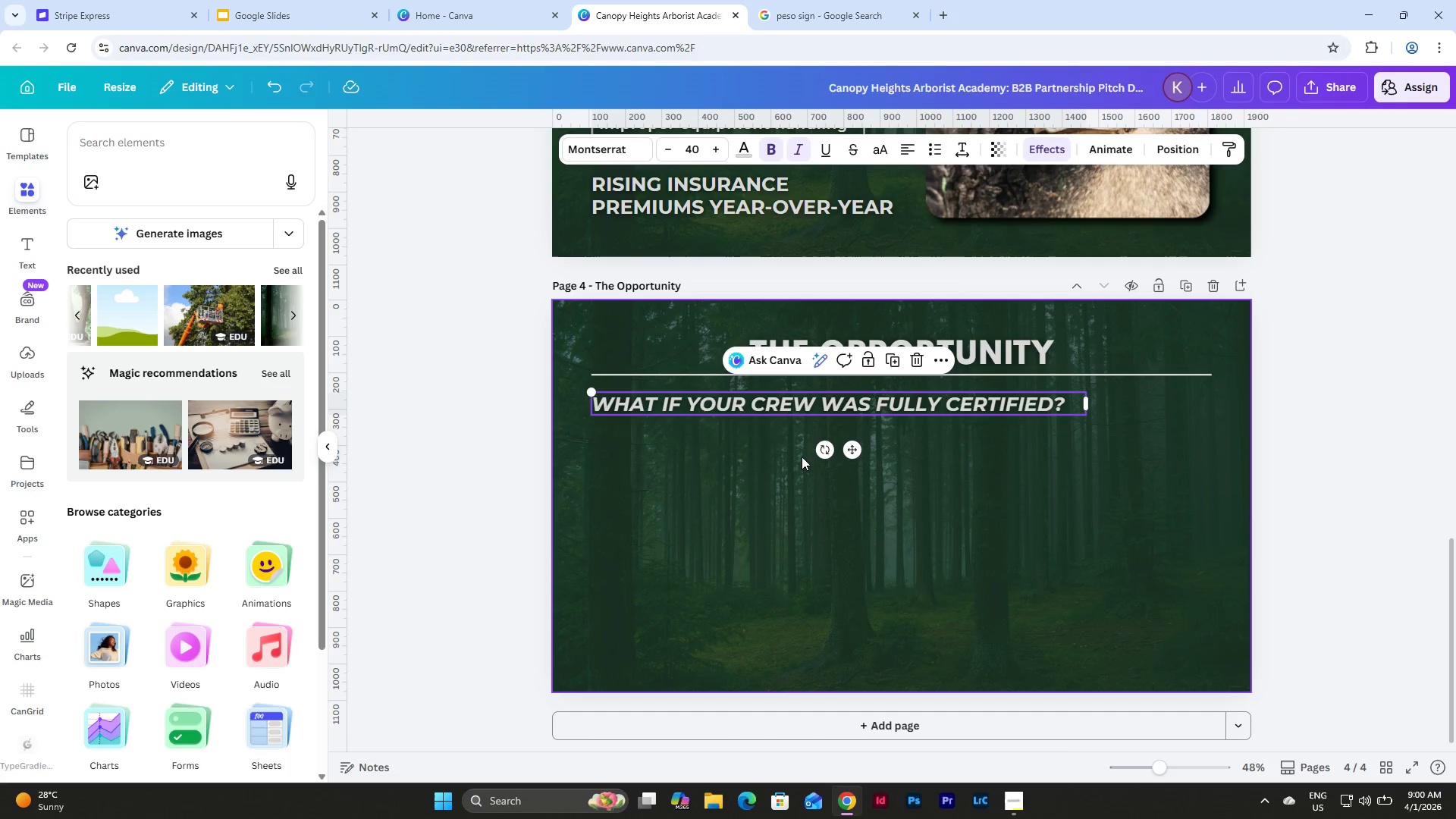 
scroll: coordinate [807, 460], scroll_direction: up, amount: 2.0
 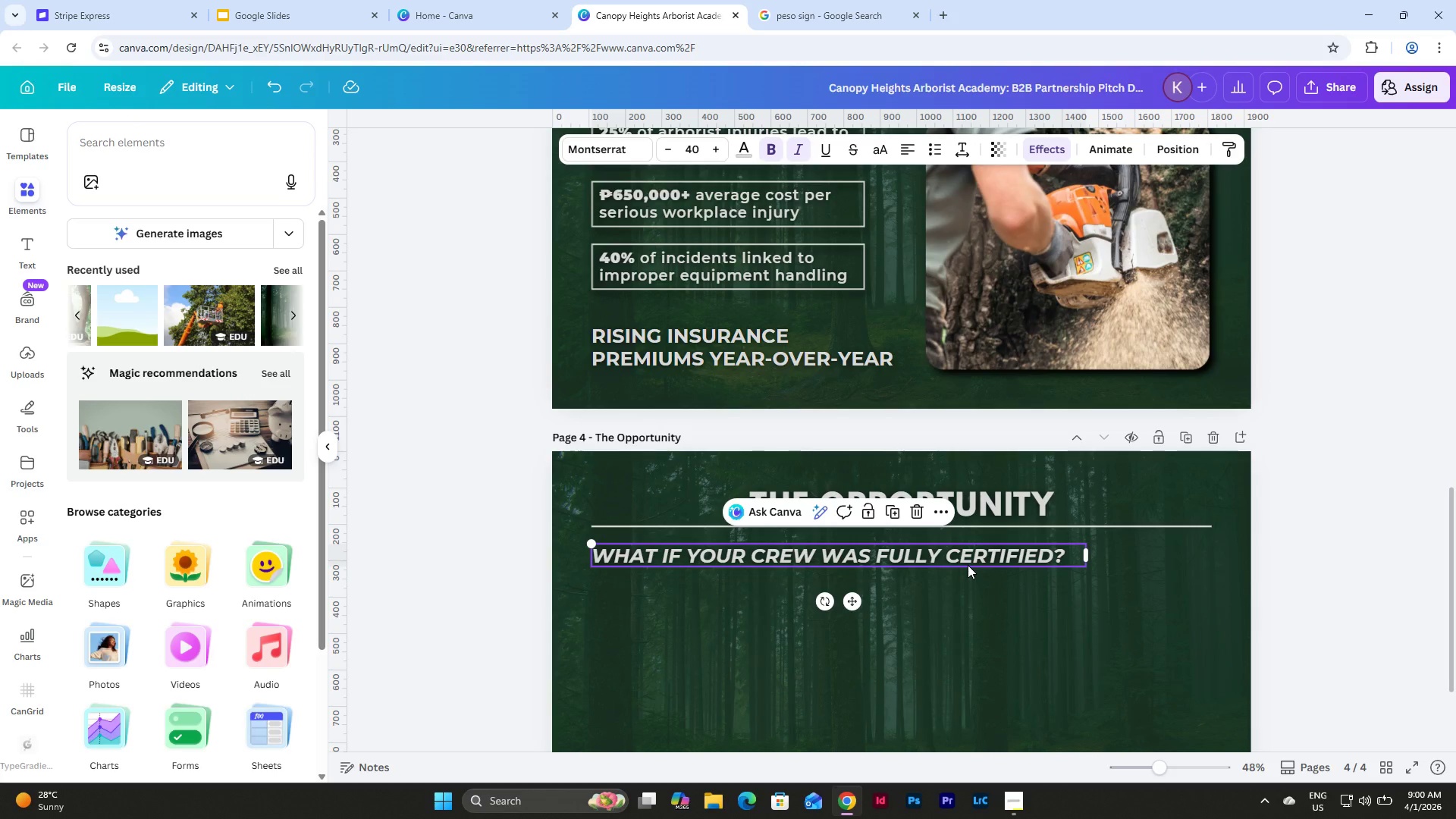 
scroll: coordinate [1022, 566], scroll_direction: down, amount: 2.0
 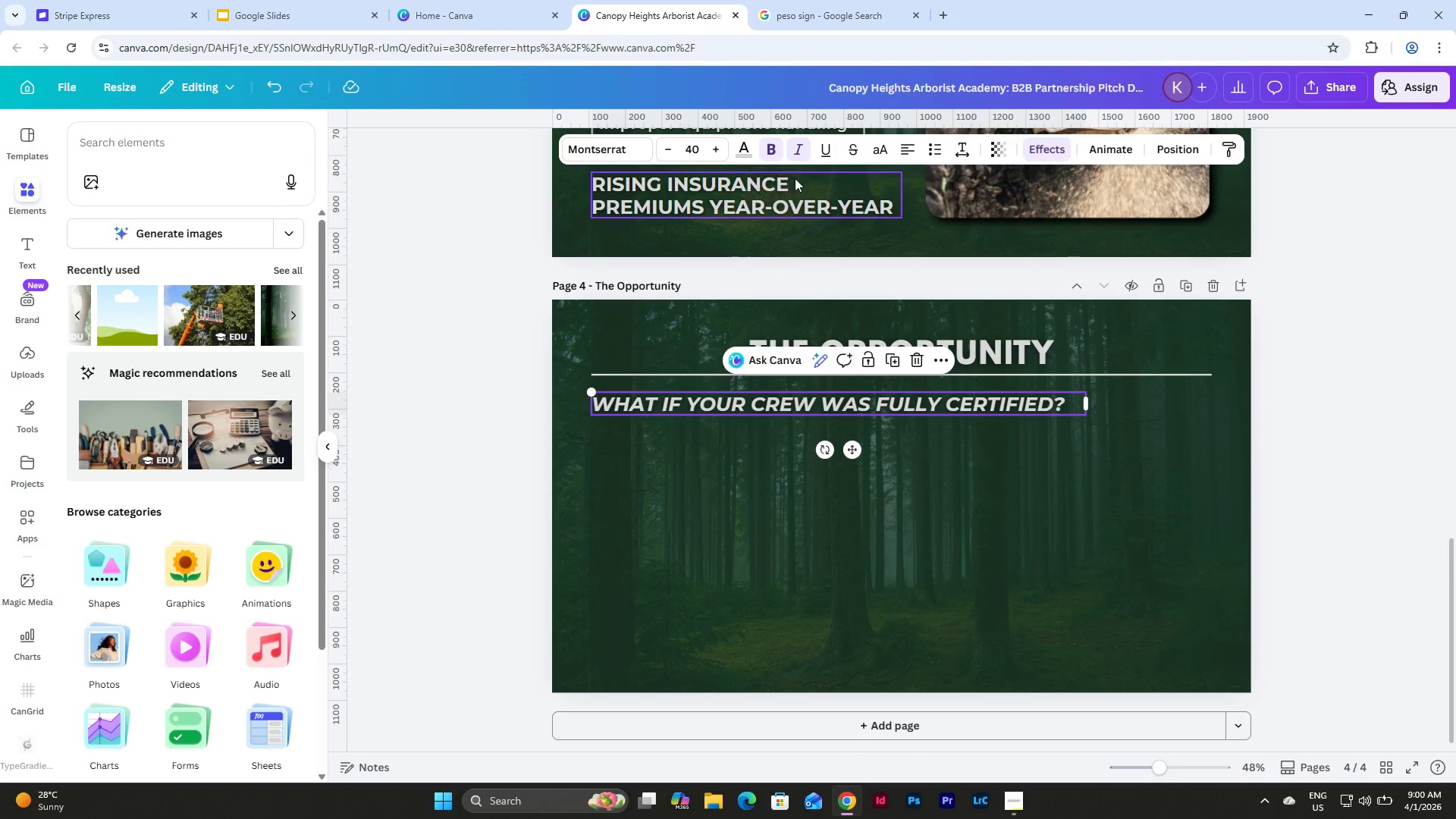 
key(Control+Z)
 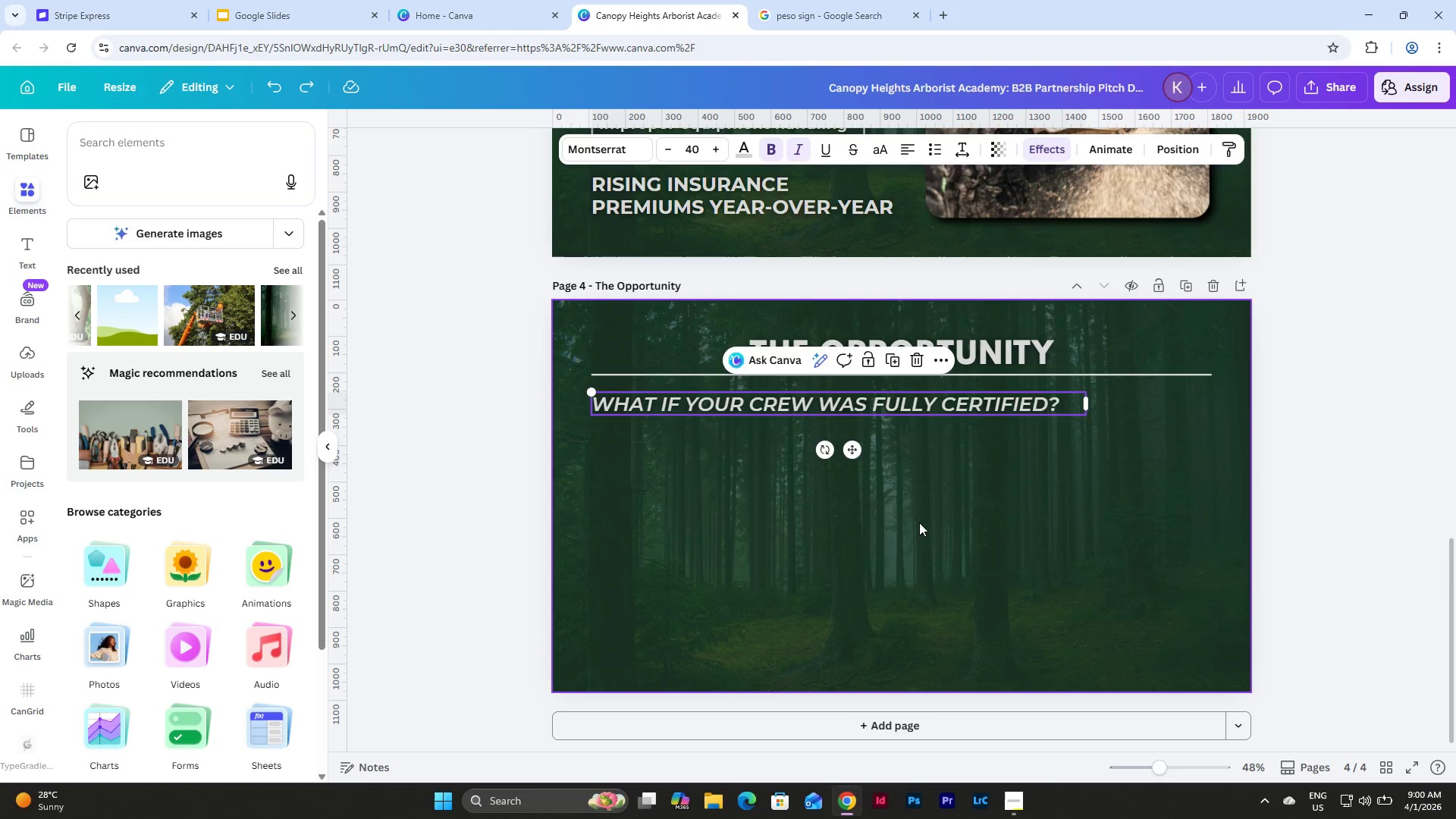 
key(Control+Z)
 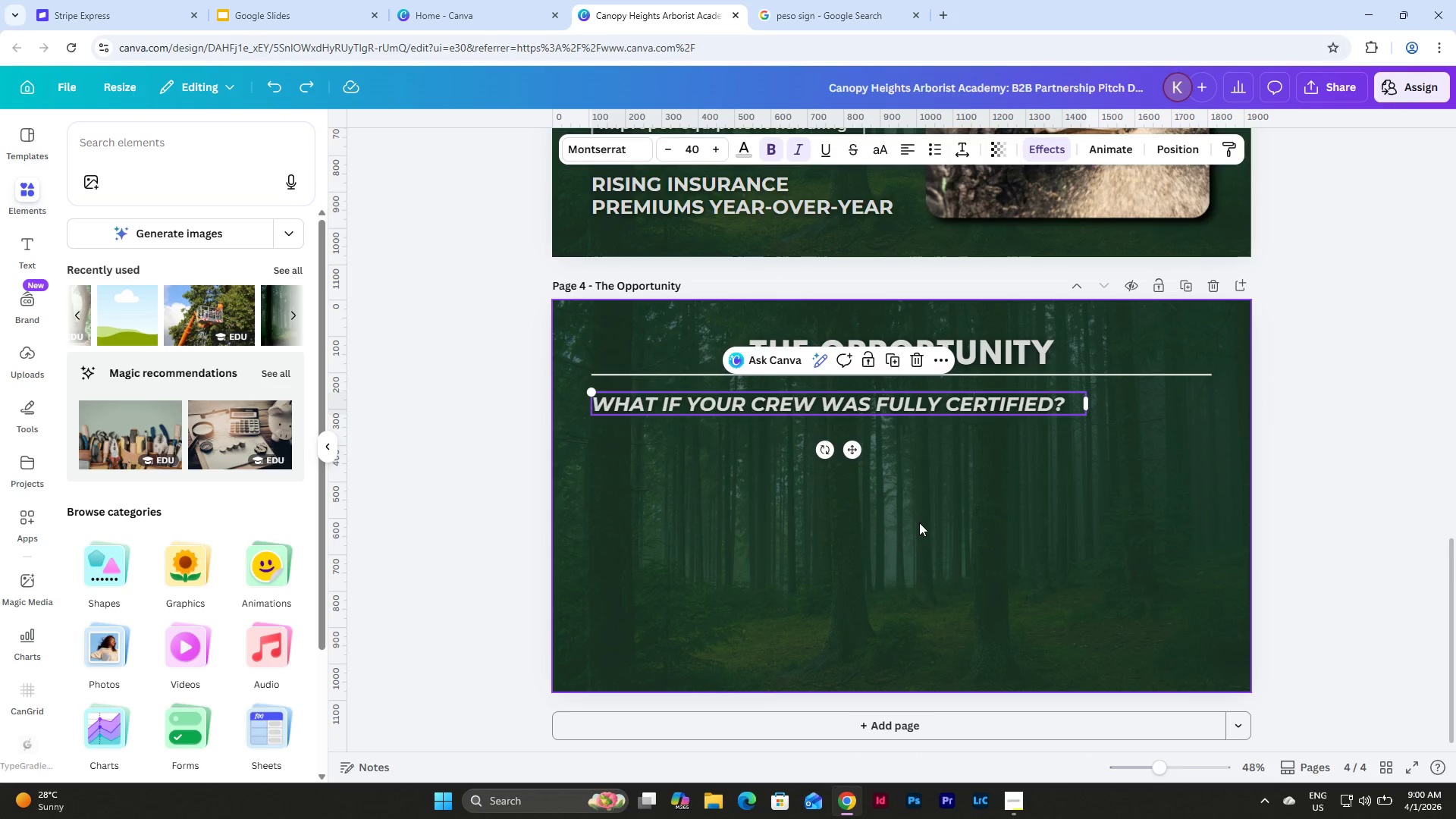 
key(Control+Z)
 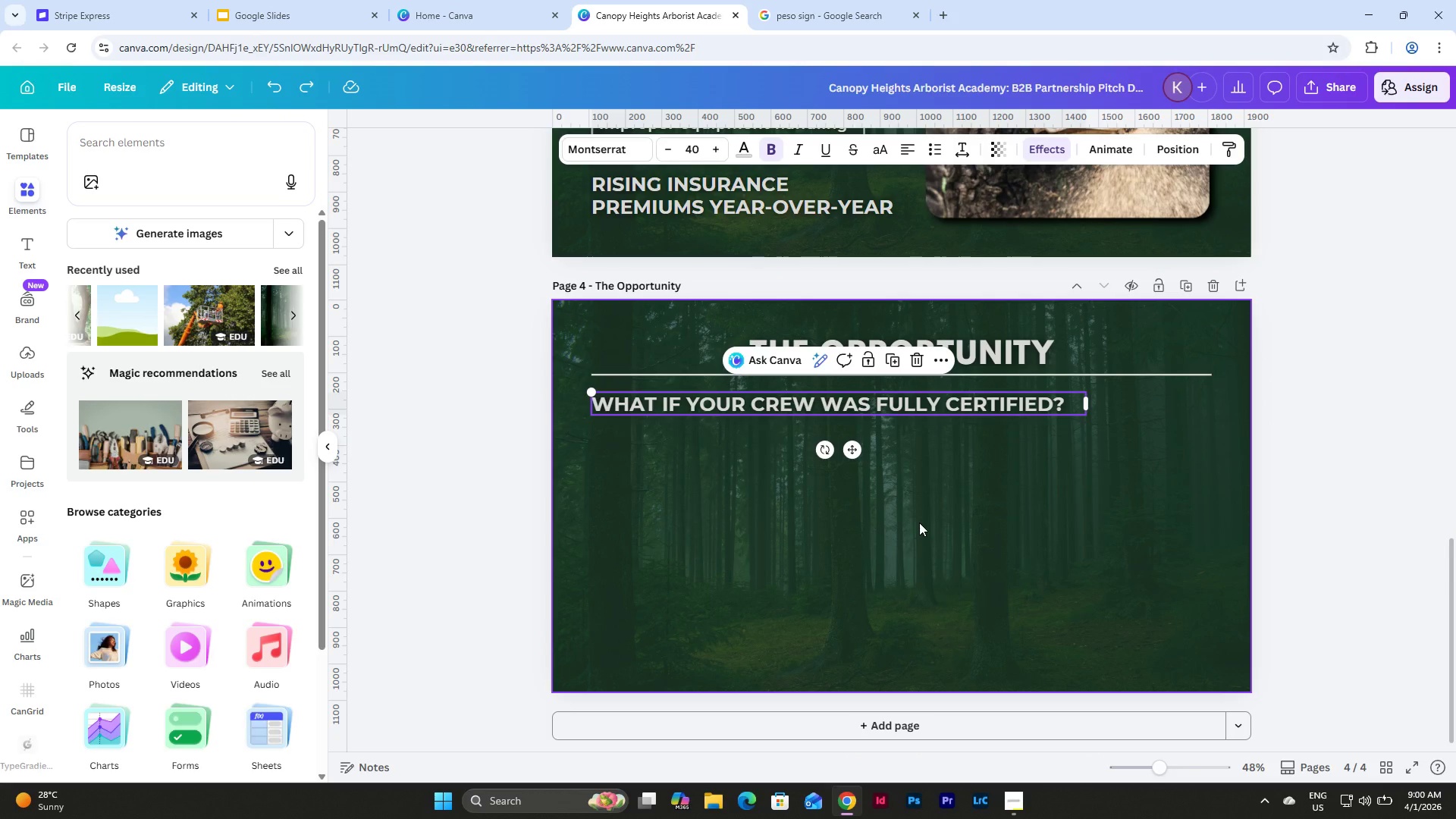 
key(Control+Z)
 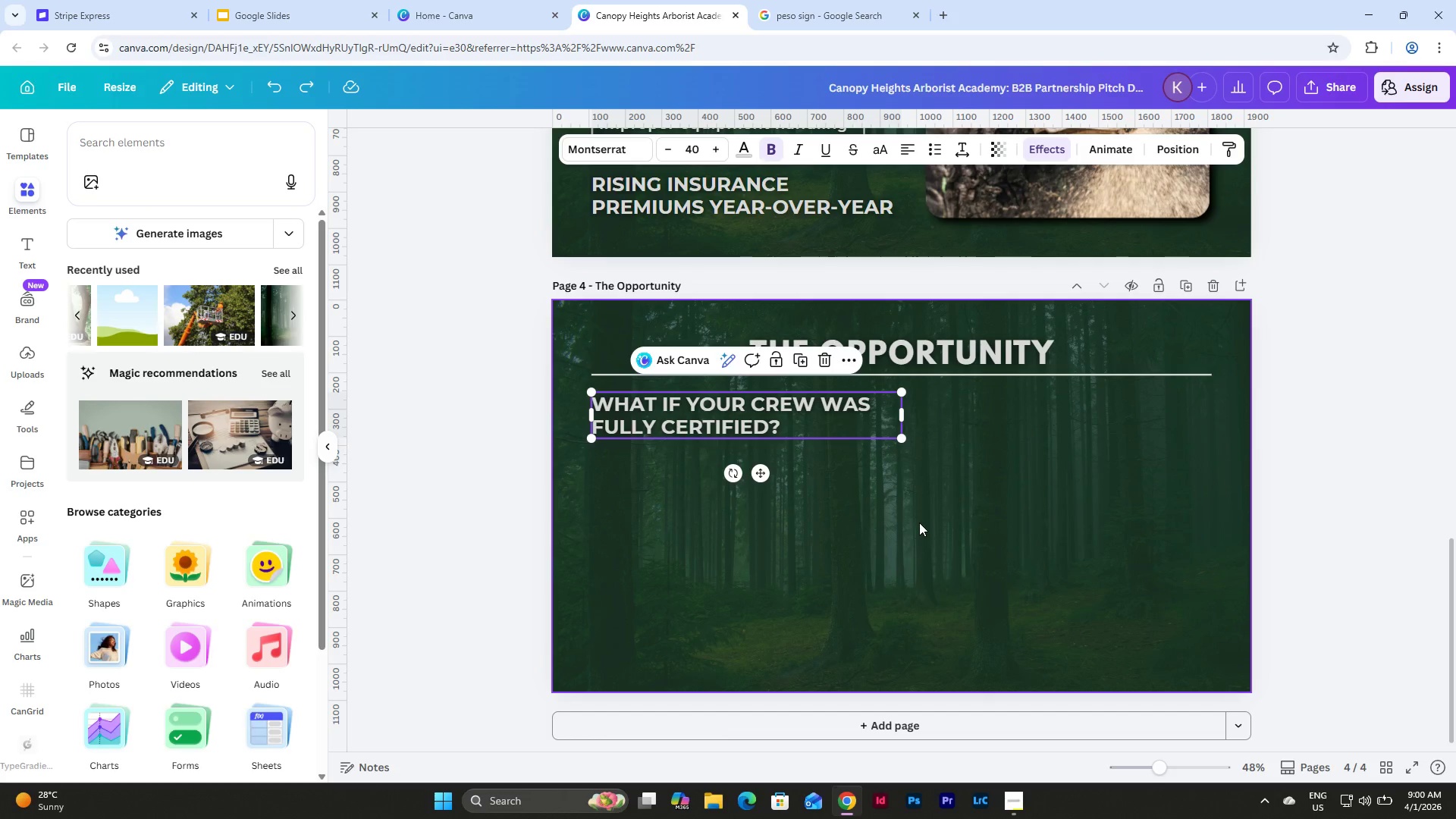 
key(Control+Y)
 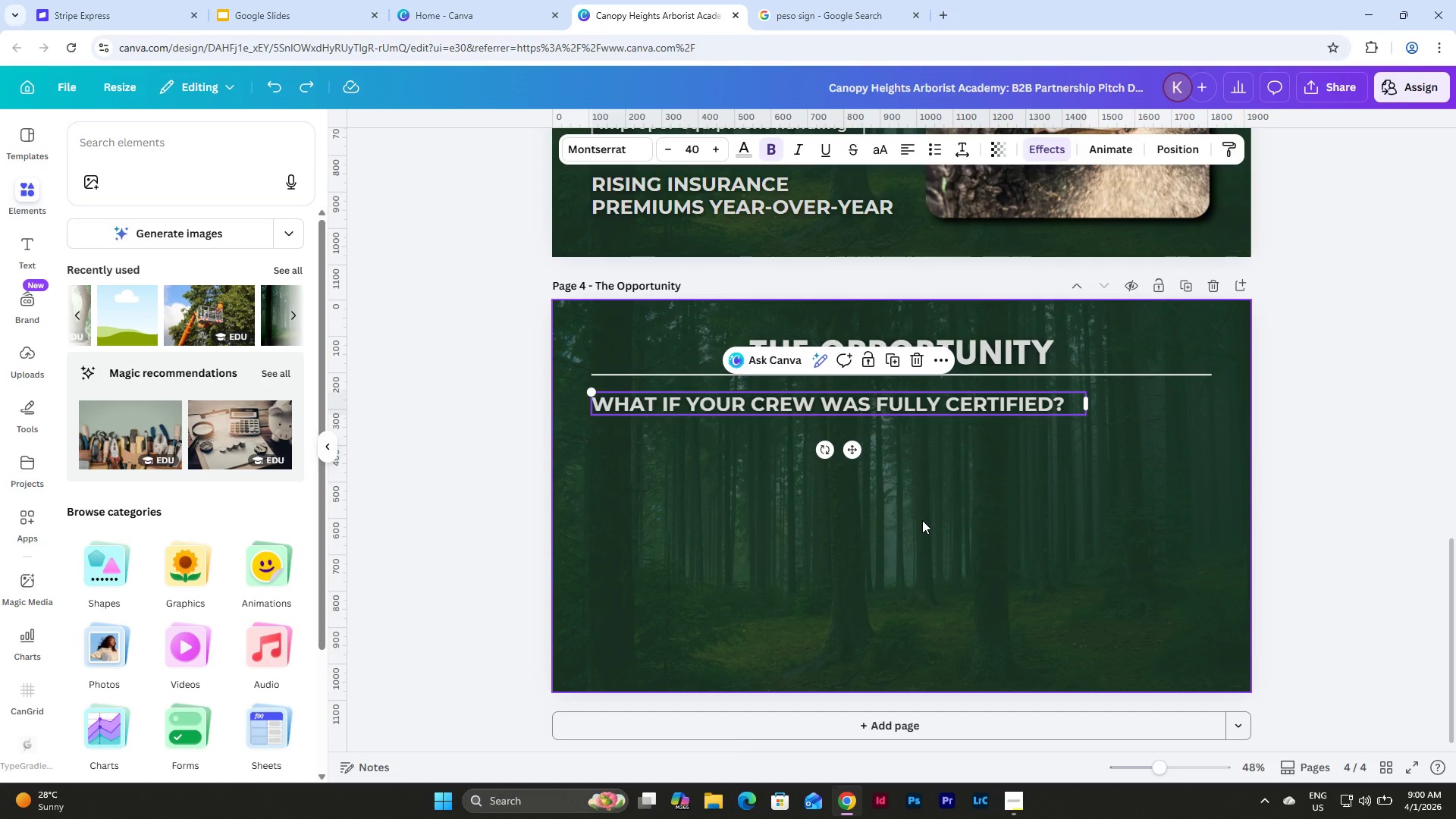 
left_click([922, 520])
 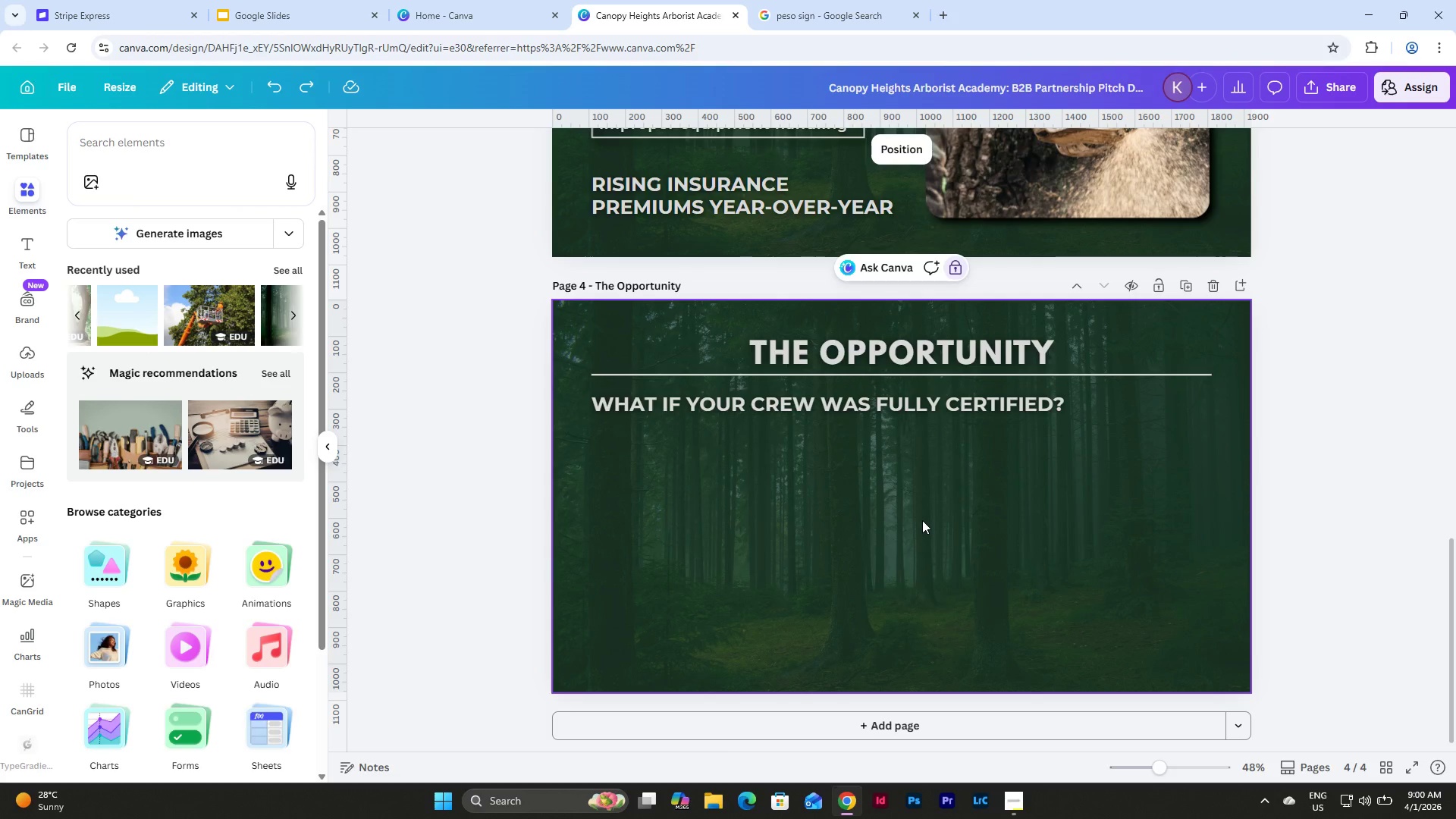 
scroll: coordinate [922, 520], scroll_direction: up, amount: 5.0
 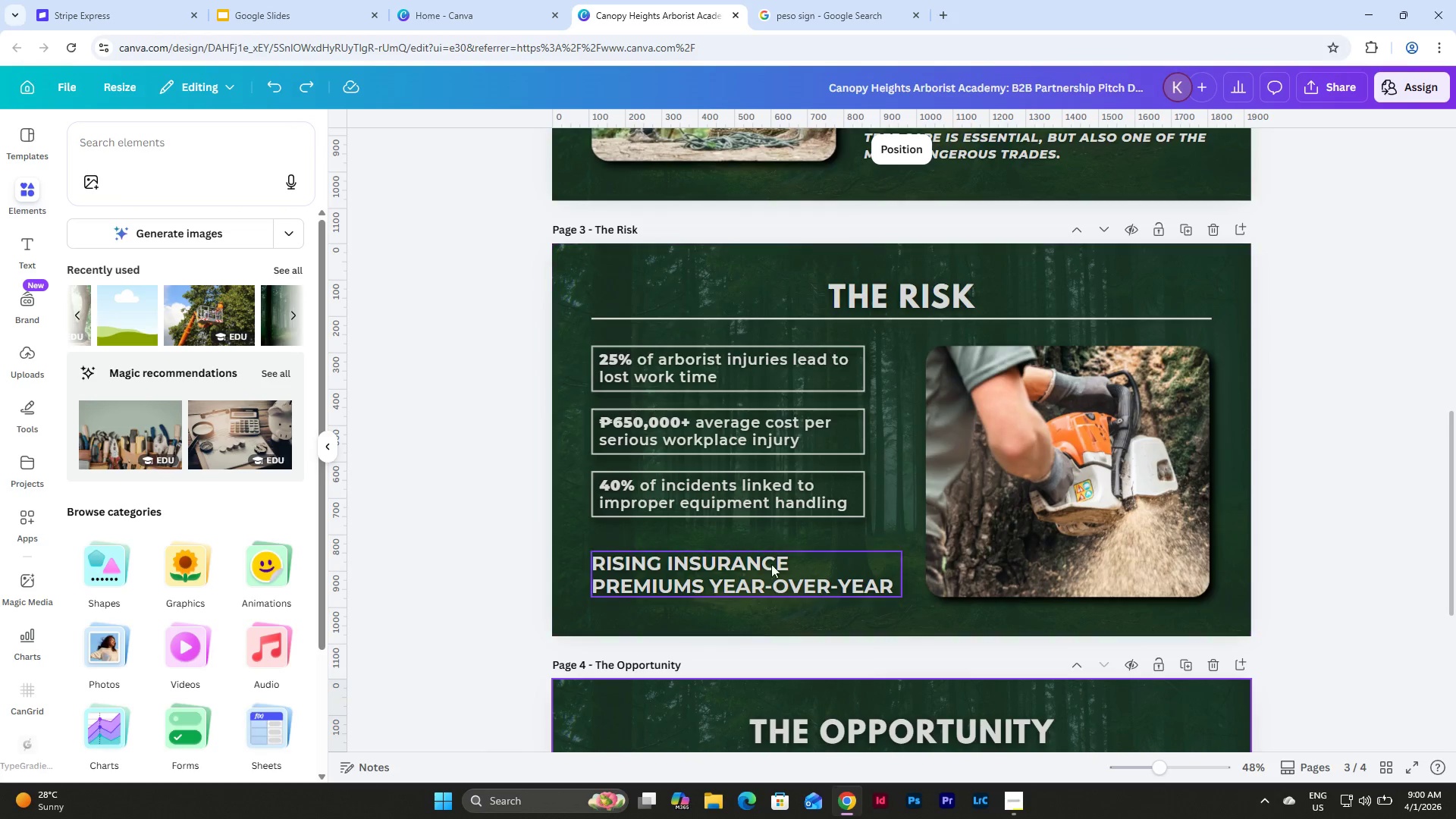 
left_click([760, 565])
 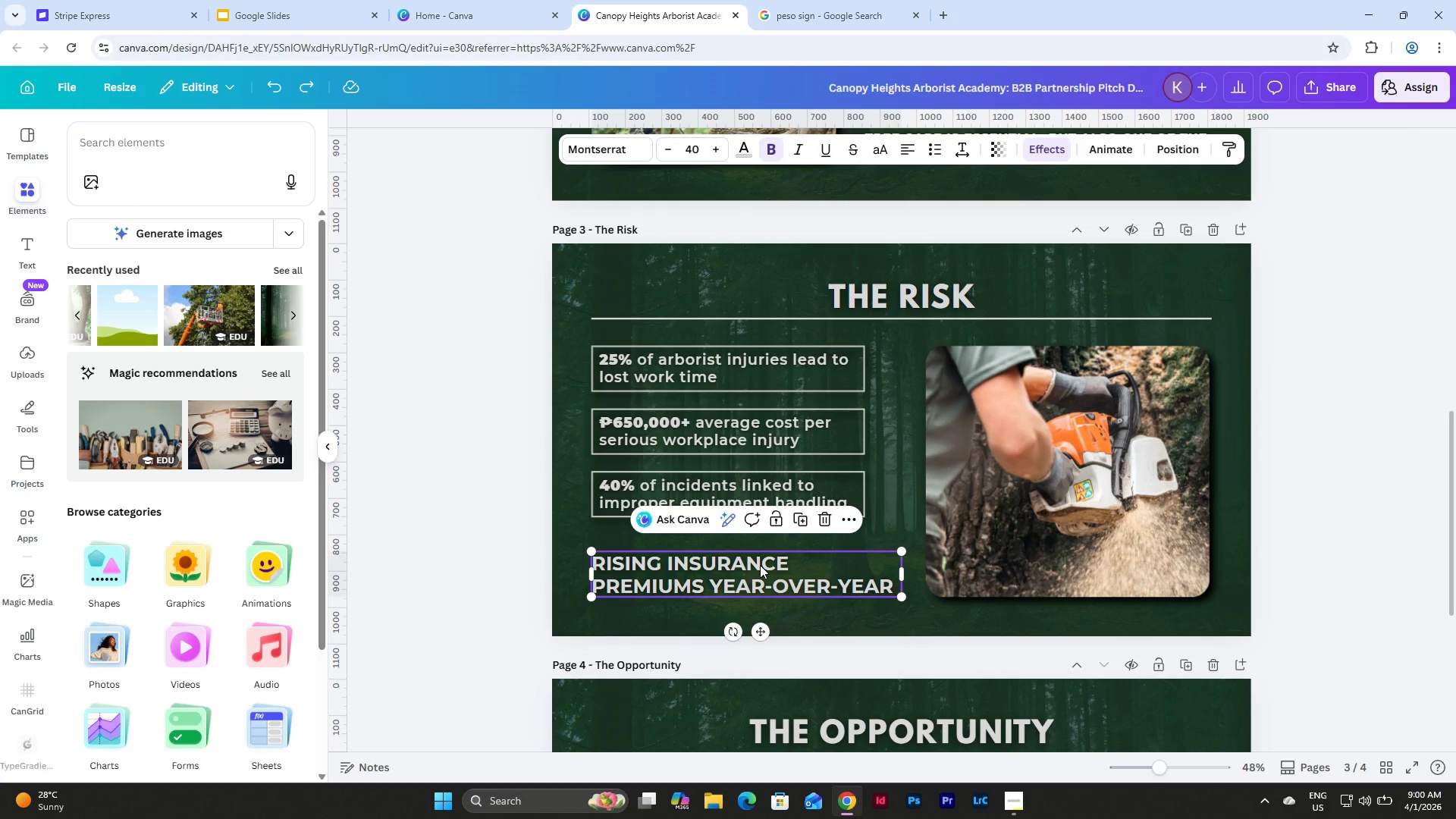 
left_click([760, 565])
 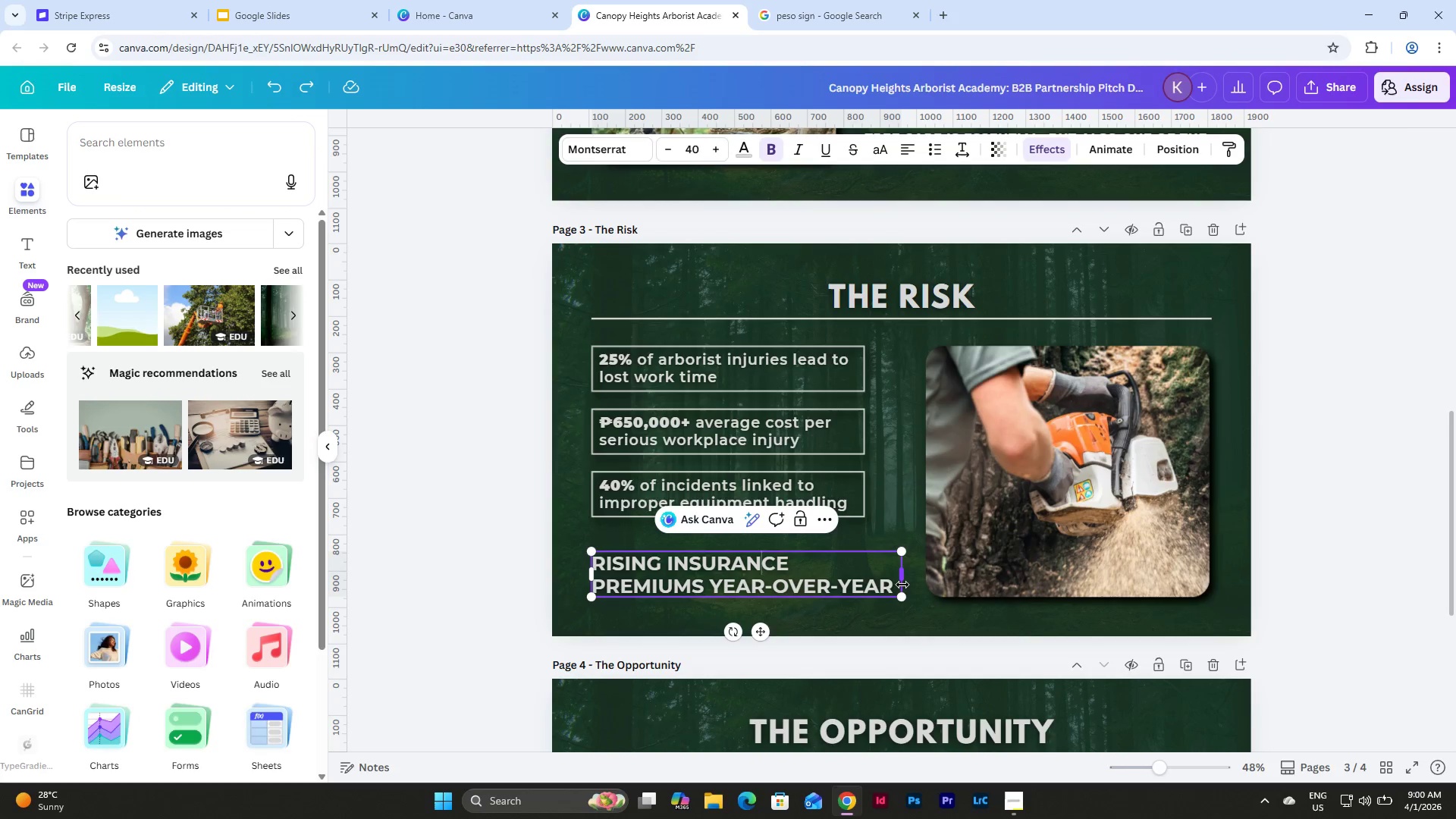 
left_click_drag(start_coordinate=[895, 586], to_coordinate=[608, 560])
 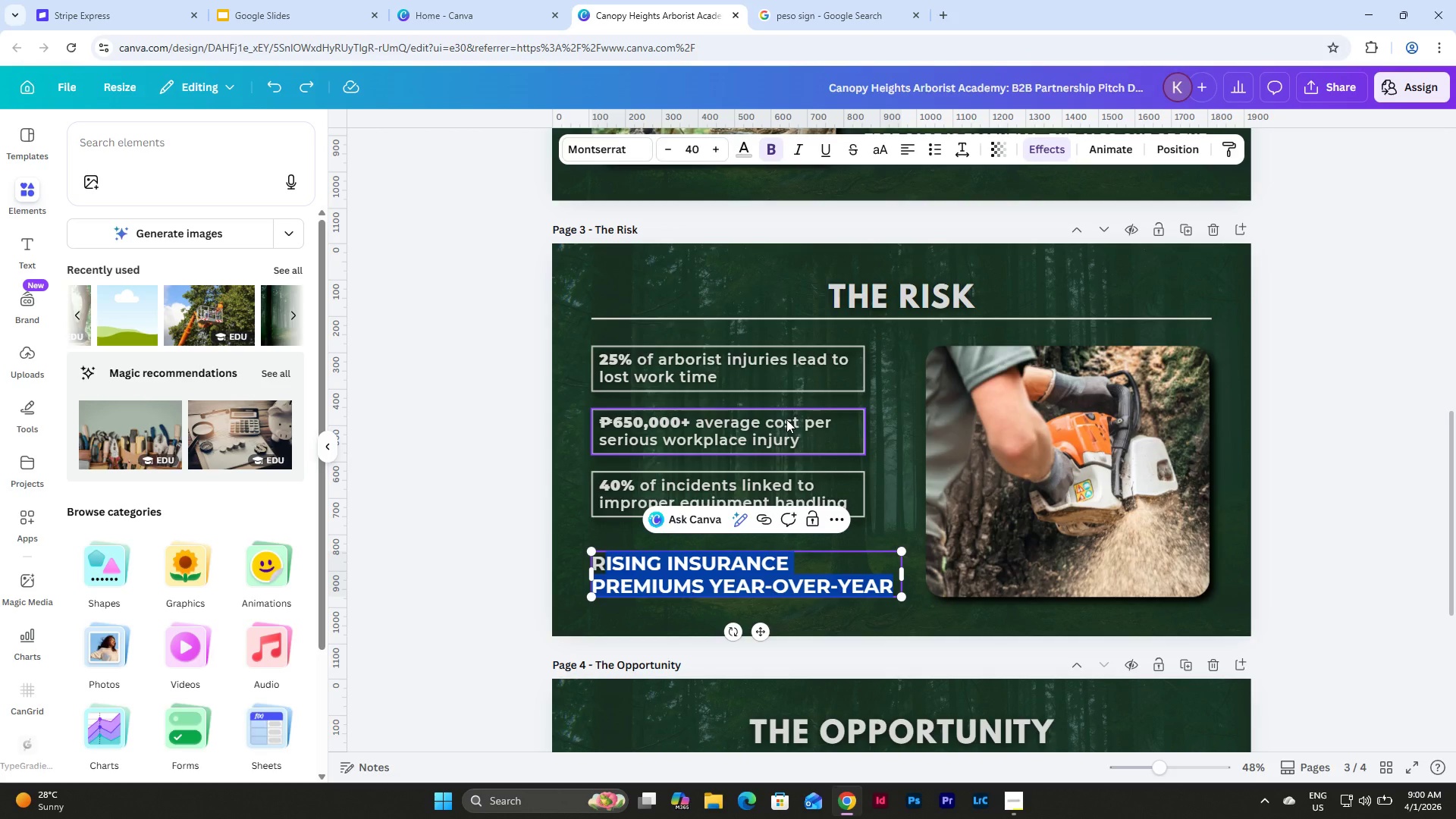 
type(ising insurn)
key(Backspace)
type(ance prei)
key(Backspace)
type(miums )
 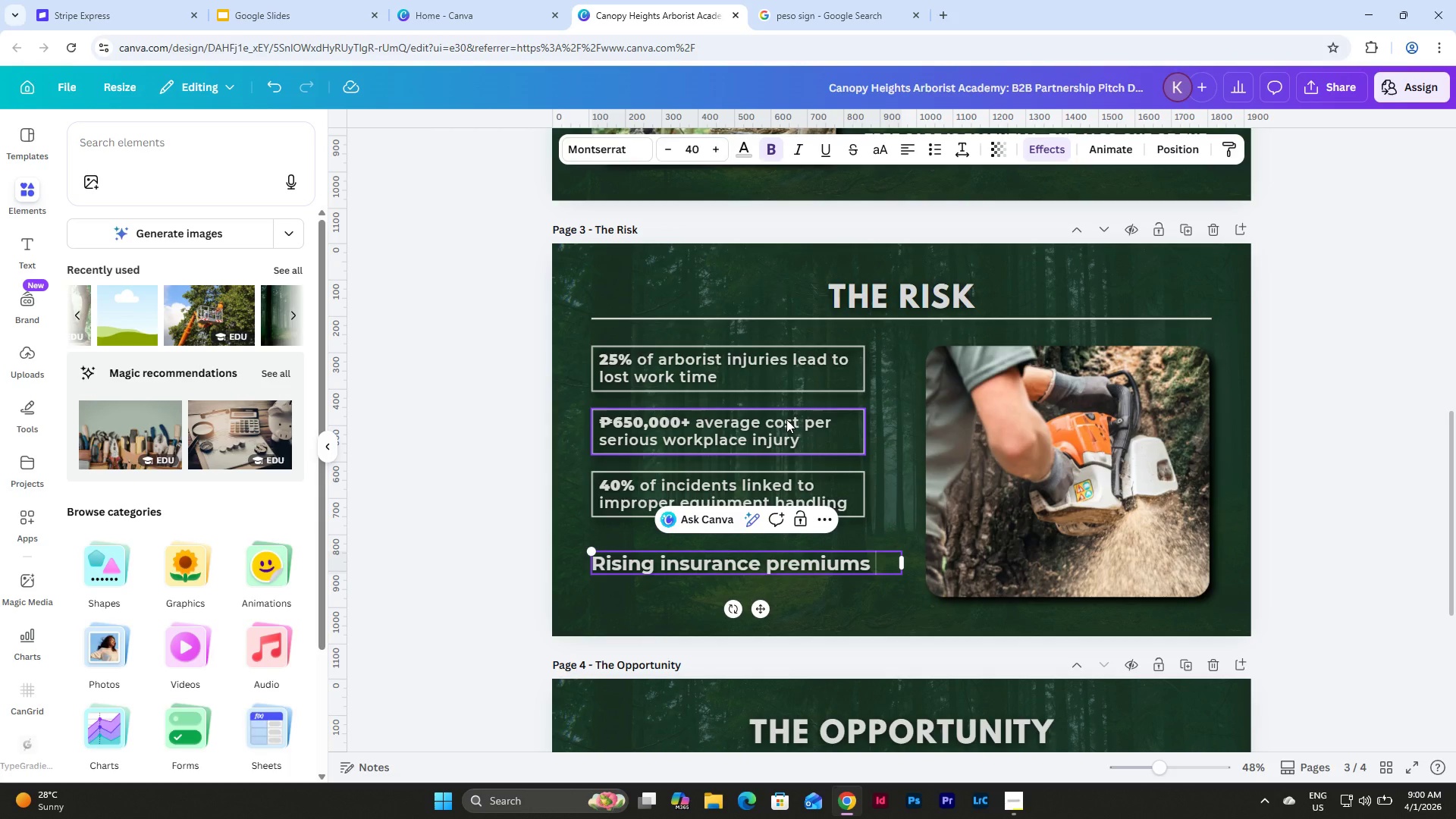 
wait(5.92)
 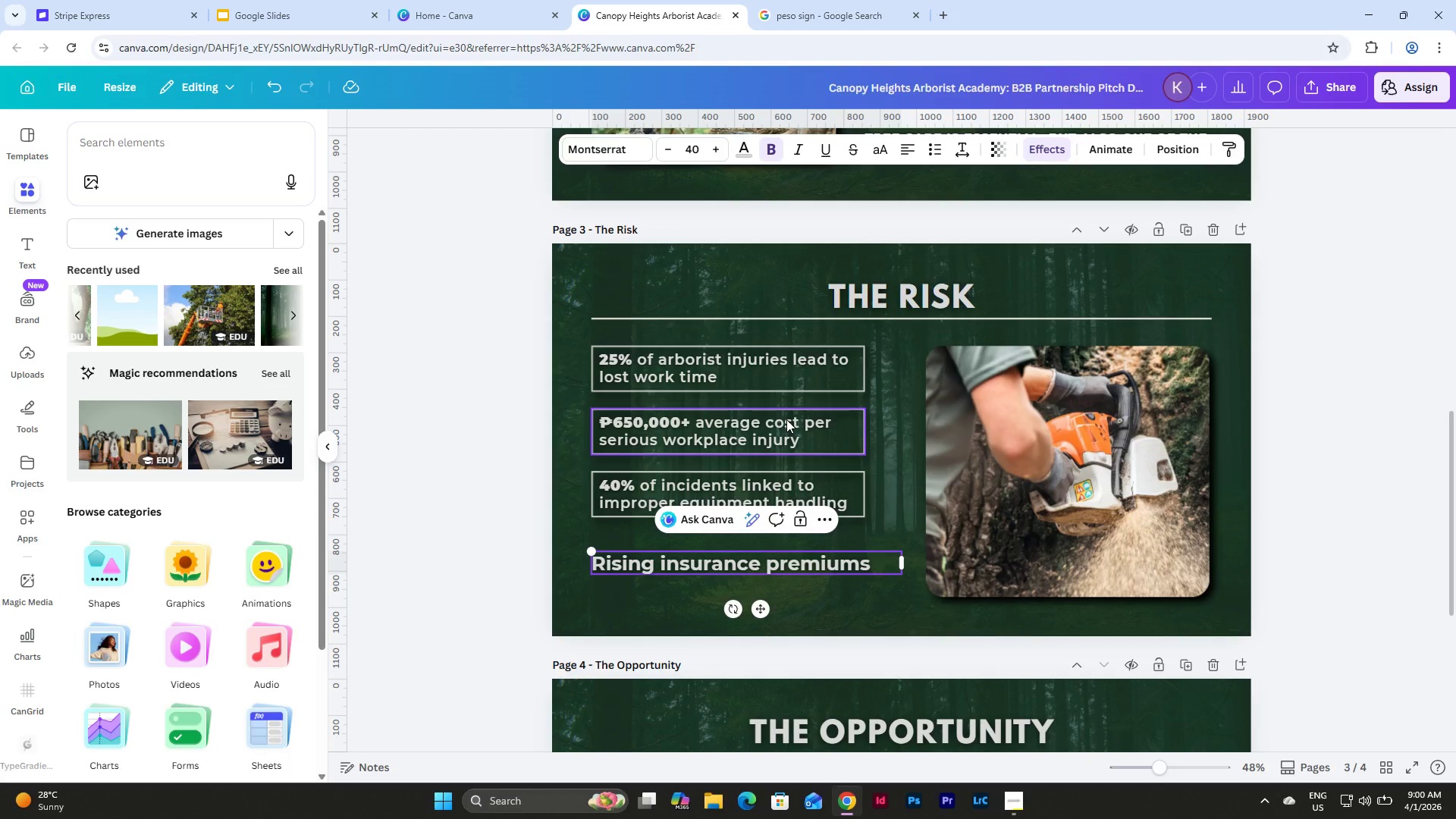 
type(year-over-year.)
 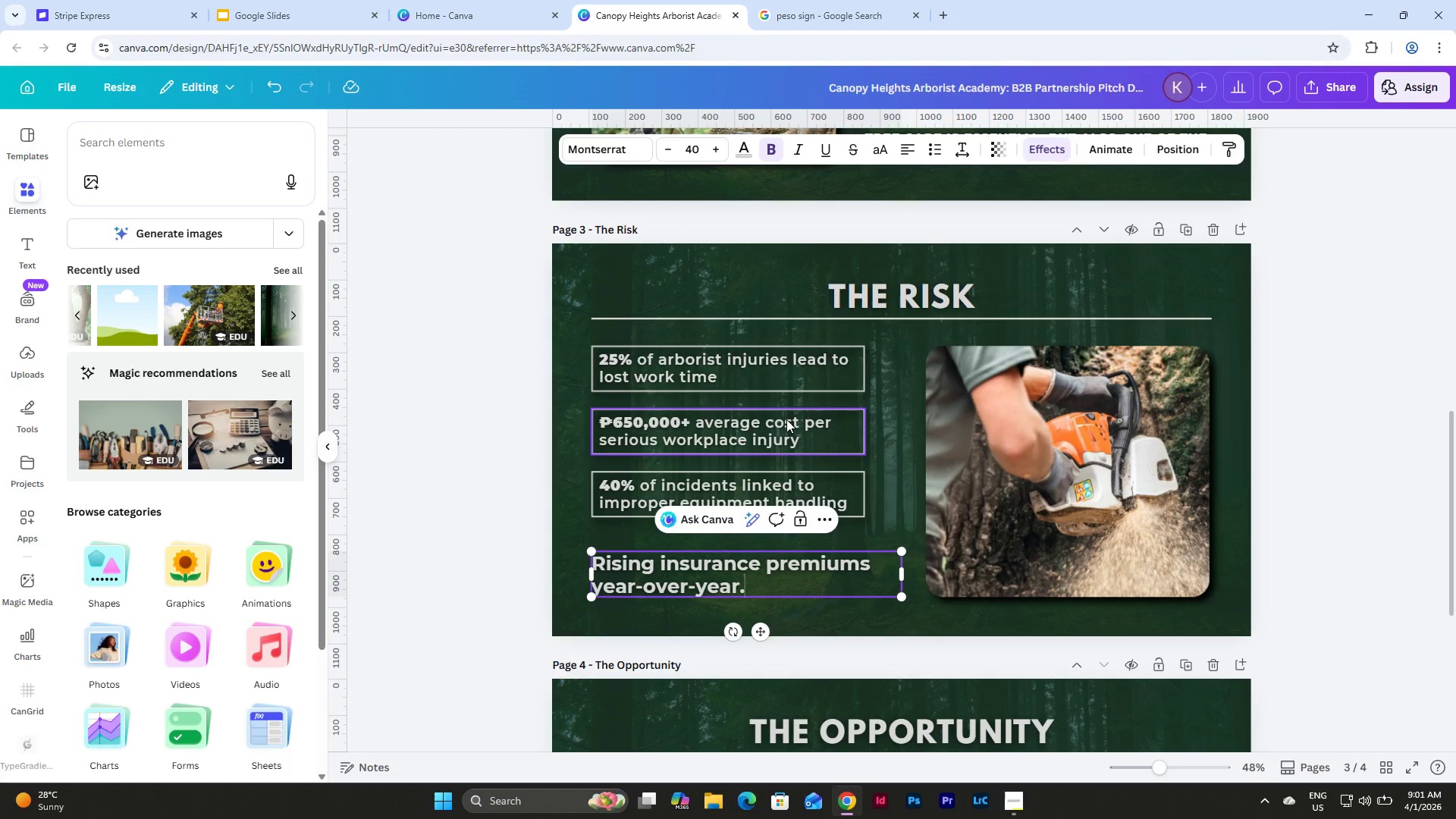 
wait(7.22)
 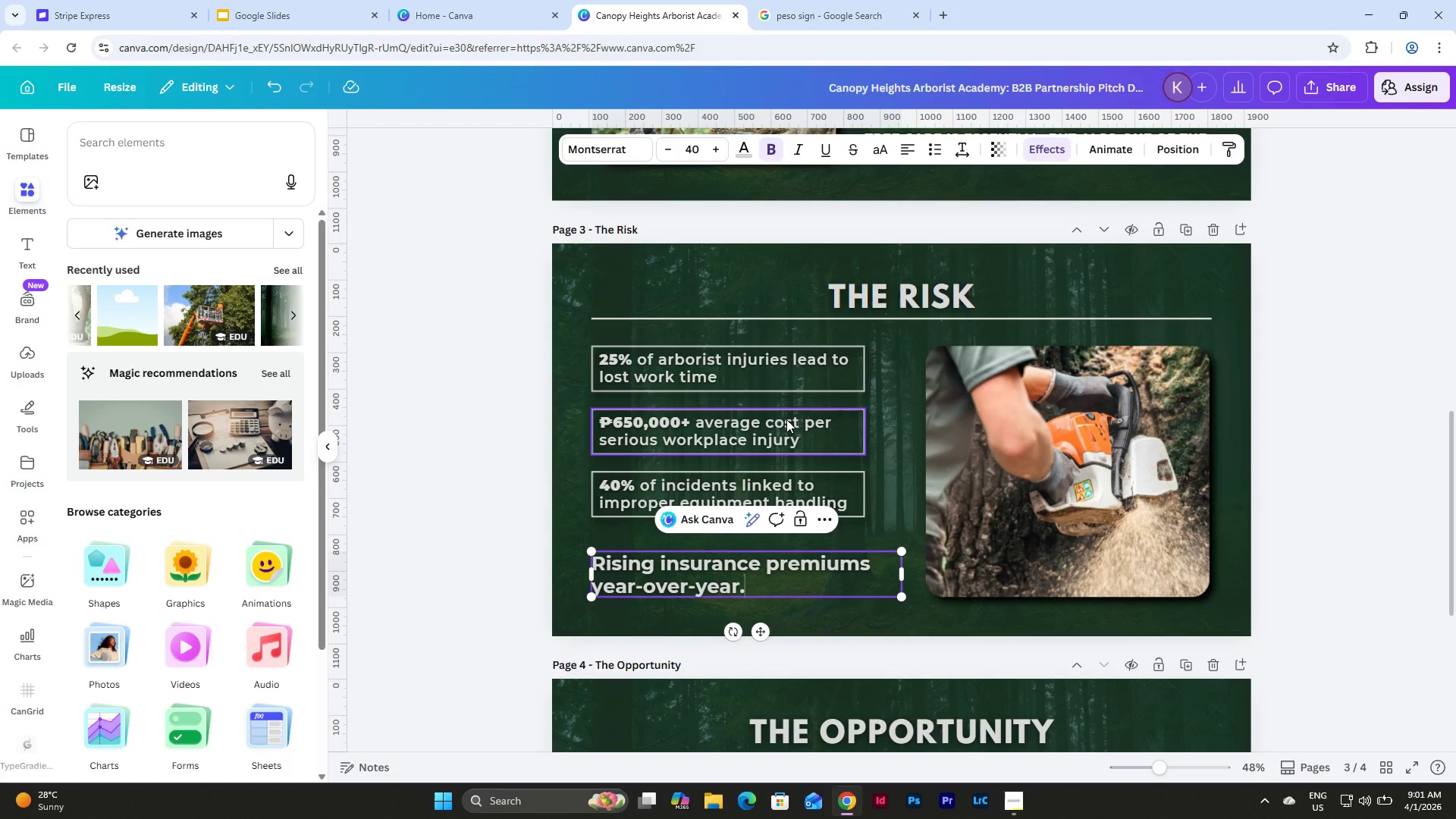 
scroll: coordinate [881, 367], scroll_direction: down, amount: 5.0
 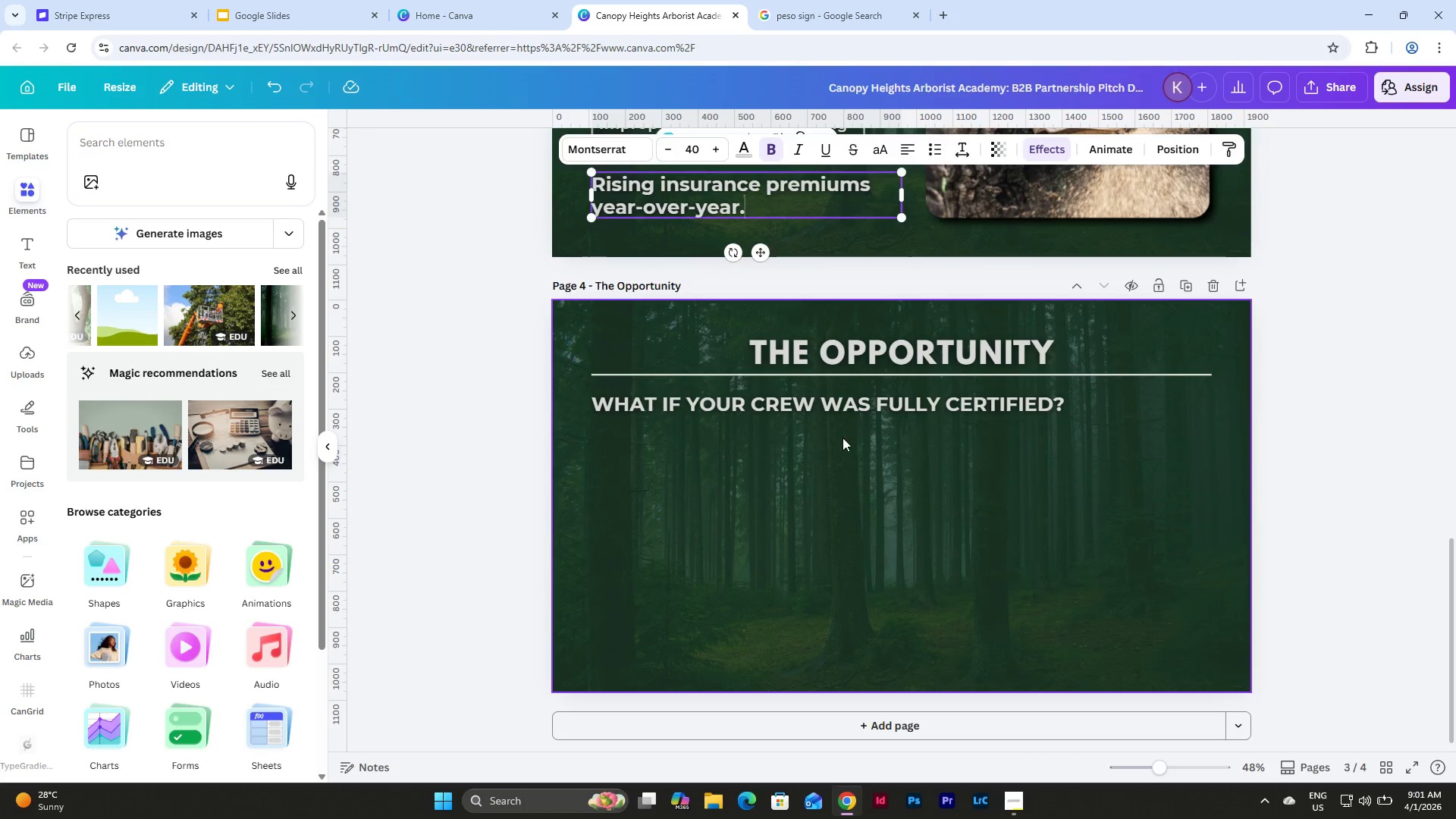 
left_click([835, 393])
 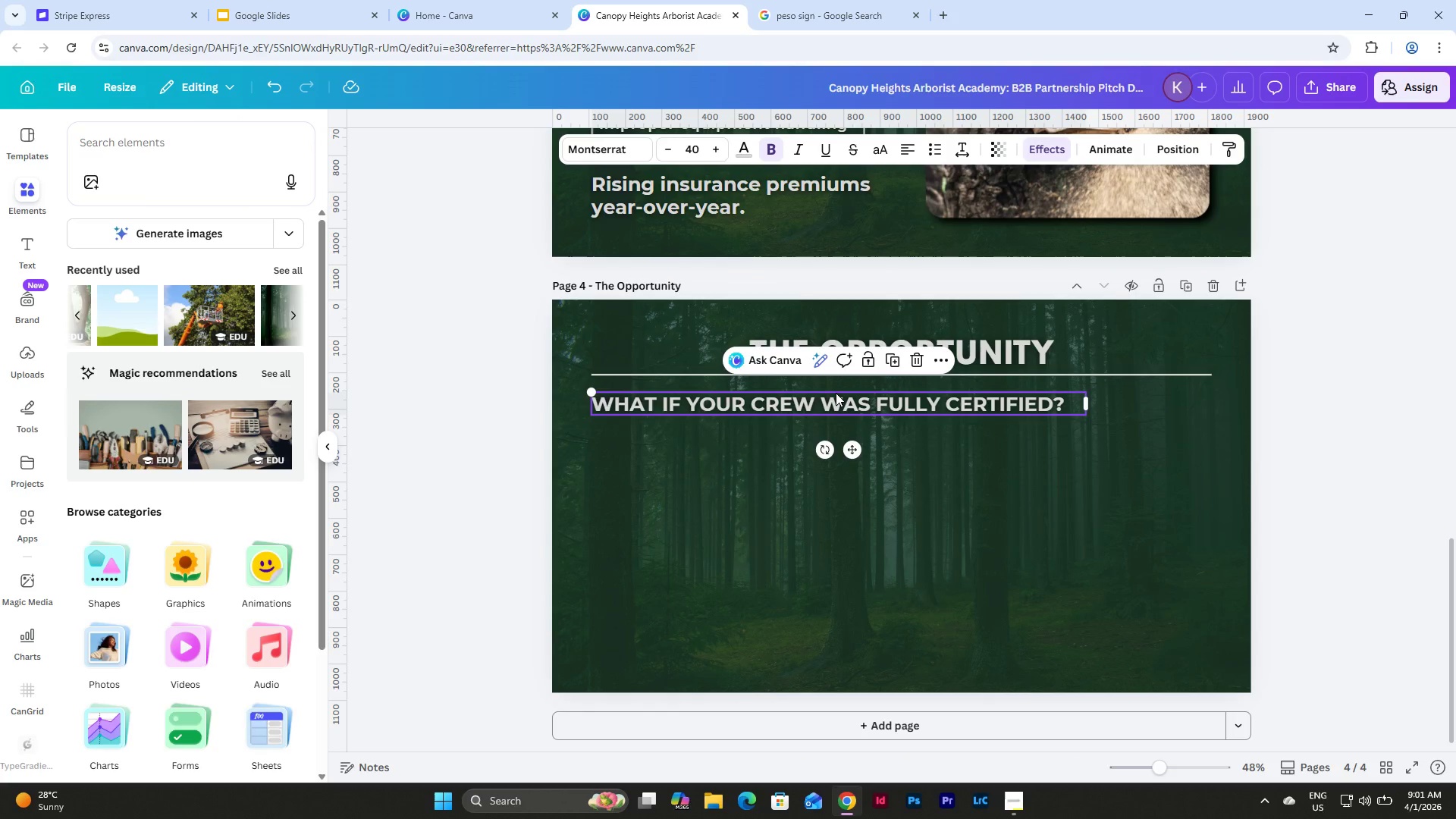 
key(Shift+ShiftLeft)
 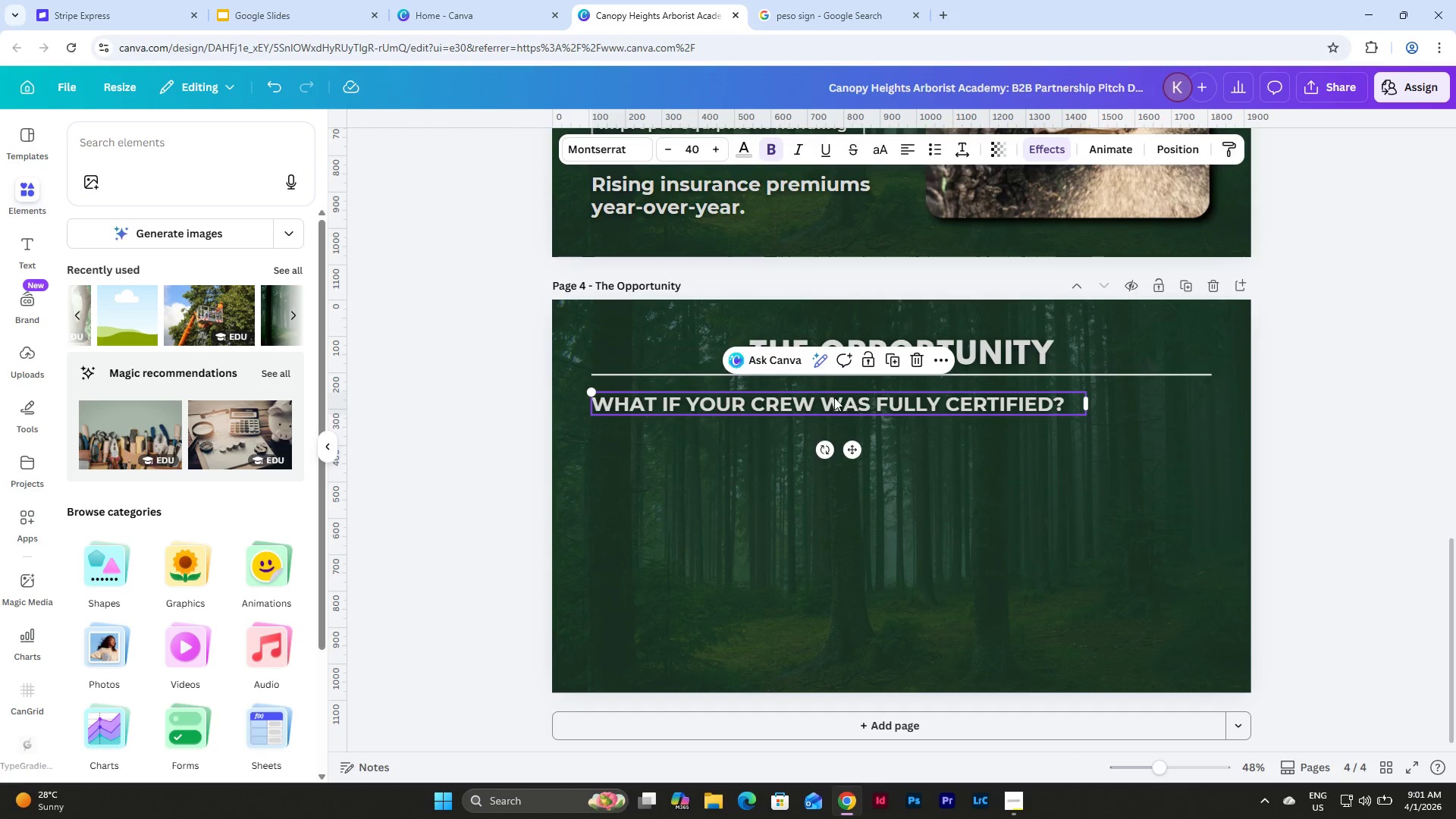 
left_click([835, 397])
 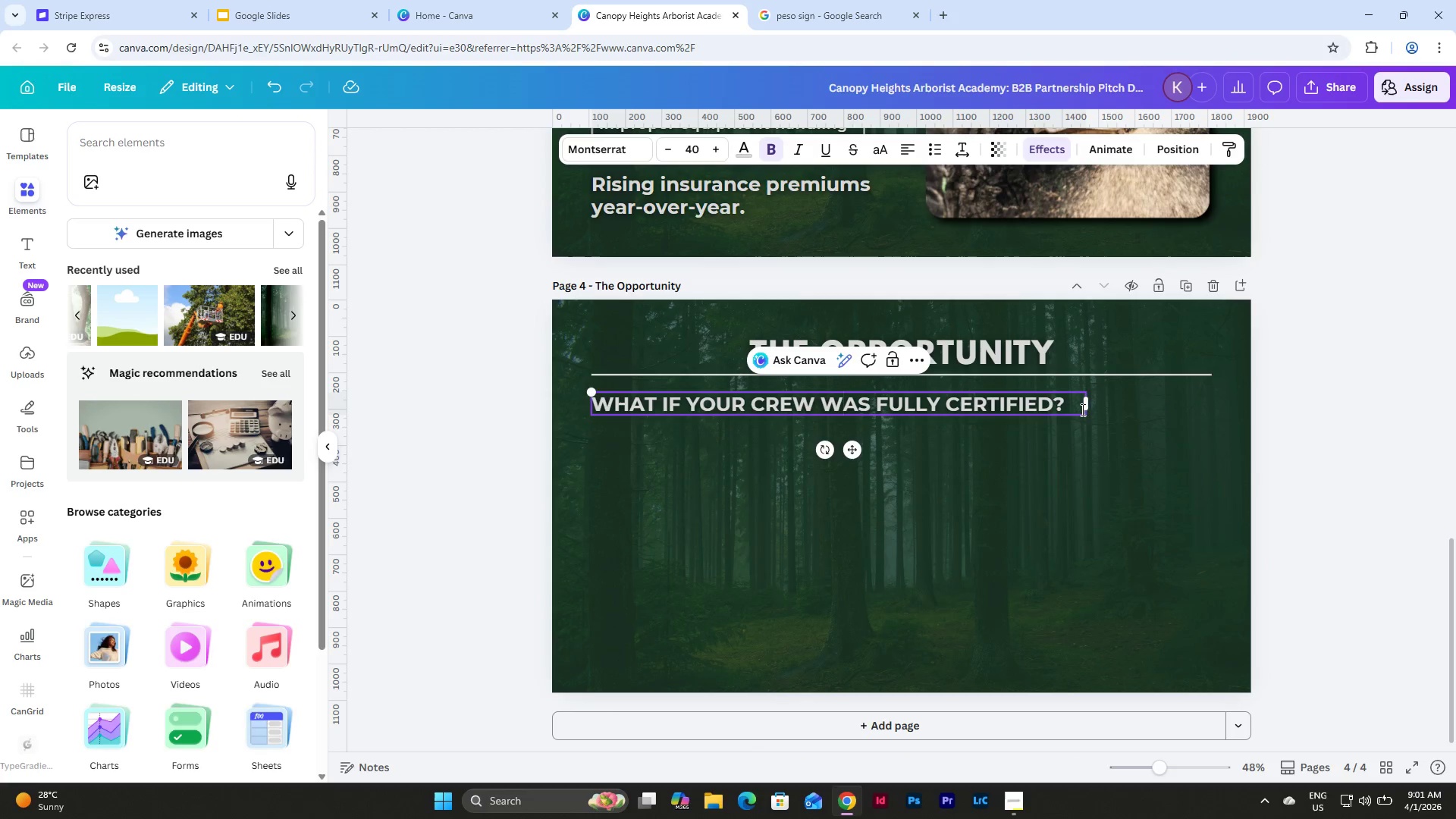 
left_click_drag(start_coordinate=[1062, 404], to_coordinate=[619, 413])
 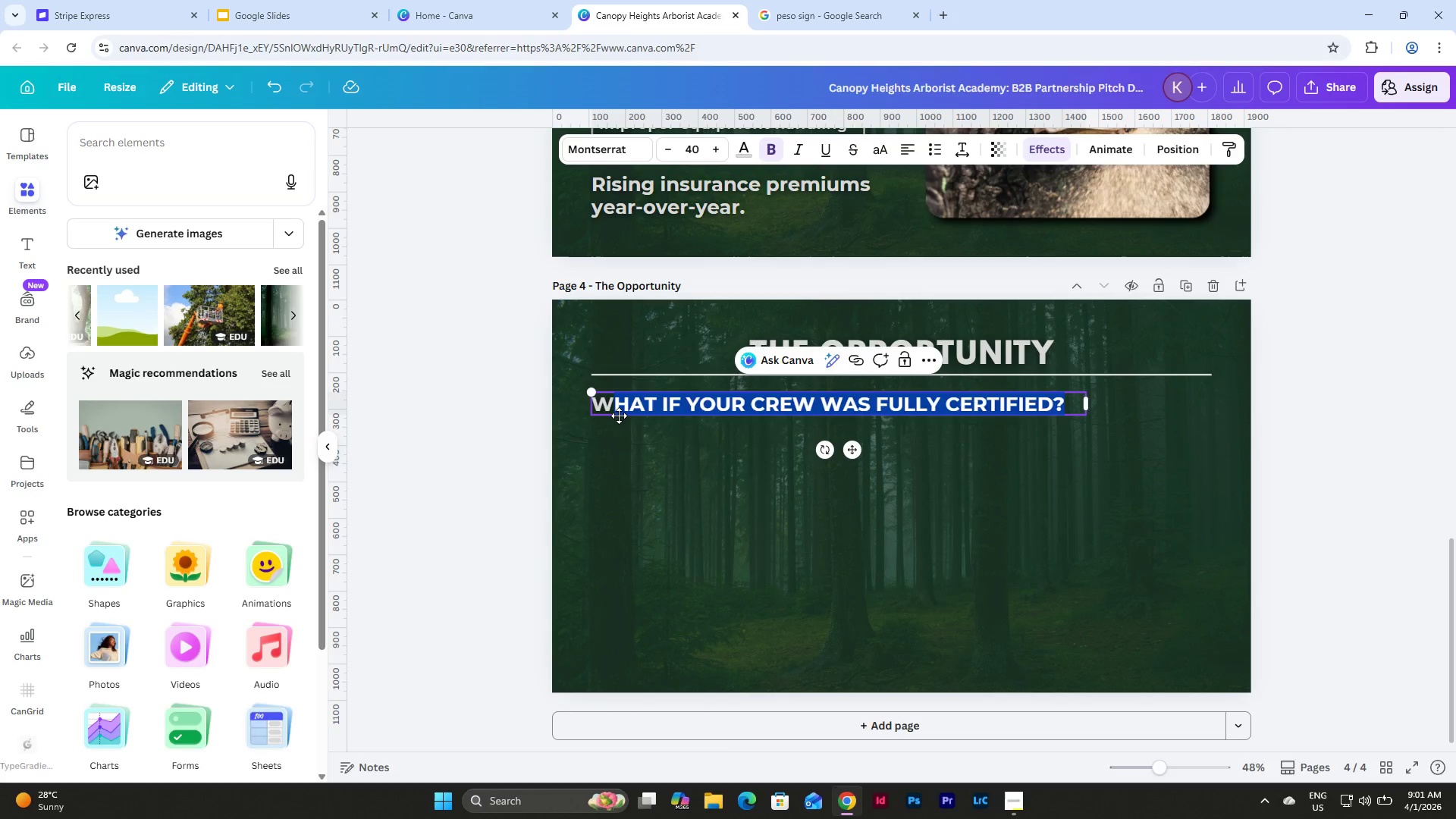 
type(hat if your crew s)
key(Backspace)
type(was u)
key(Backspace)
type(fully certified?)
 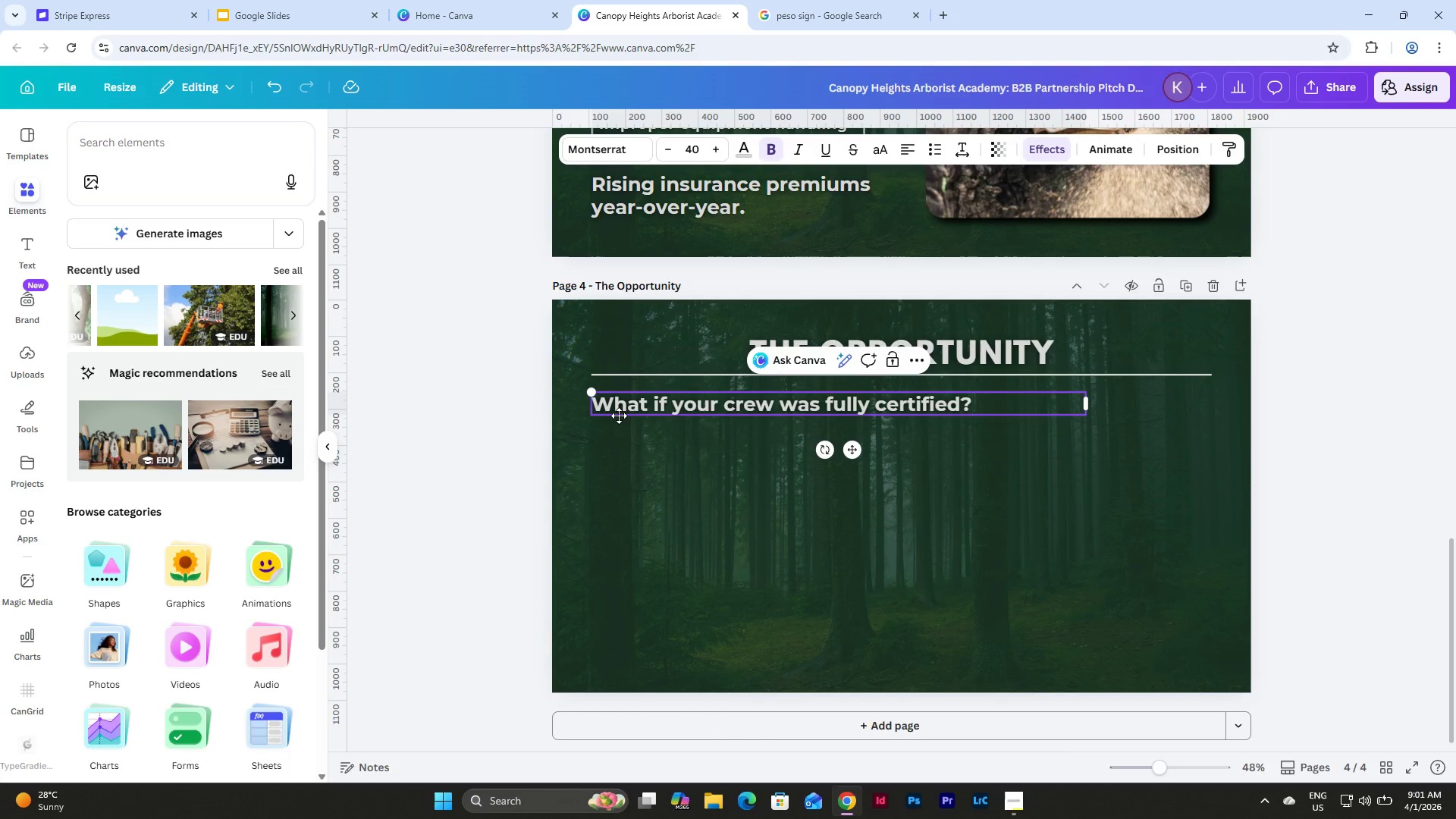 
wait(7.17)
 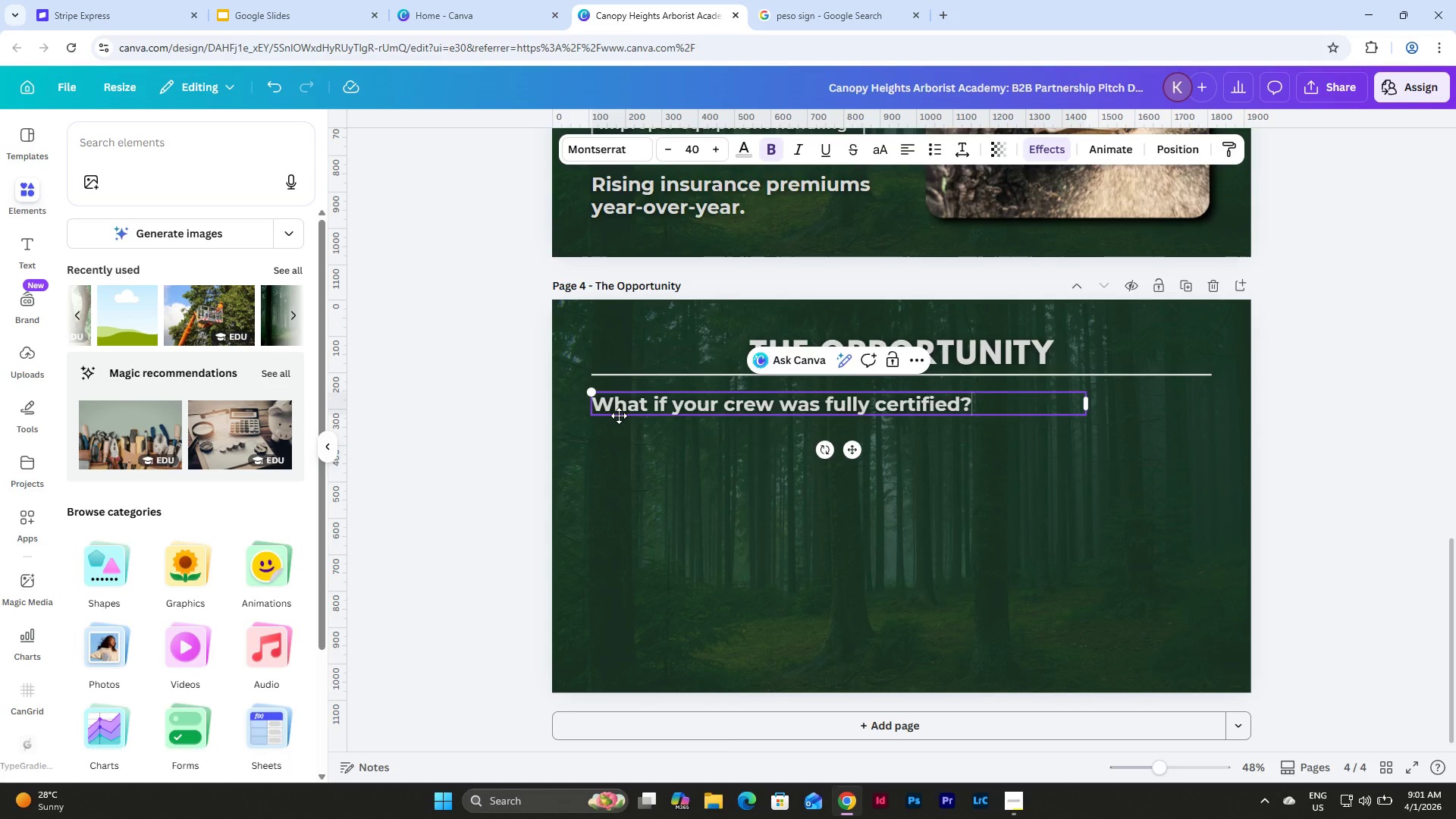 
left_click([718, 469])
 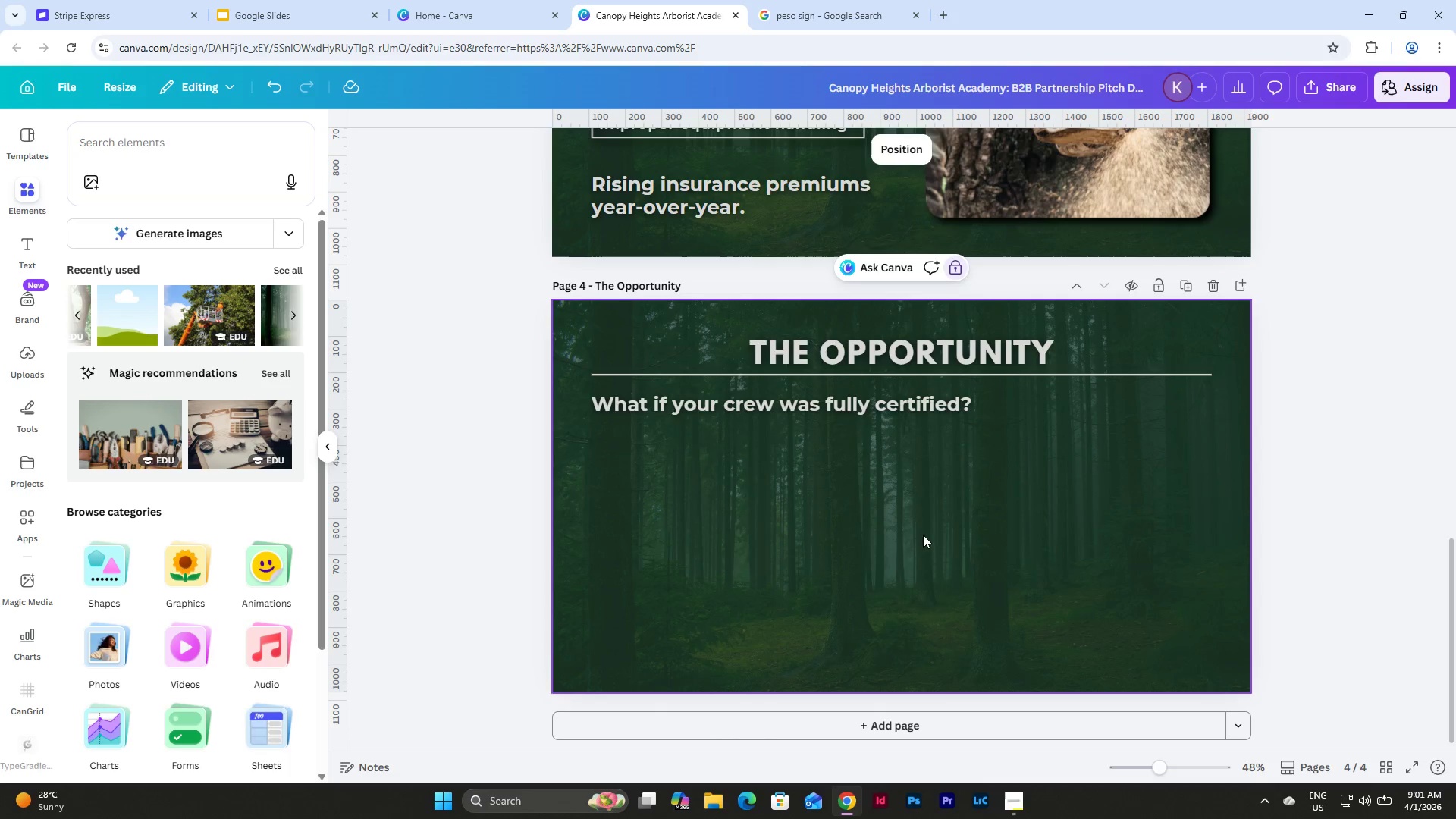 
scroll: coordinate [886, 347], scroll_direction: up, amount: 10.0
 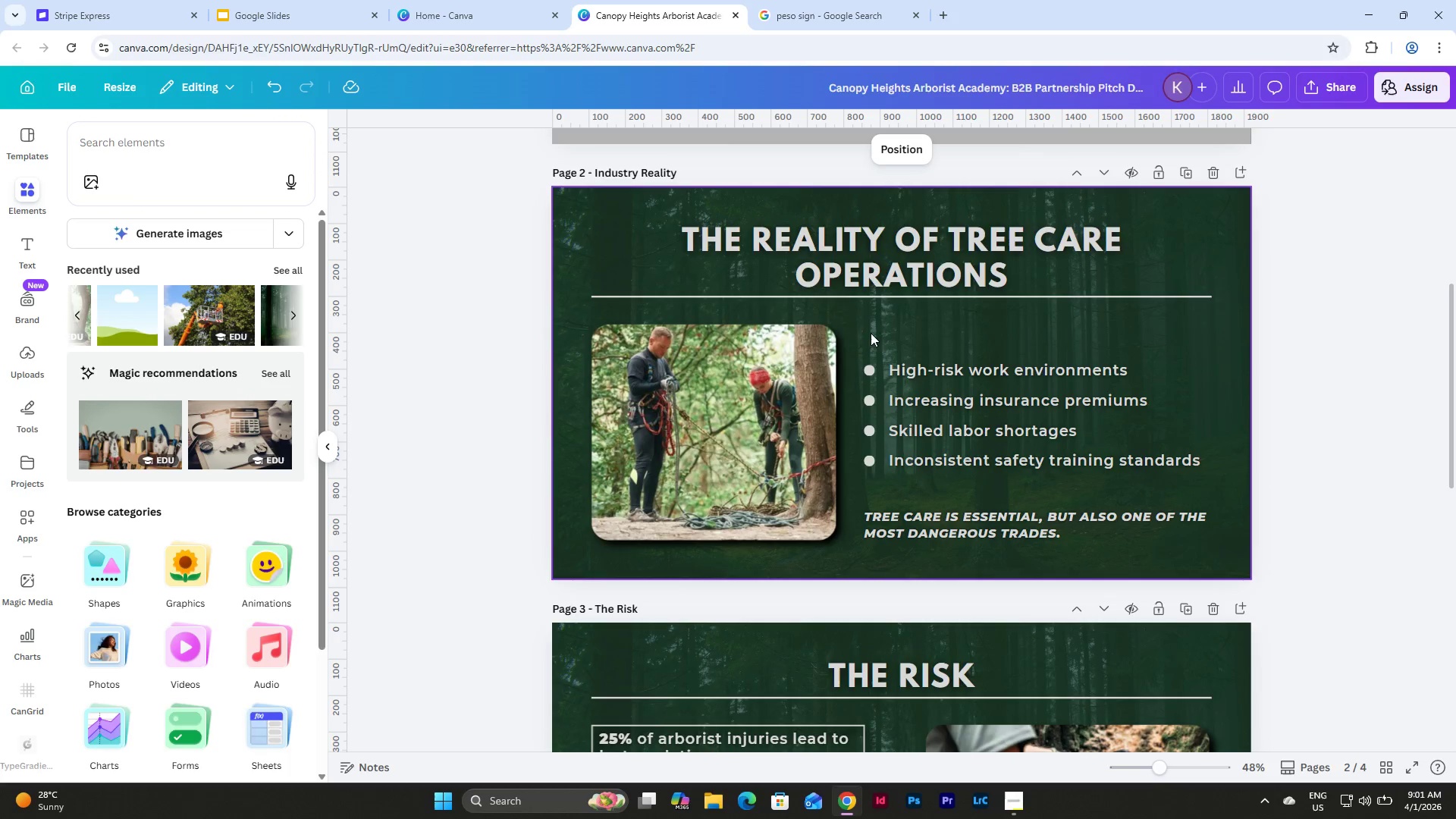 
left_click_drag(start_coordinate=[866, 334], to_coordinate=[1012, 469])
 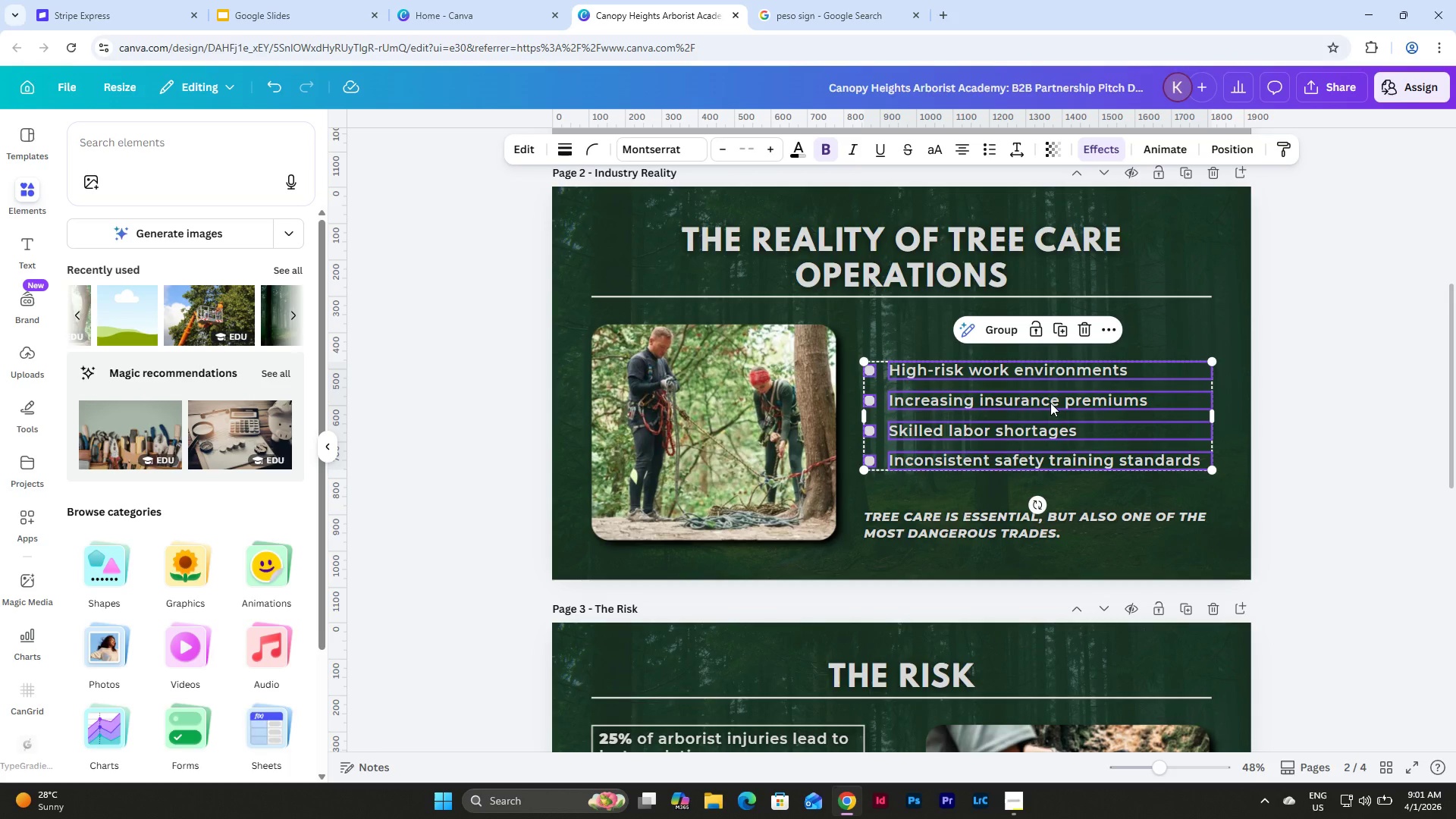 
key(Control+C)
 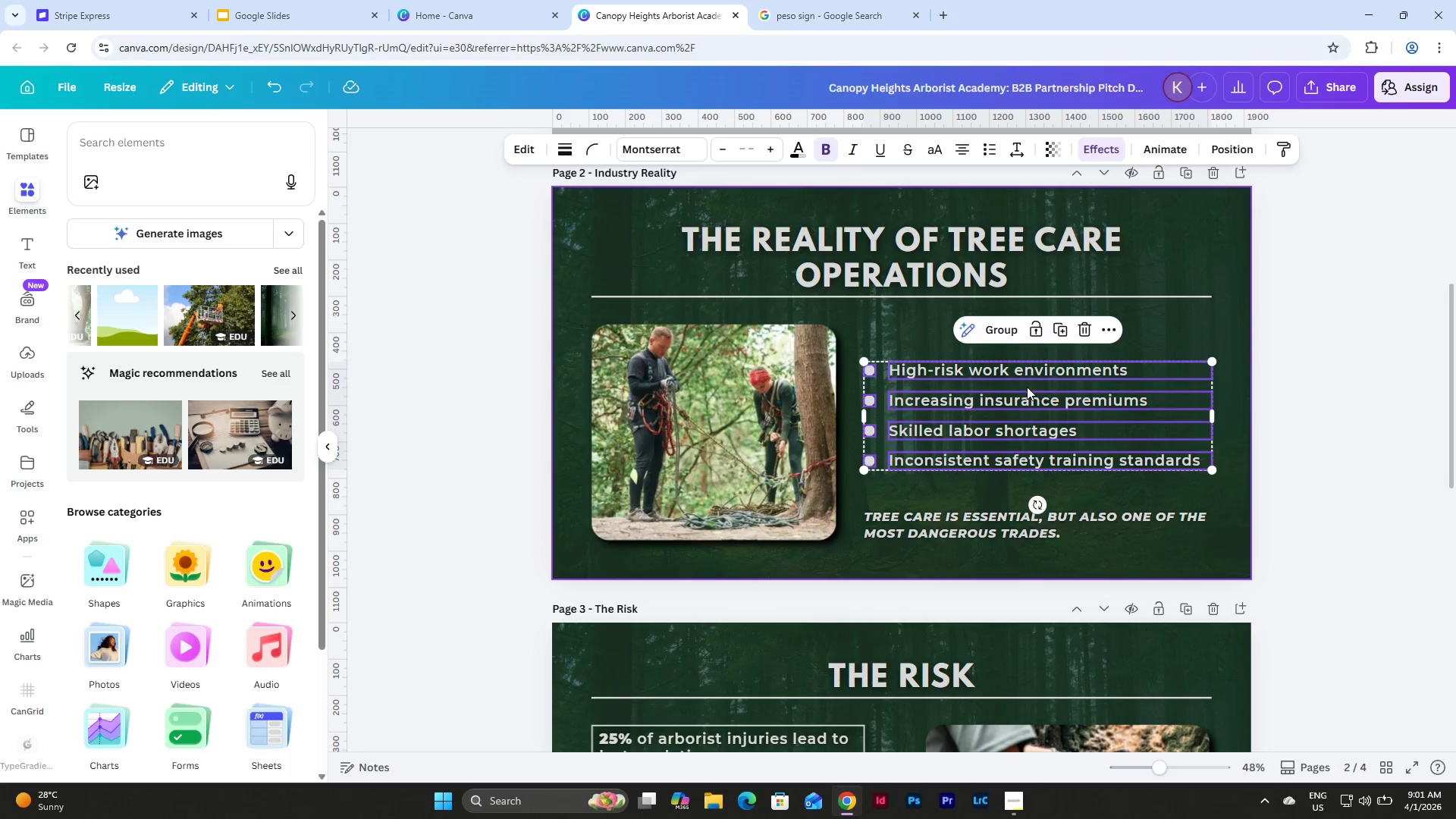 
scroll: coordinate [1027, 387], scroll_direction: down, amount: 3.0
 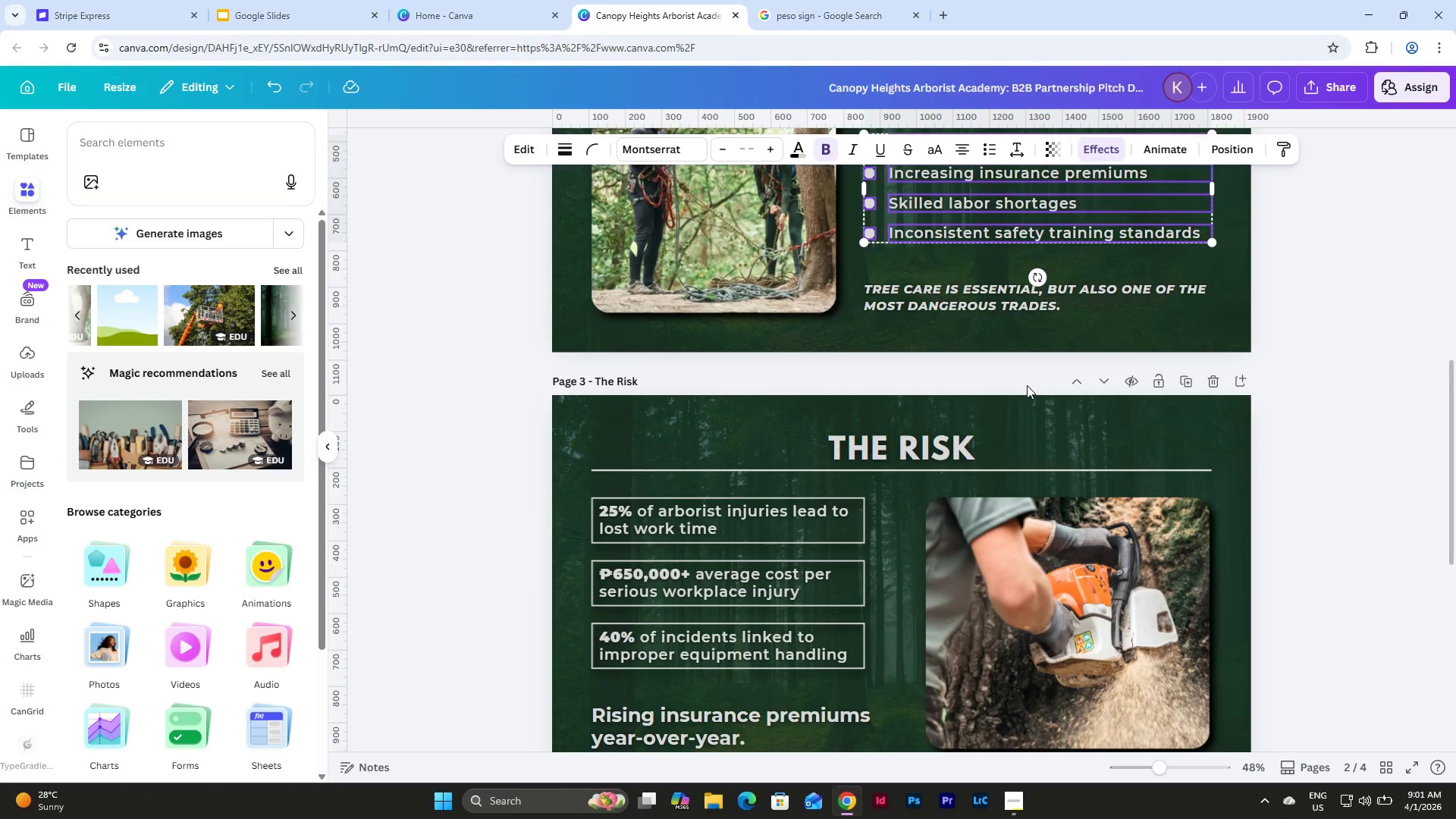 
scroll: coordinate [1027, 385], scroll_direction: up, amount: 3.0
 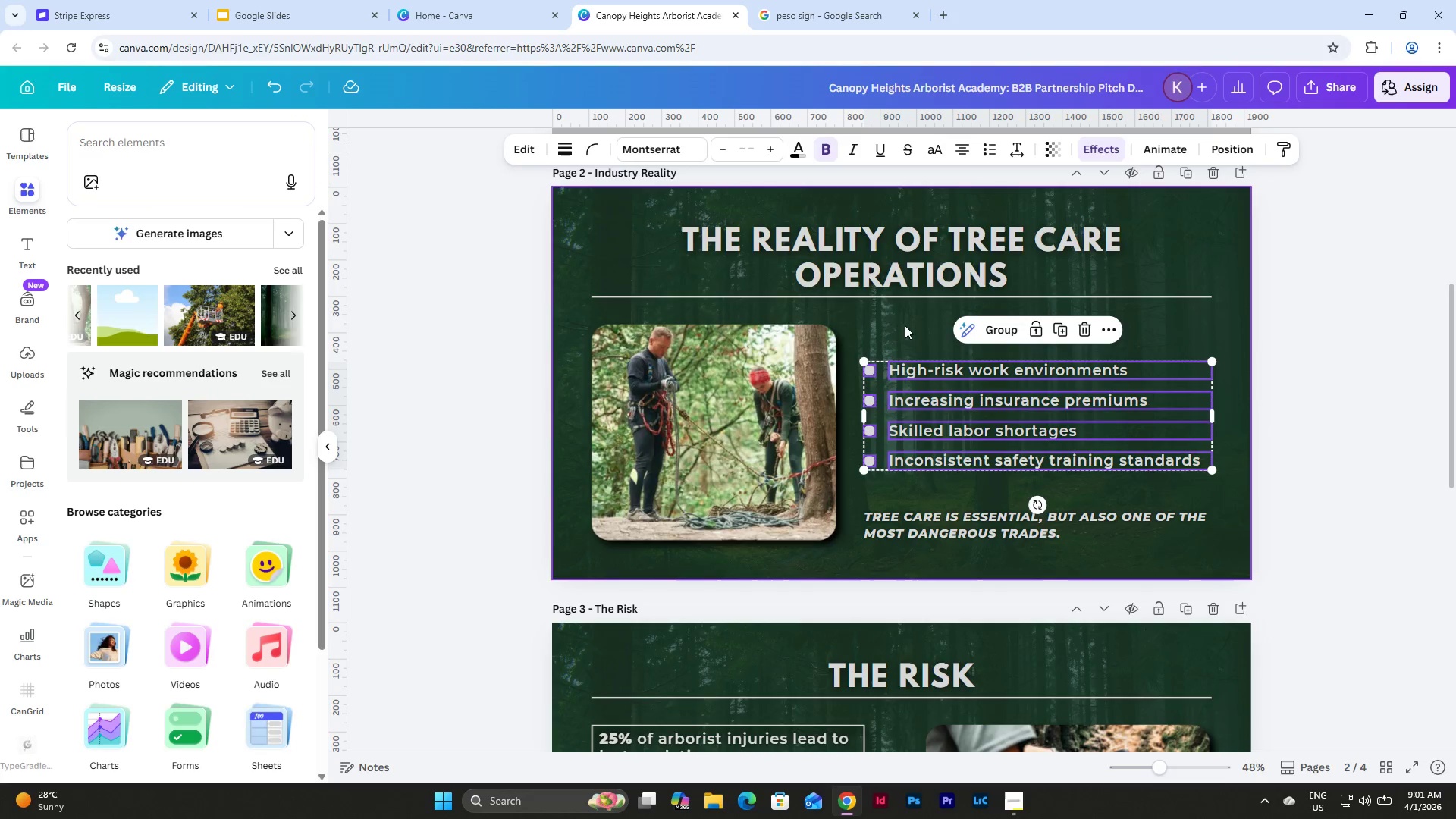 
scroll: coordinate [947, 345], scroll_direction: down, amount: 12.0
 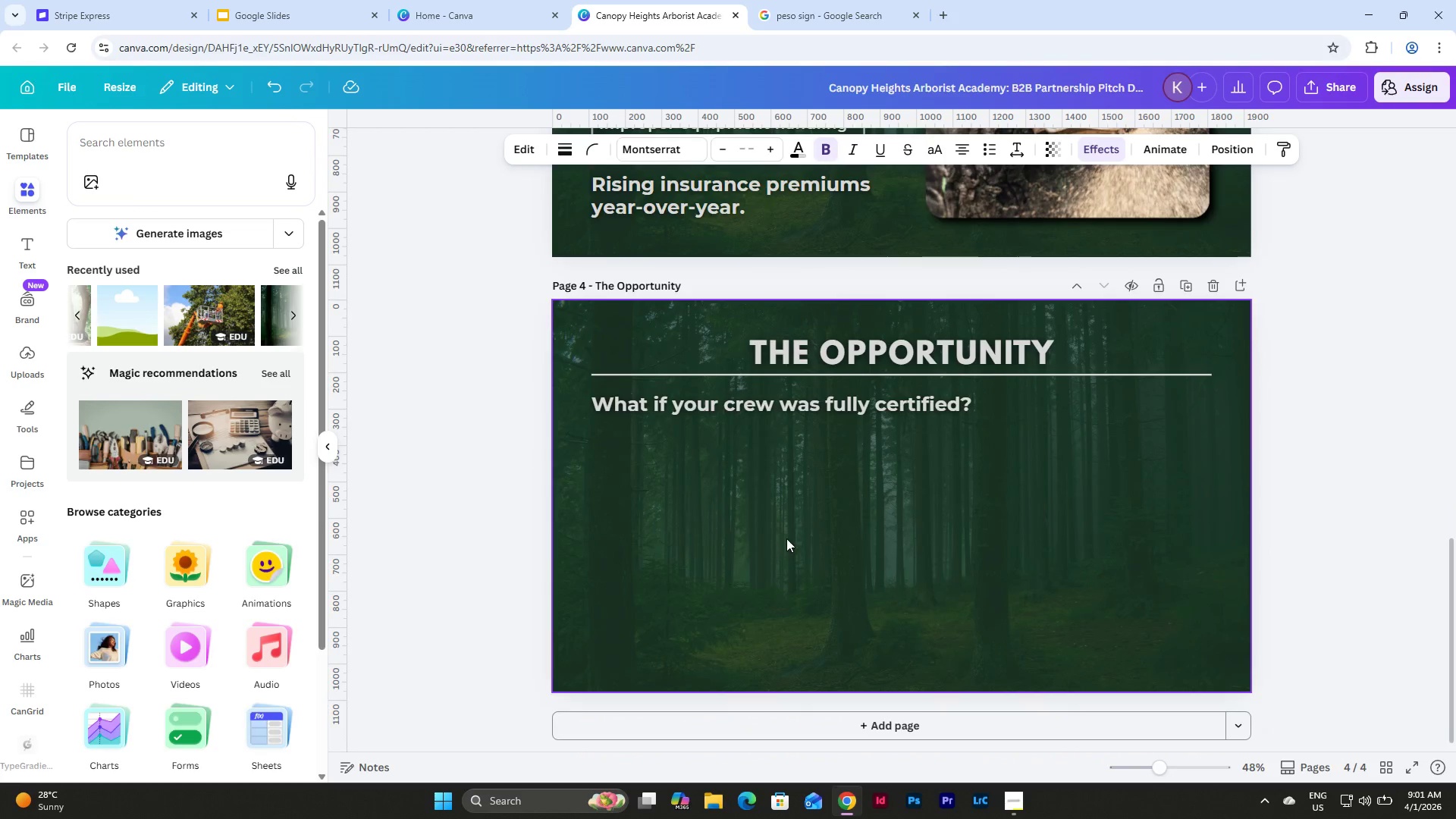 
left_click([783, 503])
 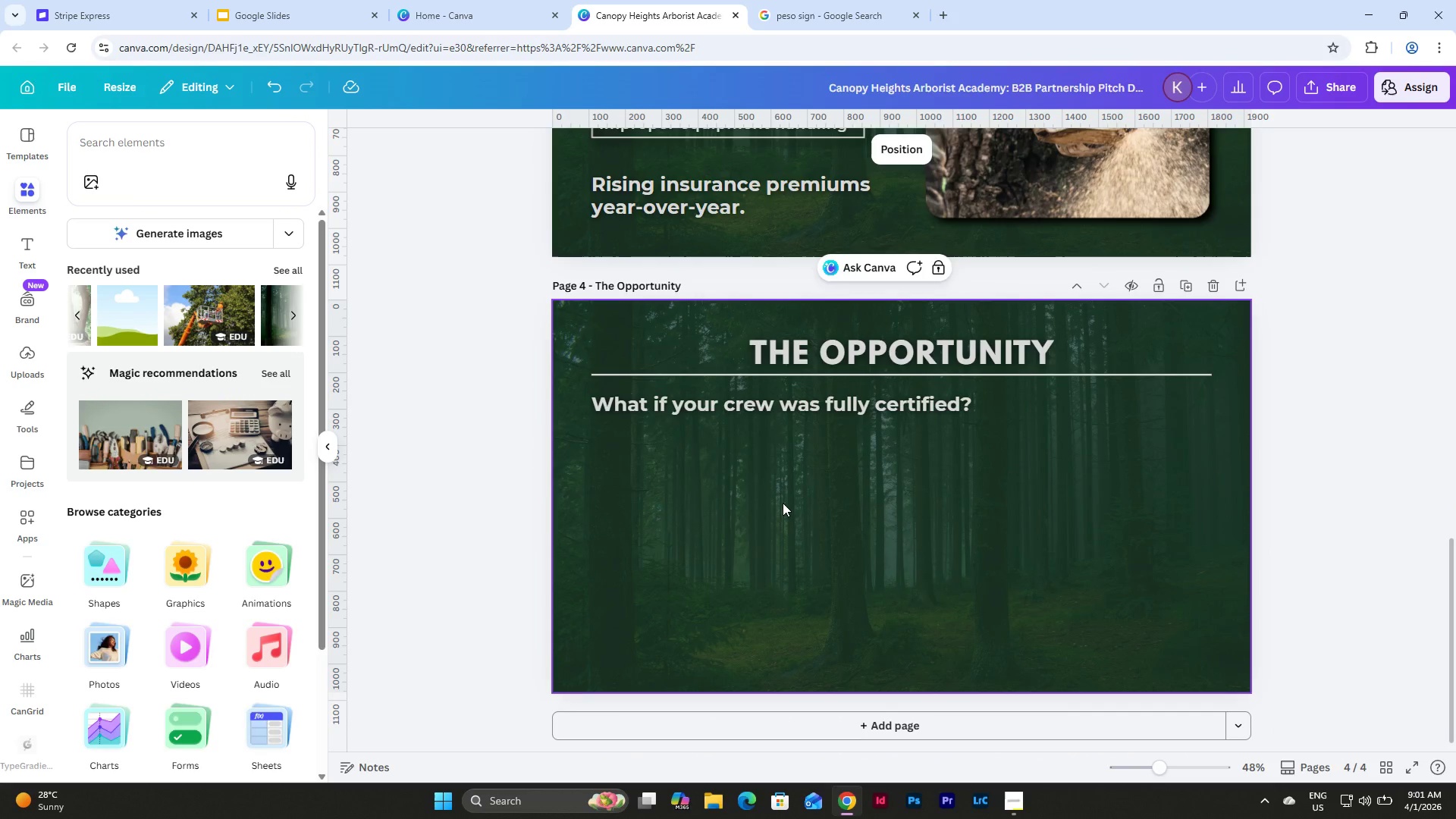 
key(Control+V)
 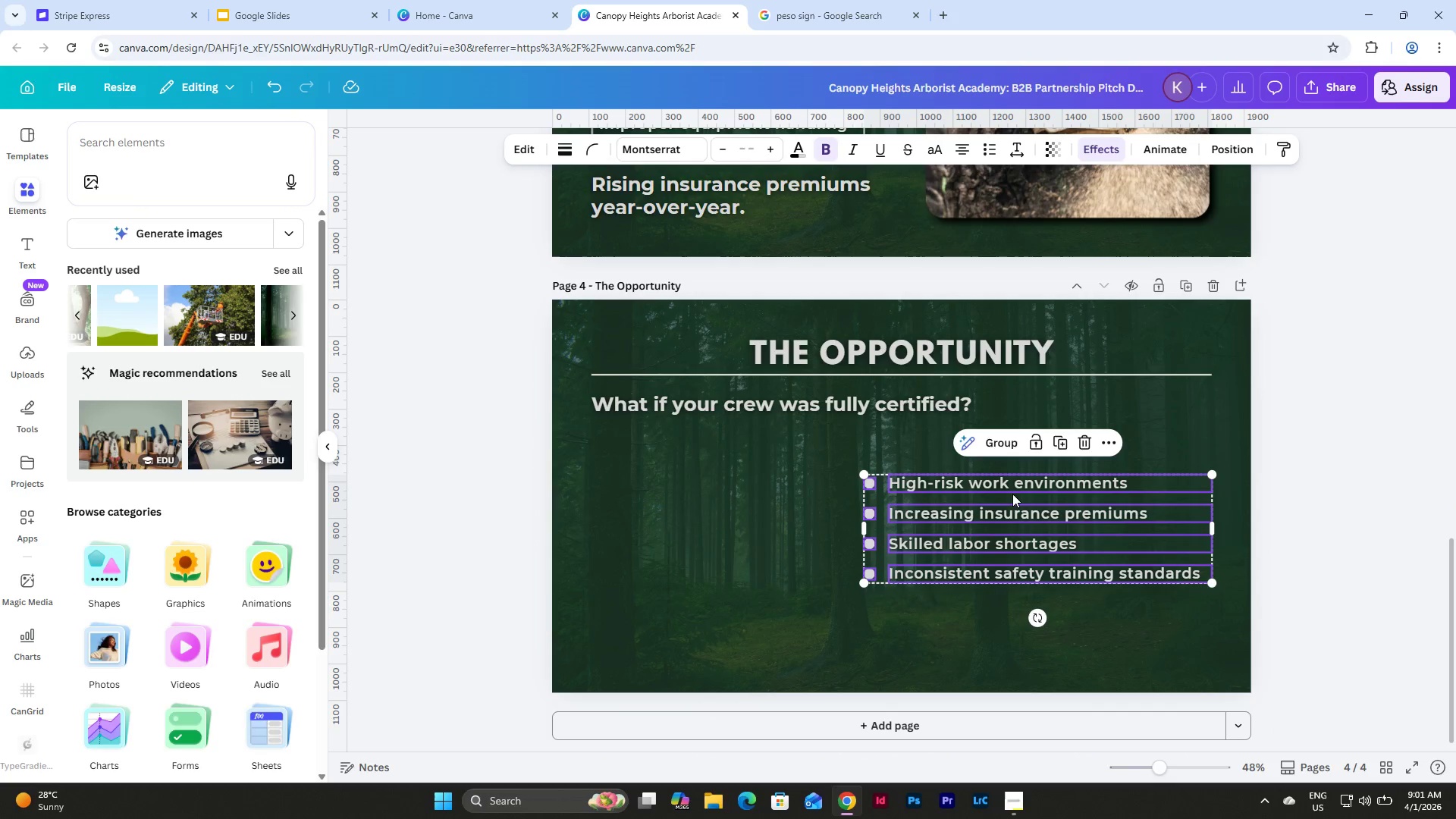 
left_click_drag(start_coordinate=[1015, 491], to_coordinate=[882, 496])
 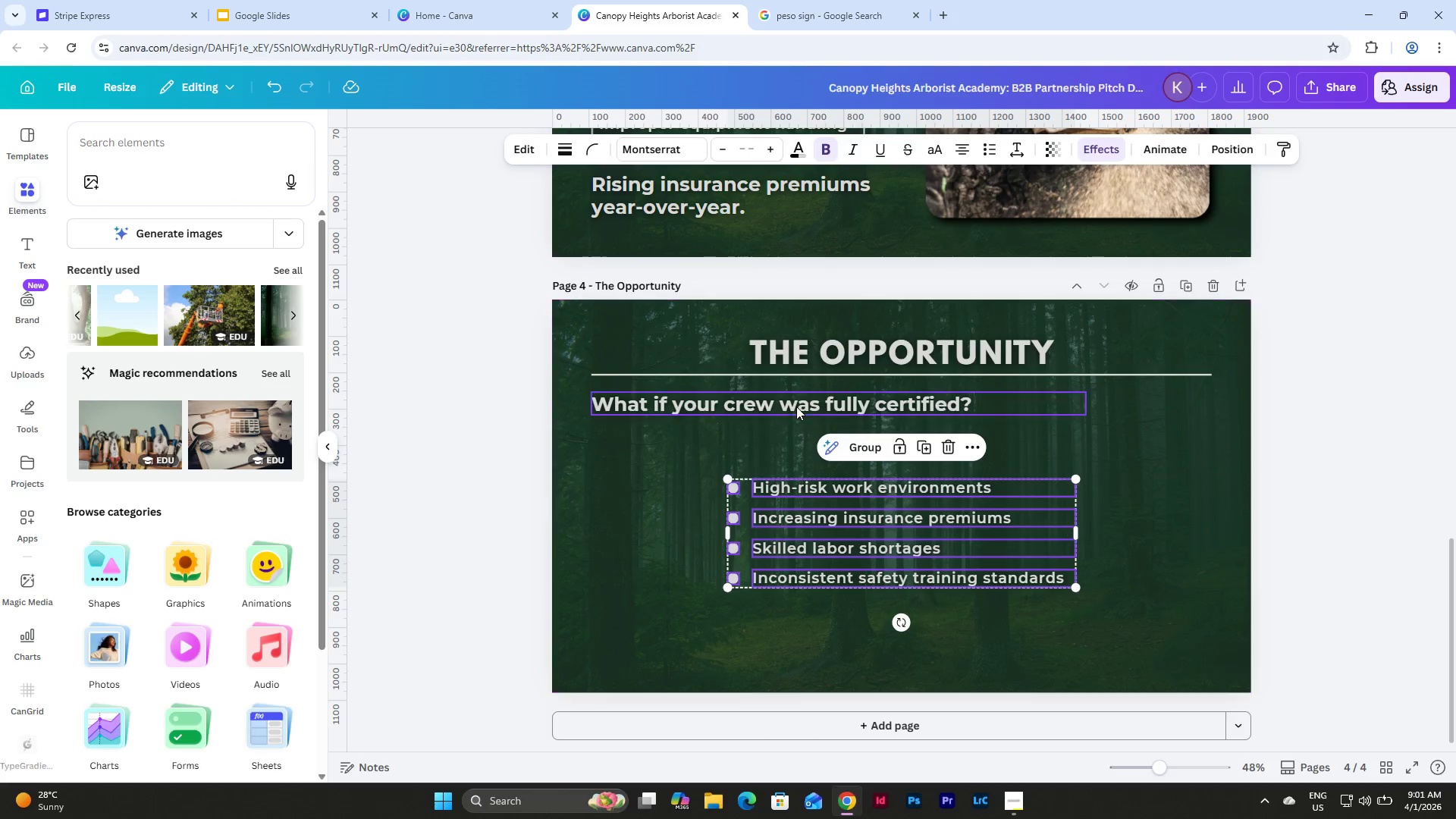 
left_click([795, 404])
 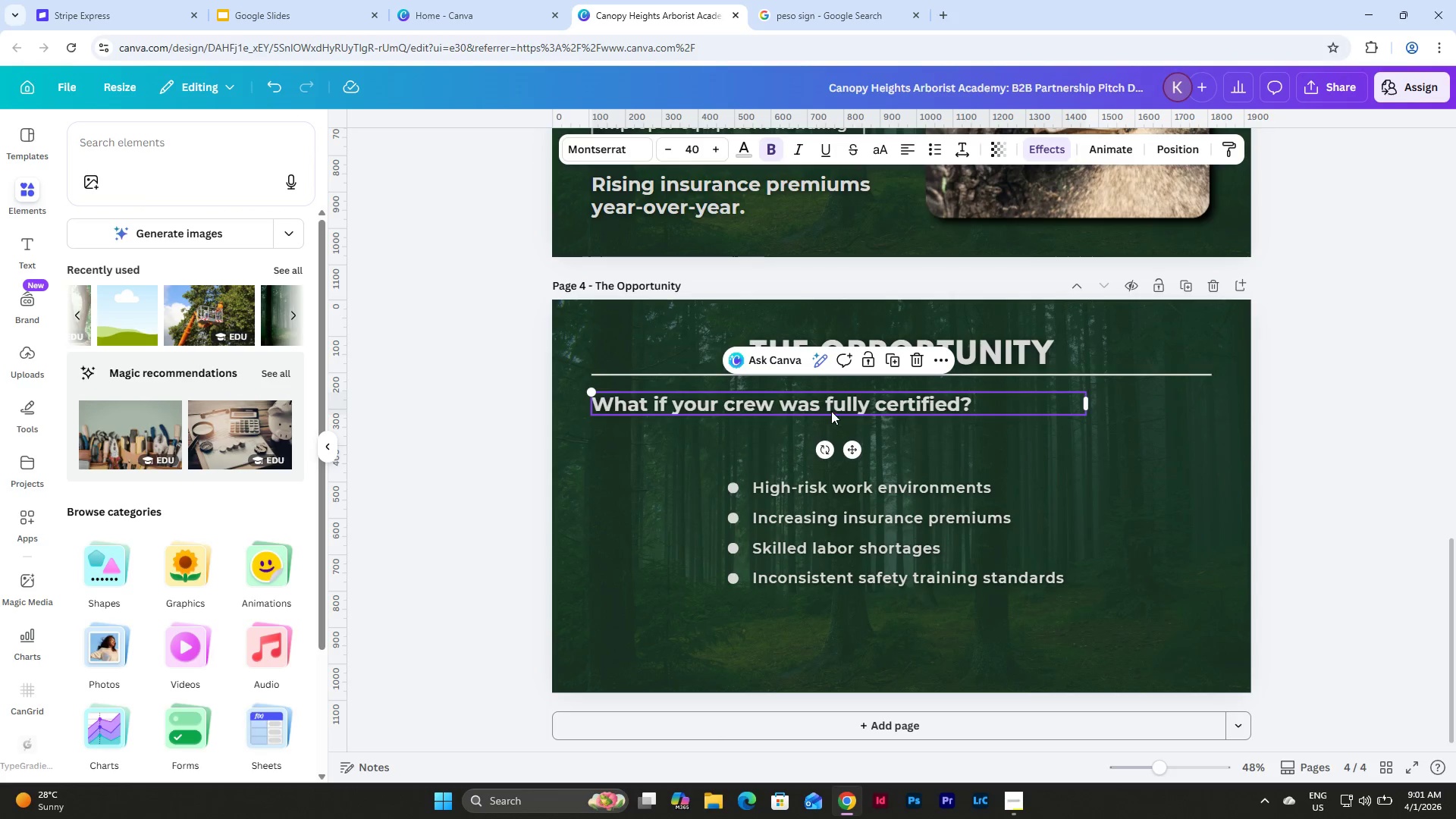 
left_click_drag(start_coordinate=[835, 407], to_coordinate=[900, 430])
 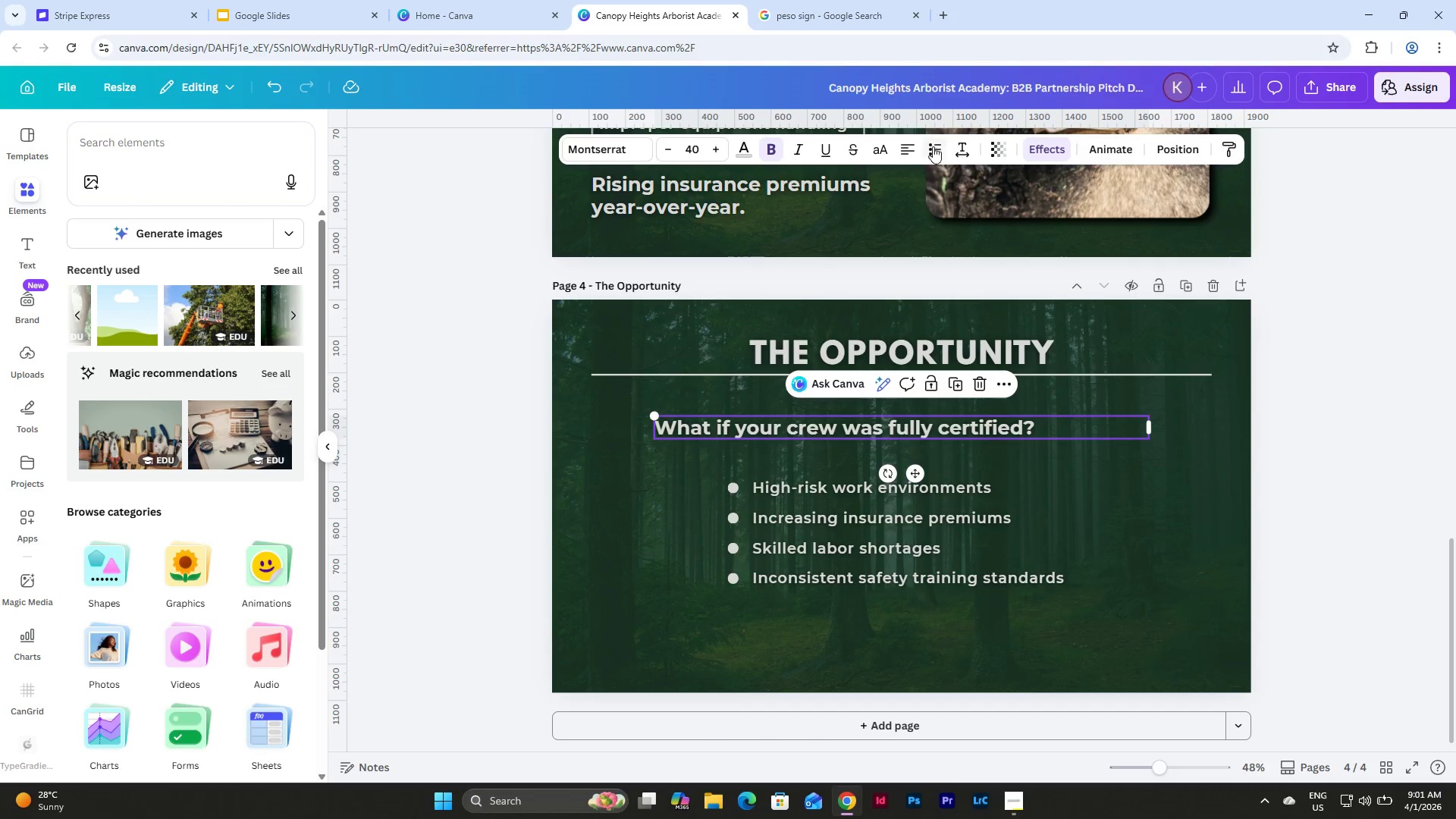 
left_click([910, 146])
 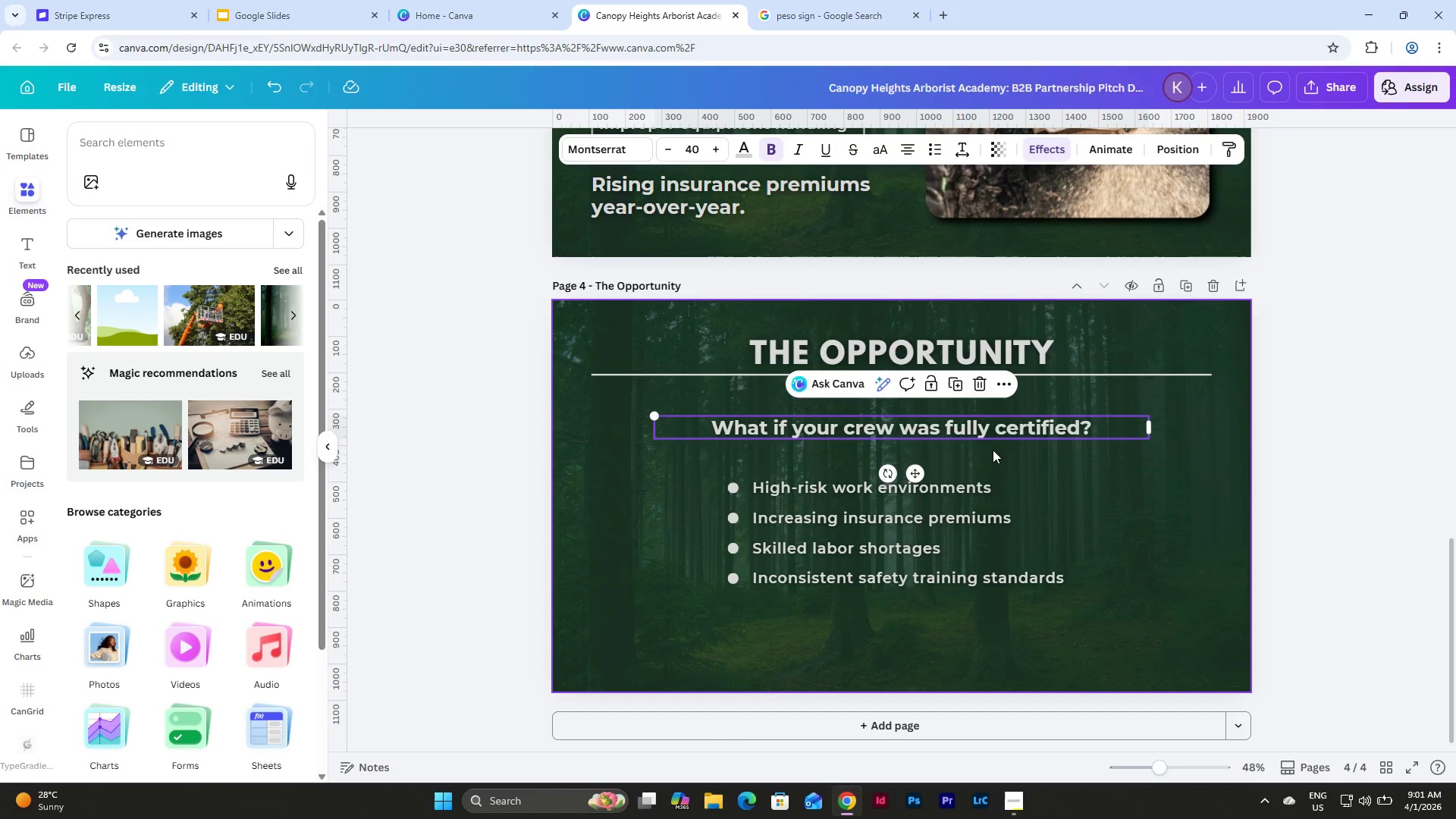 
left_click_drag(start_coordinate=[970, 428], to_coordinate=[974, 429])
 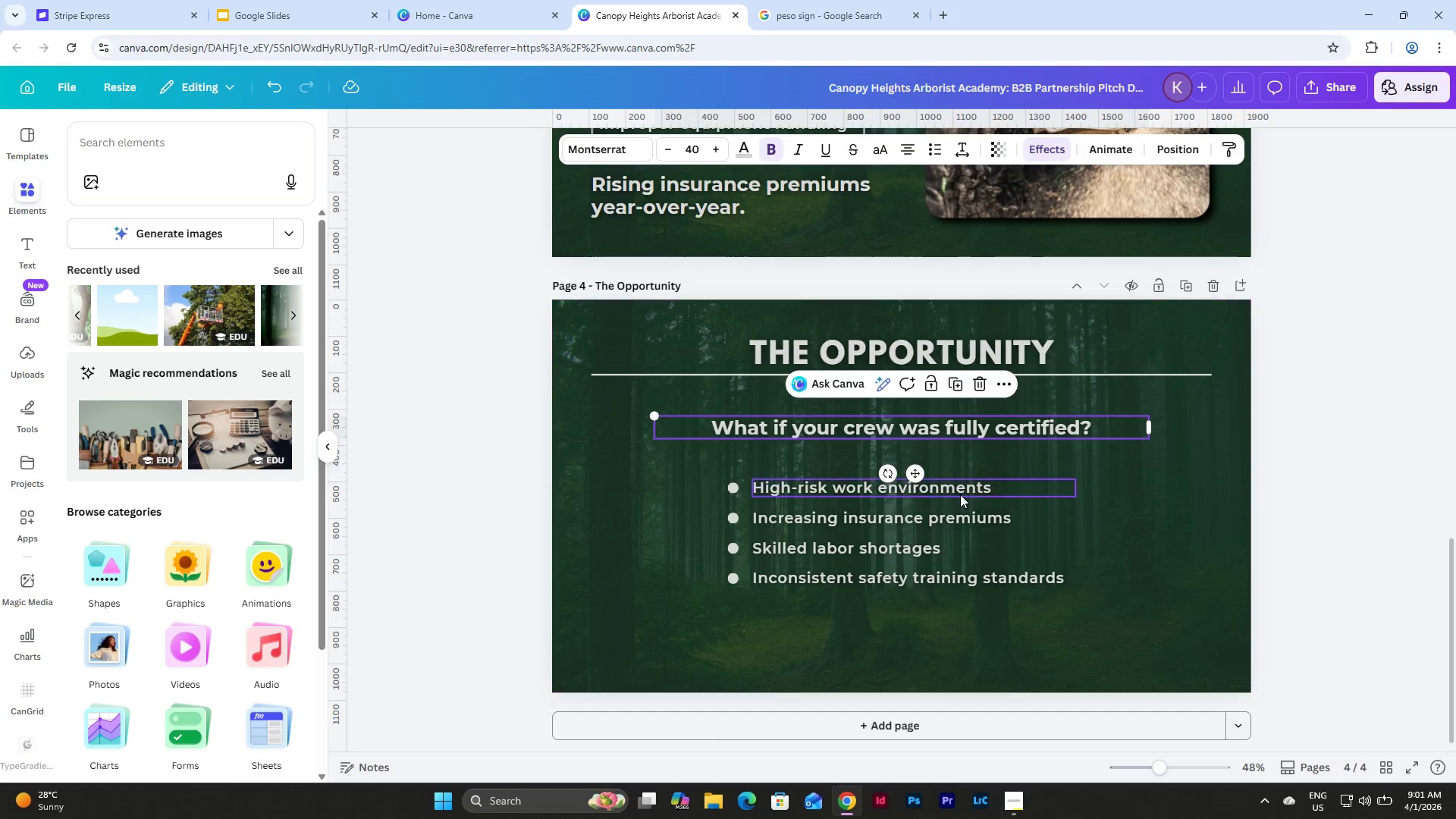 
left_click([959, 496])
 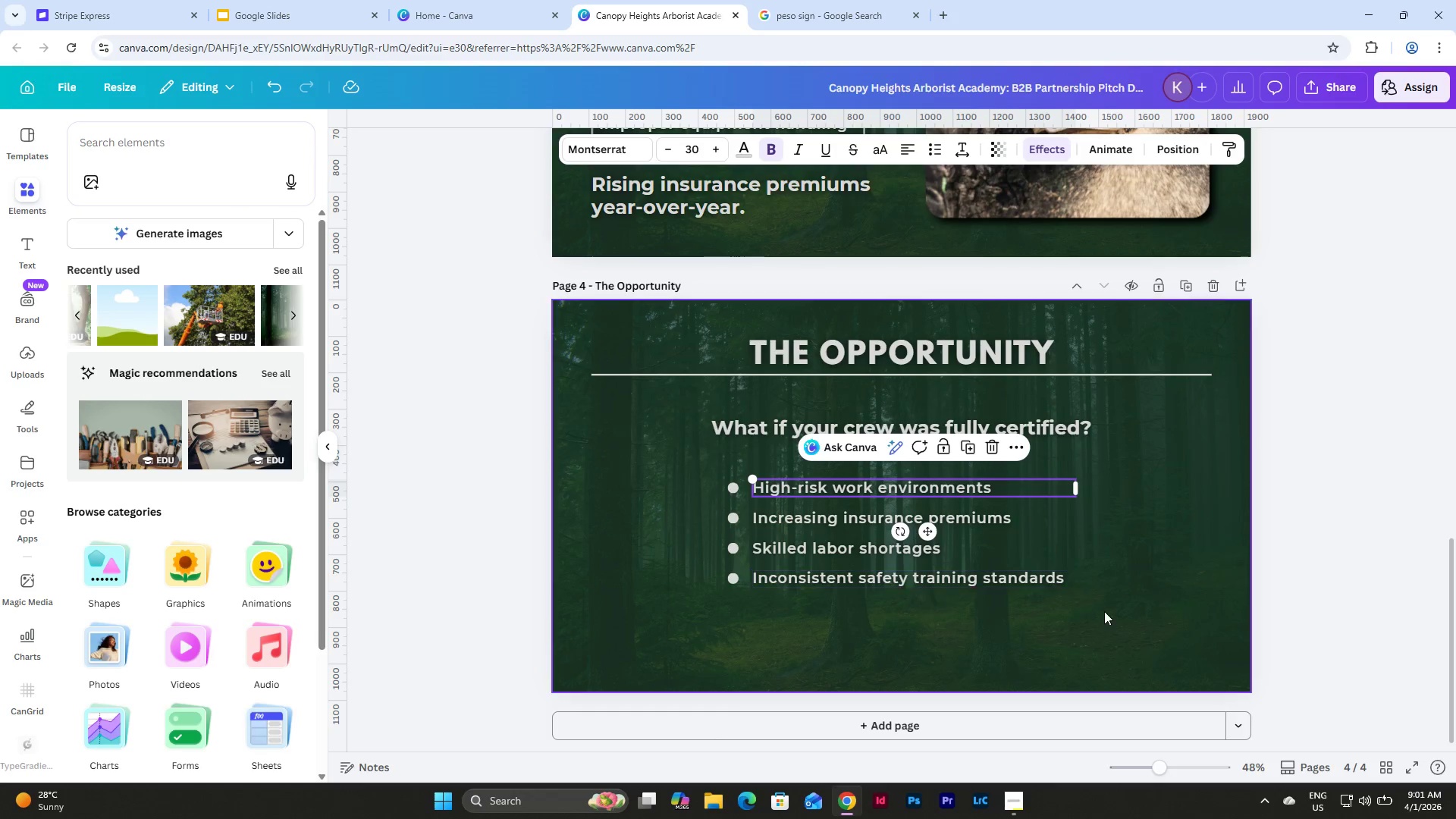 
left_click_drag(start_coordinate=[1109, 619], to_coordinate=[709, 478])
 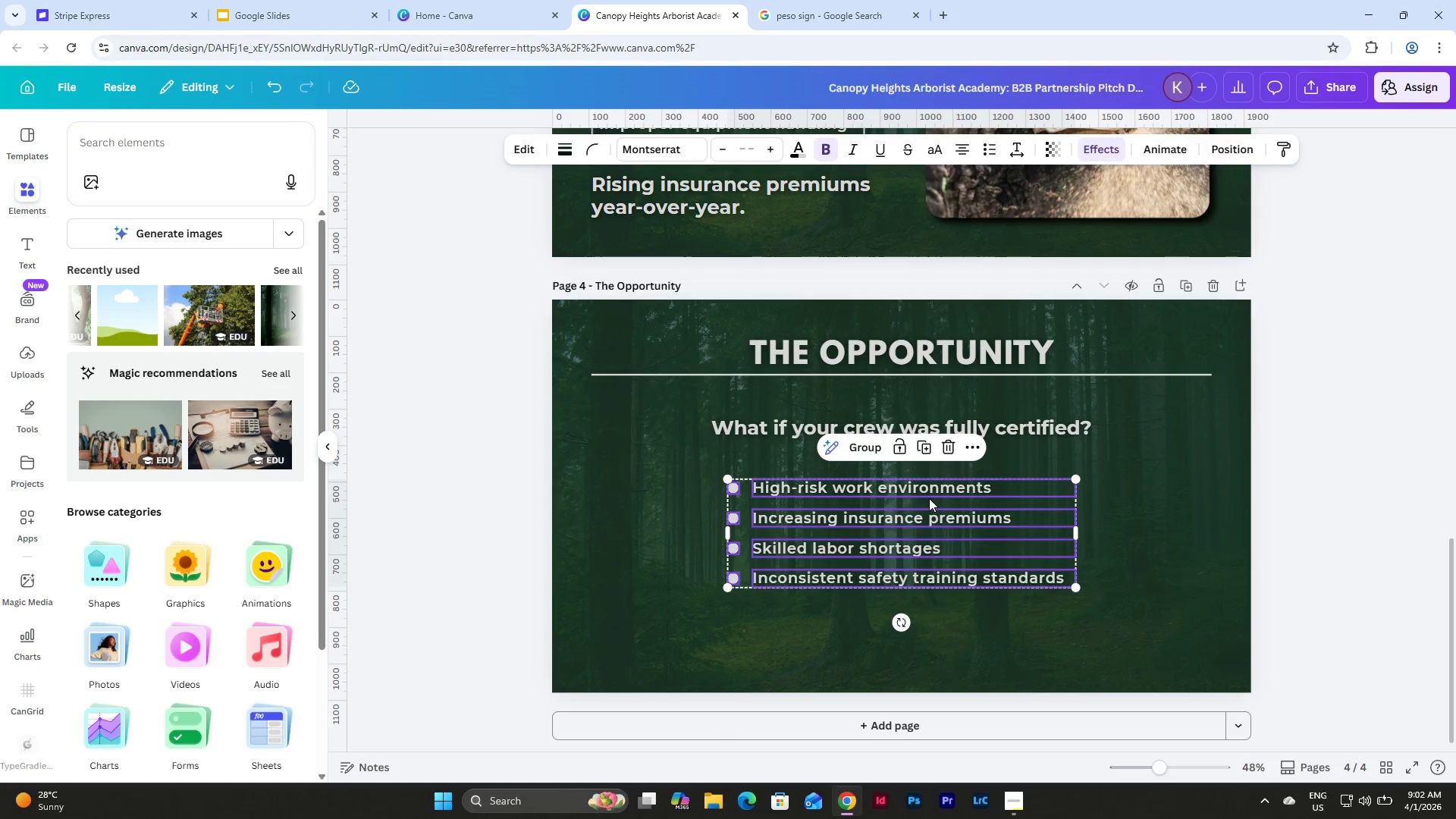 
left_click_drag(start_coordinate=[929, 498], to_coordinate=[932, 491])
 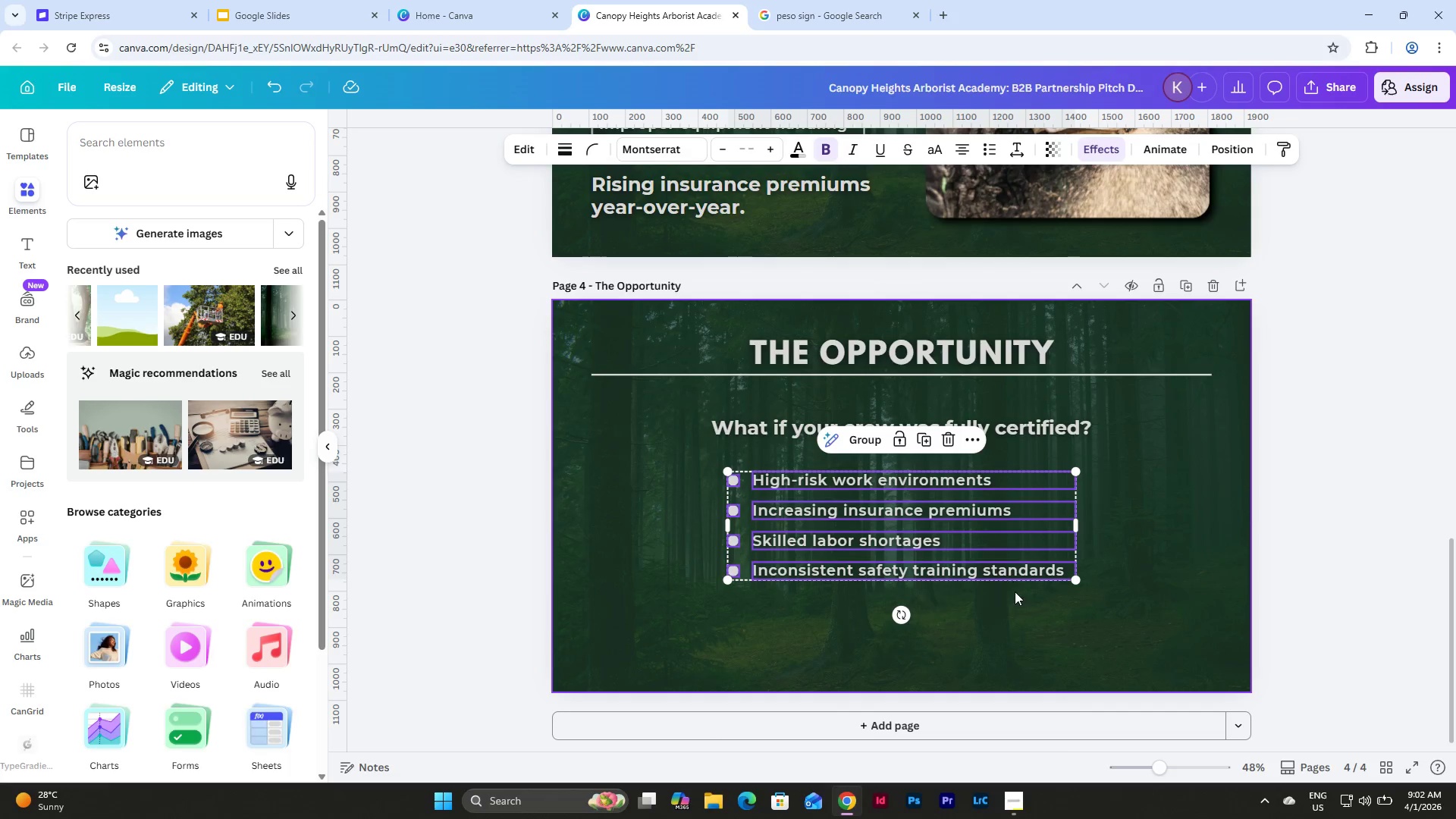 
left_click([1015, 592])
 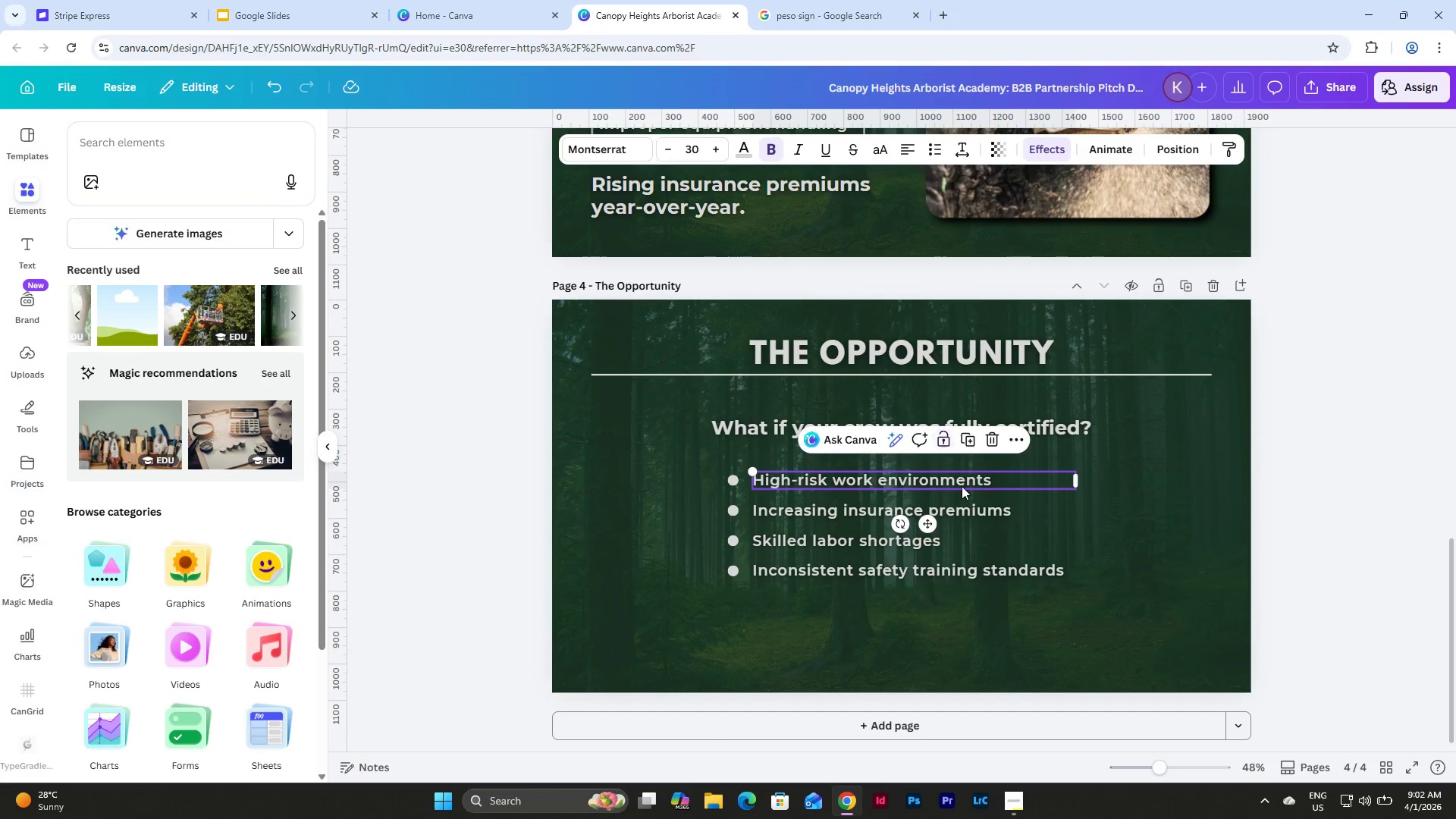 
double_click([1002, 485])
 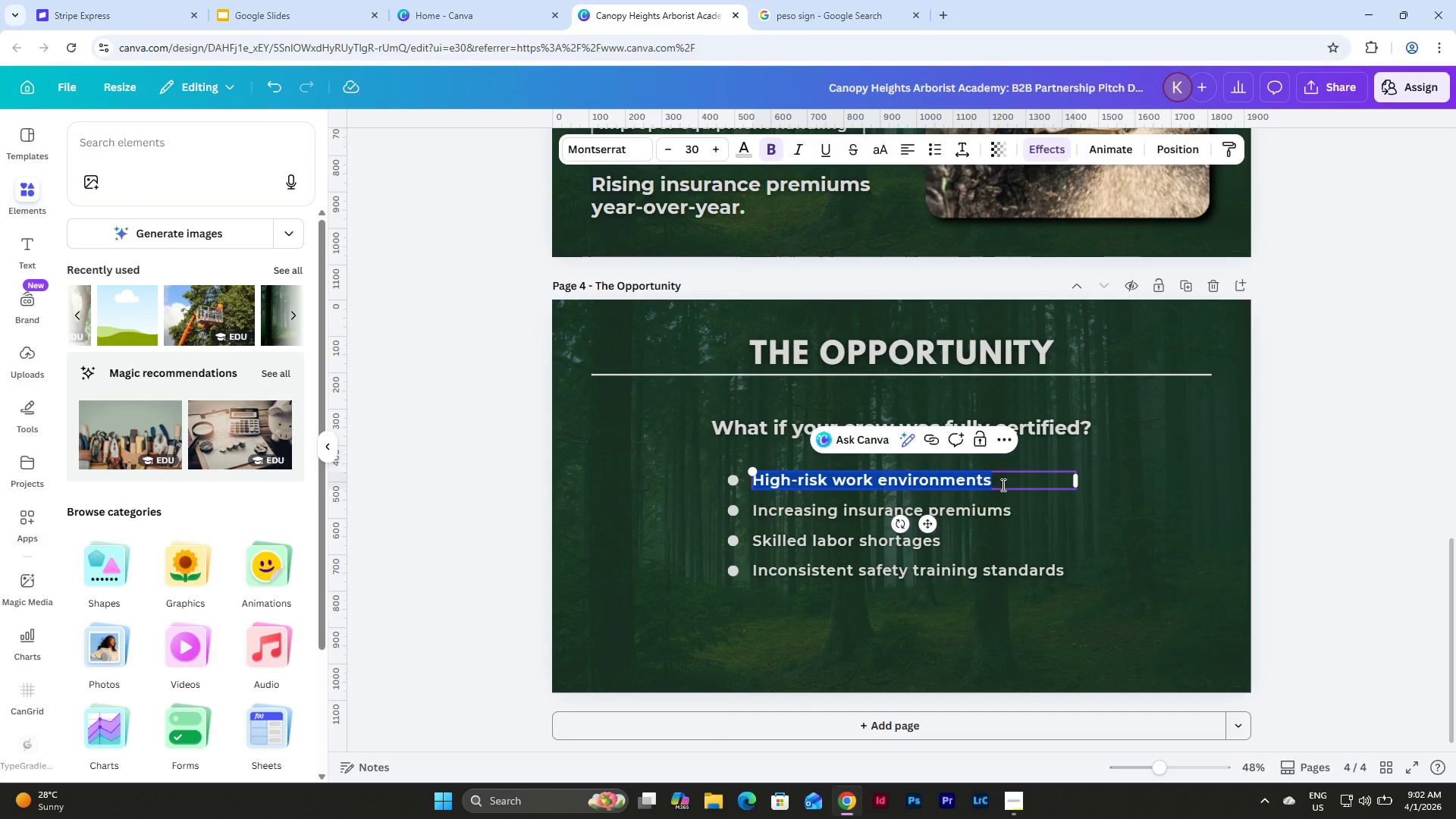 
type(Reducee)
key(Backspace)
type(d worp)
key(Backspace)
type(kplace incidents)
 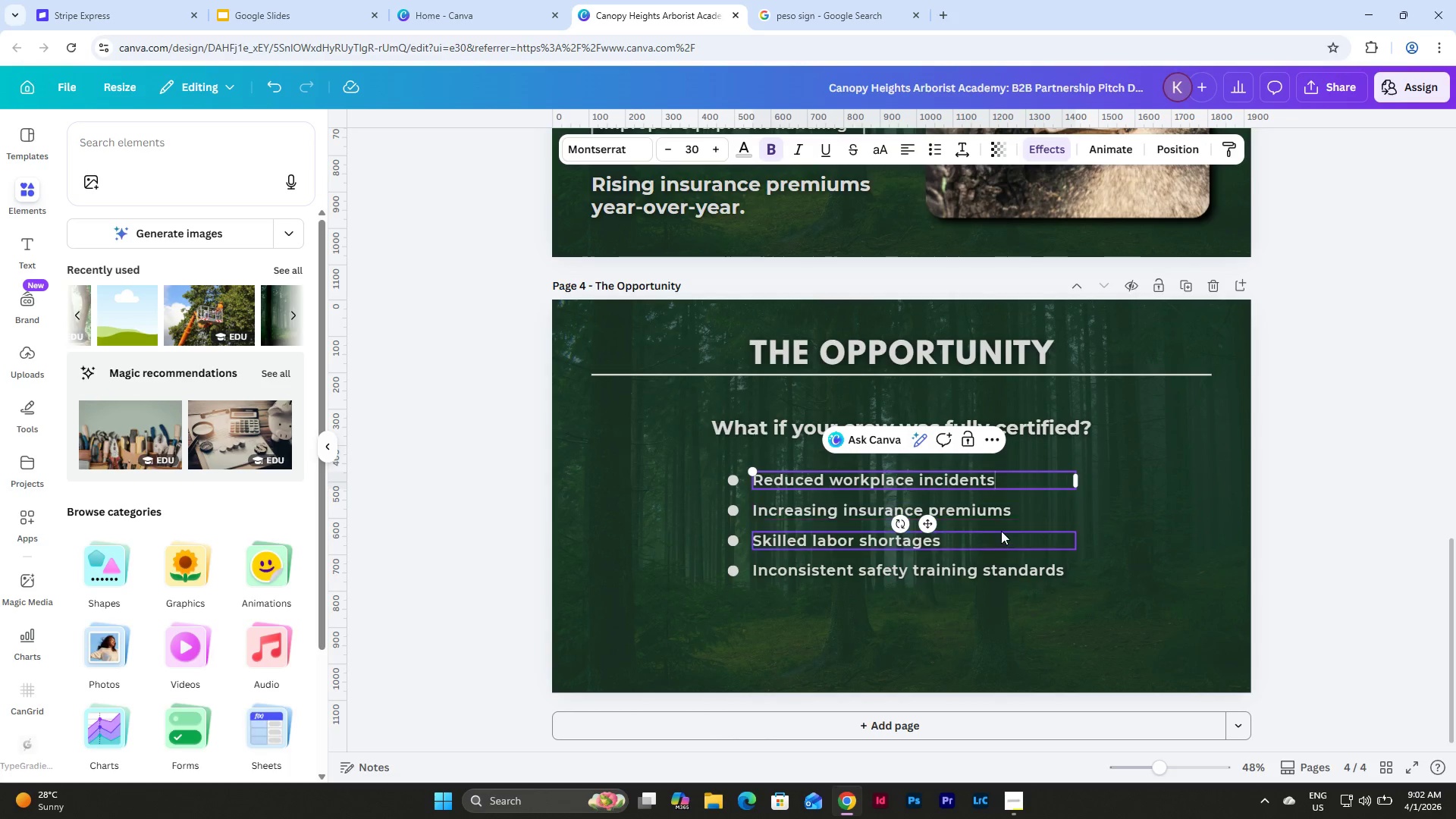 
left_click([991, 502])
 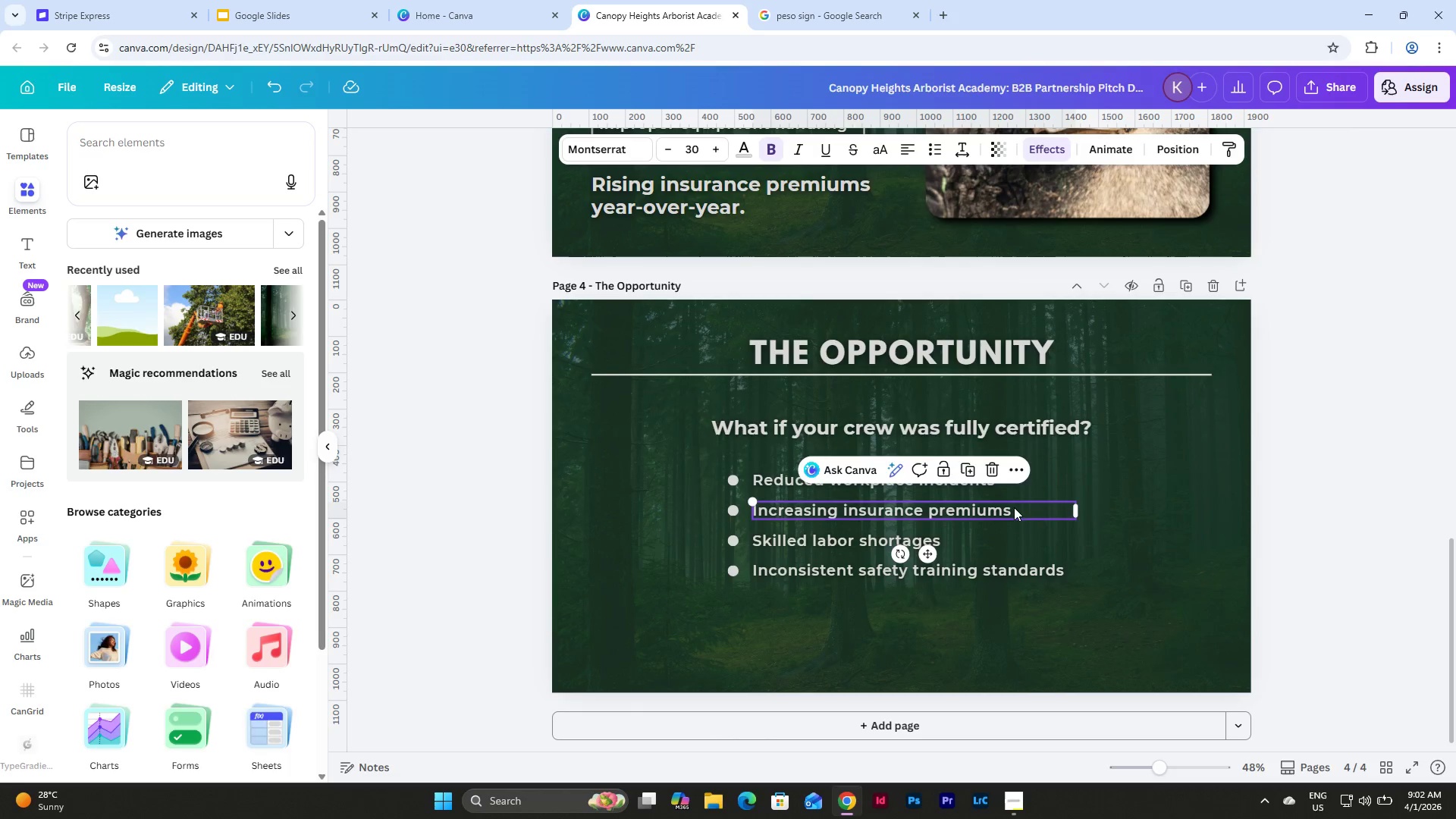 
left_click([1015, 508])
 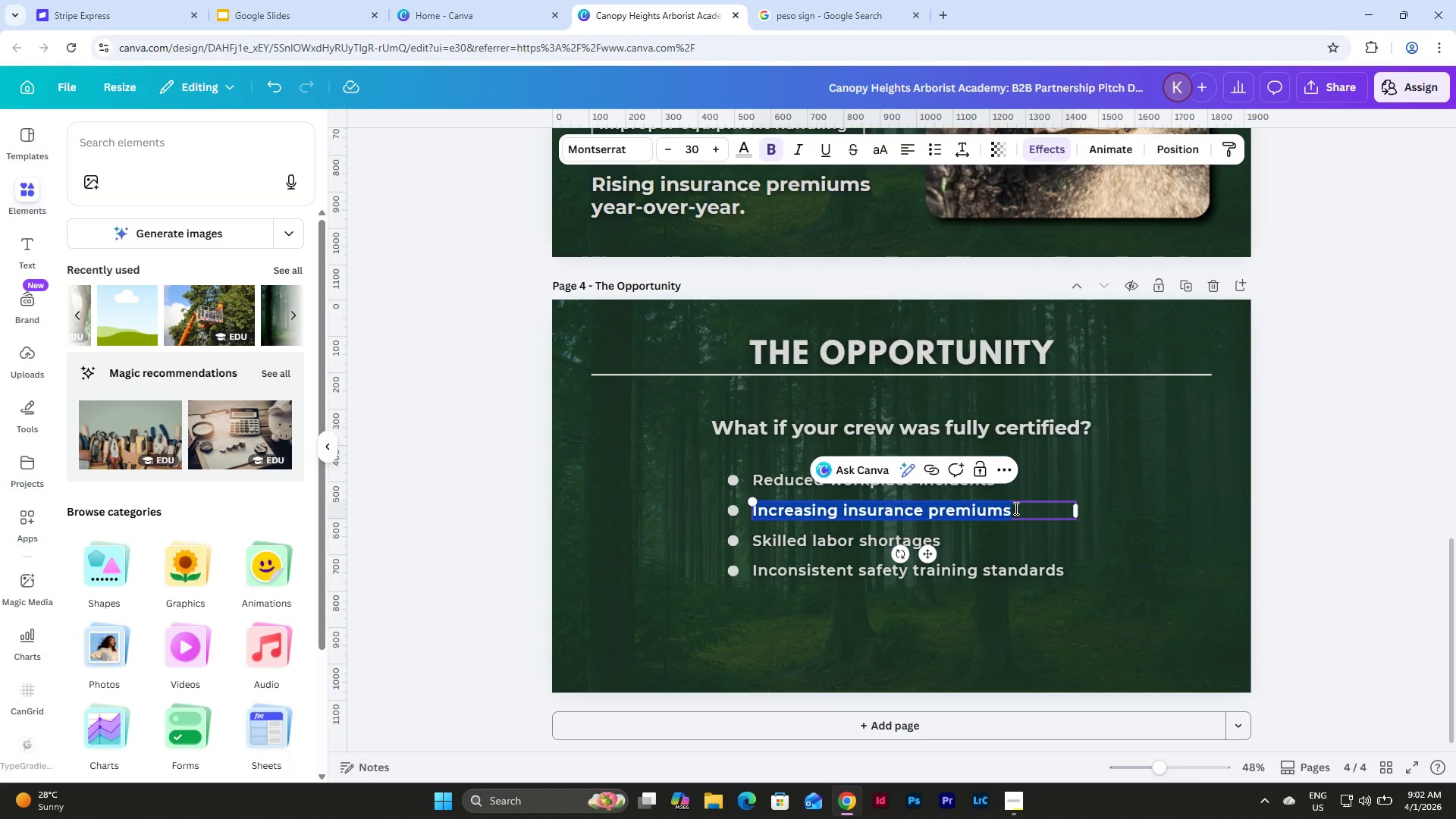 
type(Stronger compliance with safety regulations)
 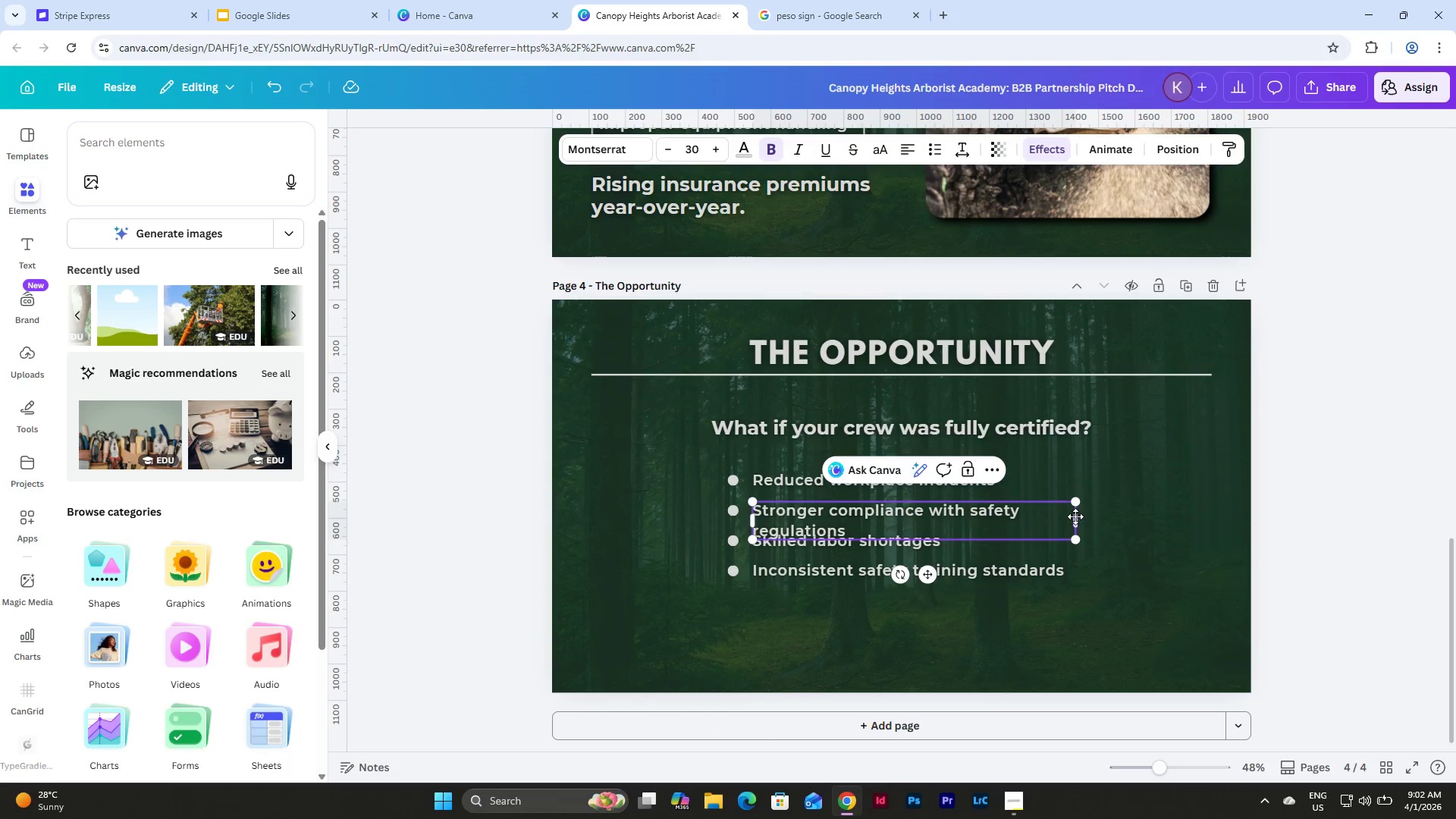 
left_click_drag(start_coordinate=[1078, 520], to_coordinate=[1128, 514])
 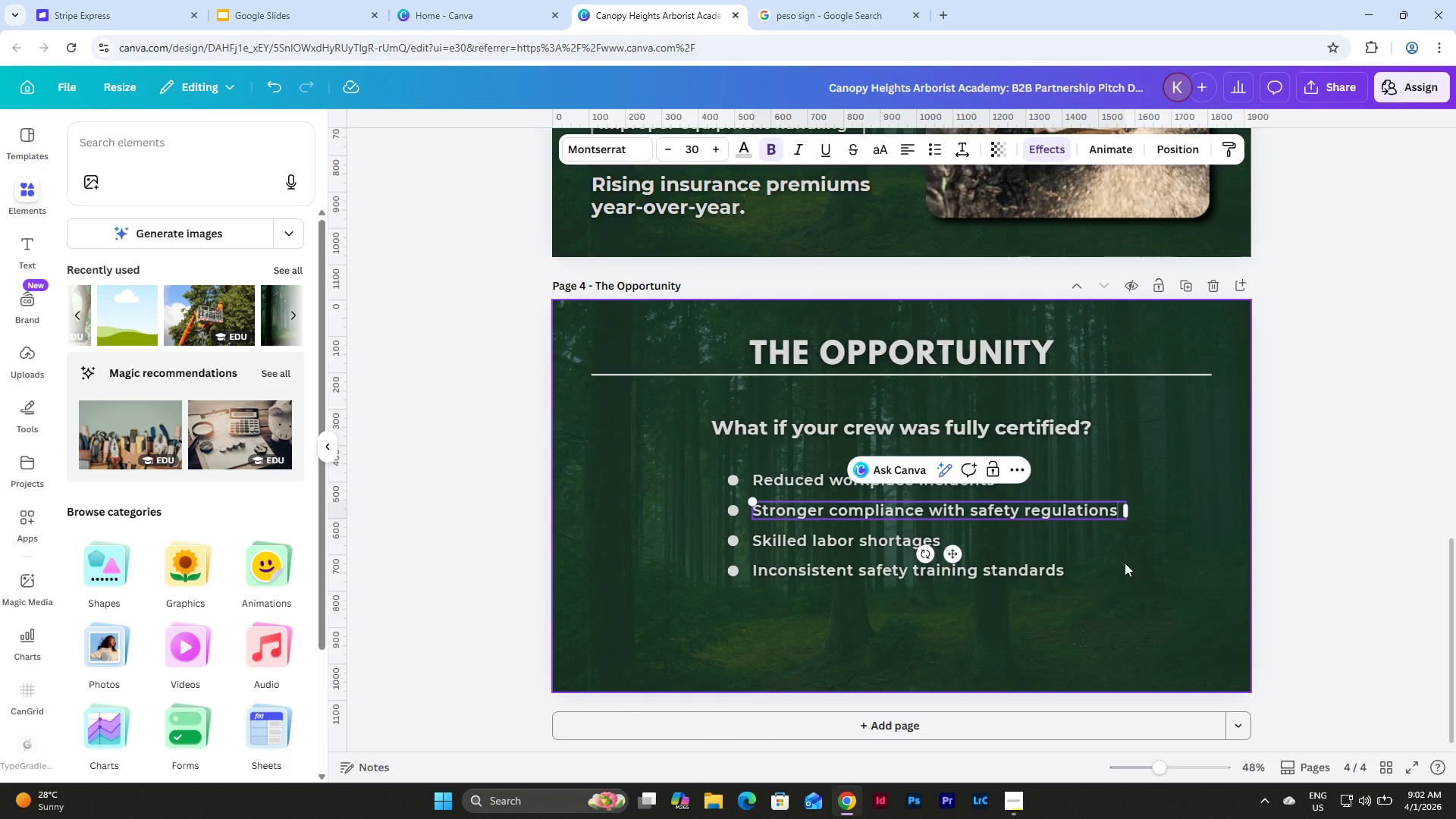 
left_click([1126, 607])
 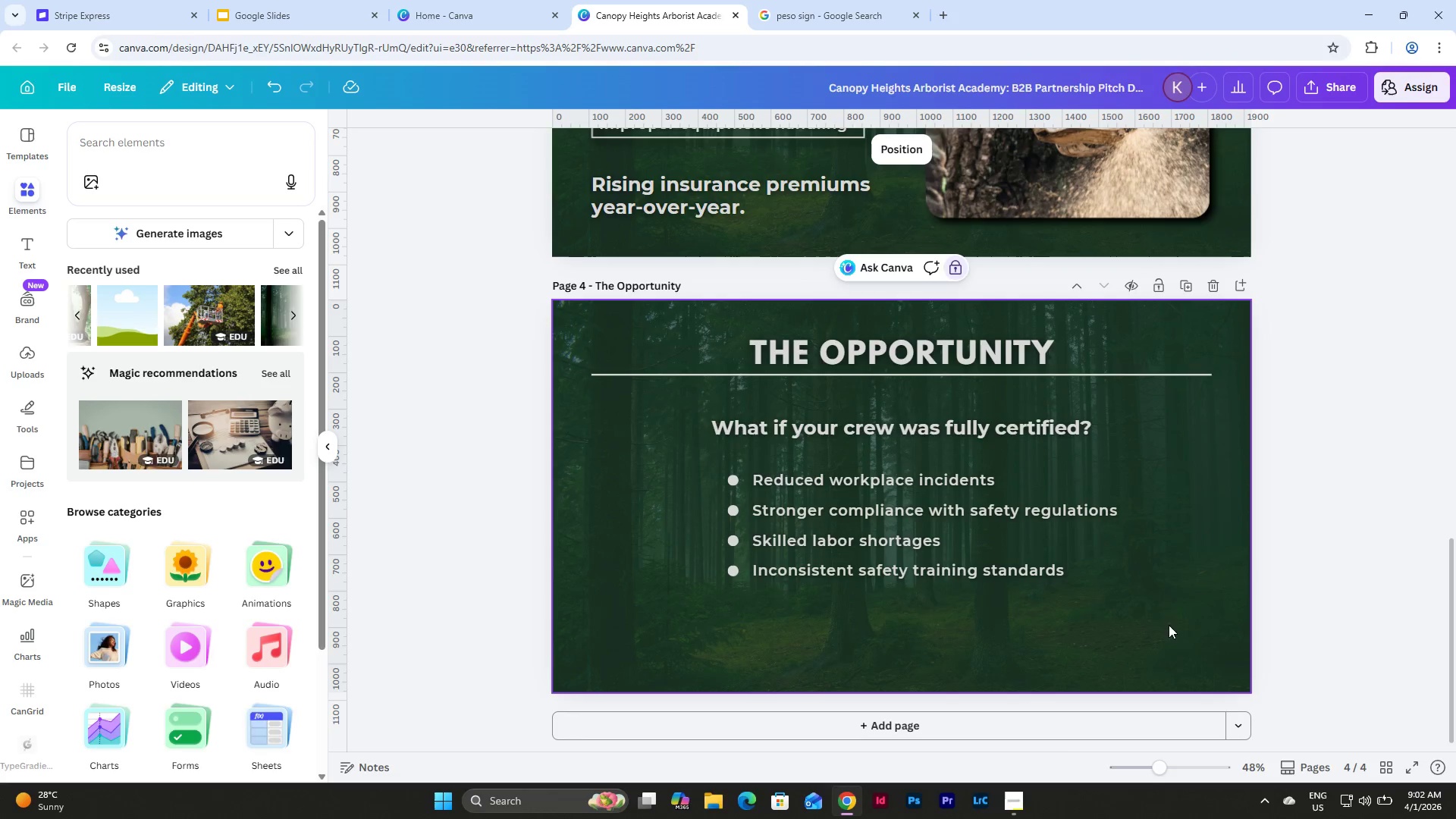 
left_click_drag(start_coordinate=[1174, 628], to_coordinate=[705, 464])
 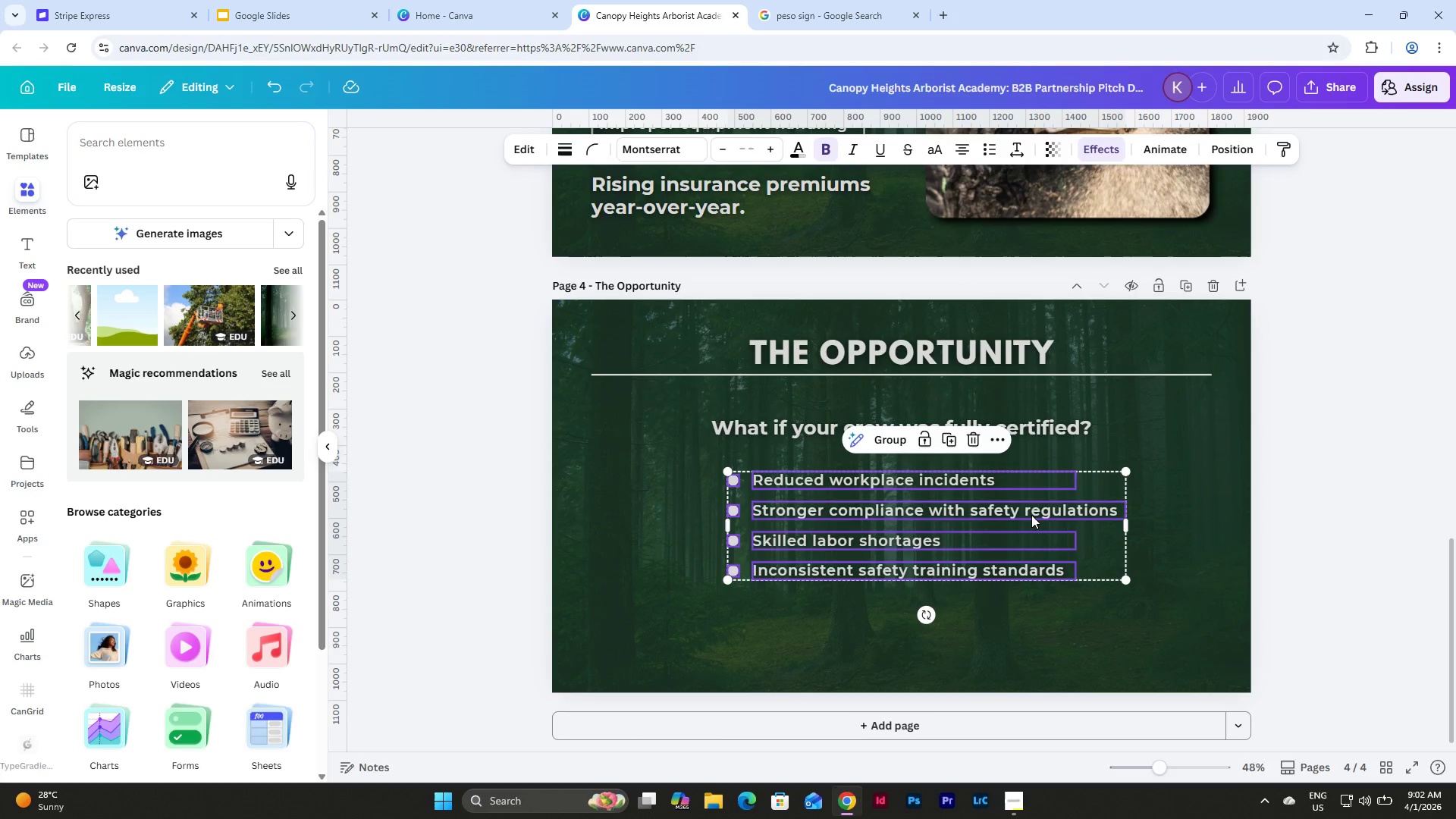 
left_click([1031, 515])
 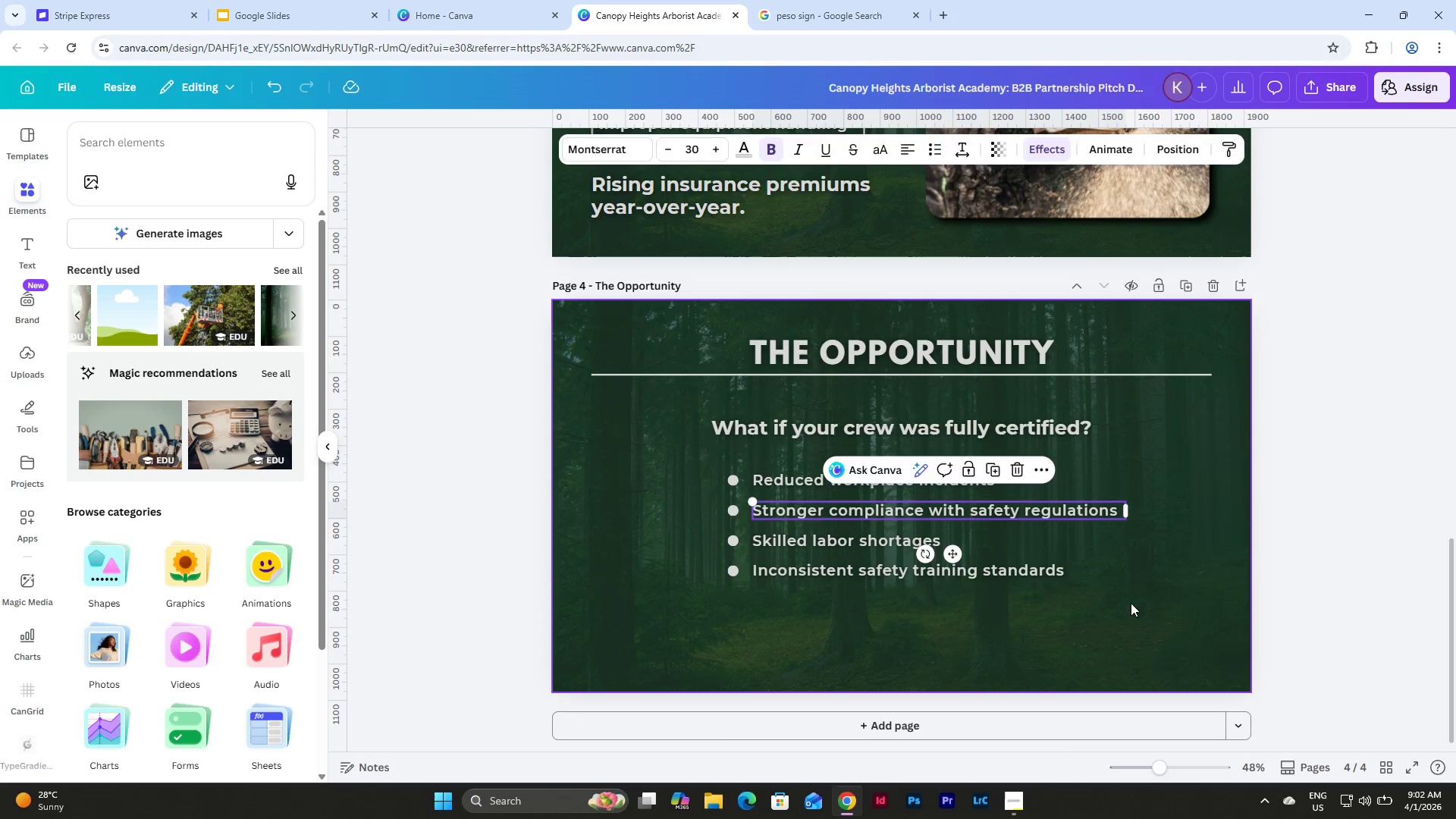 
left_click([1131, 603])
 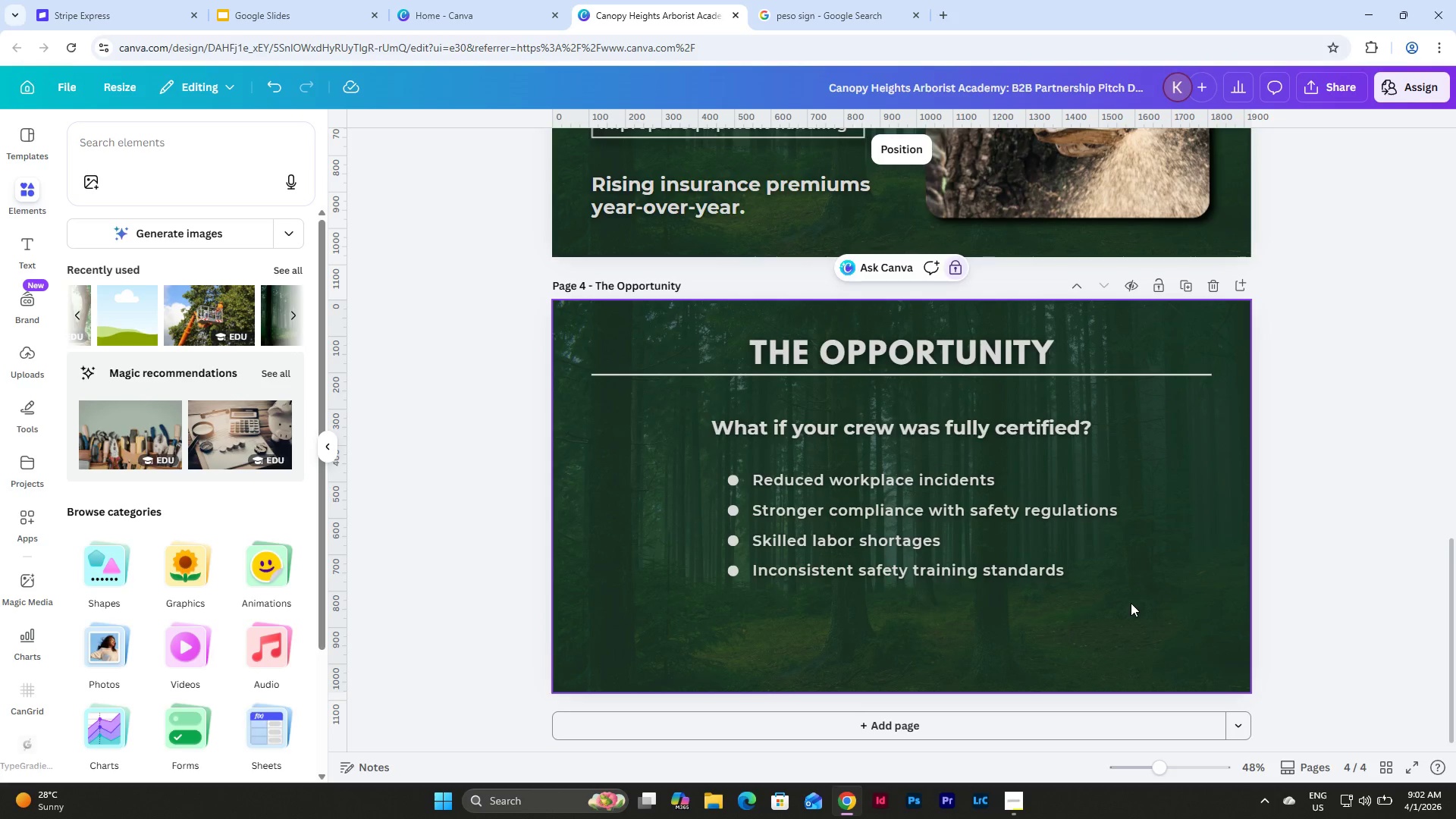 
scroll: coordinate [1131, 603], scroll_direction: up, amount: 1.0
 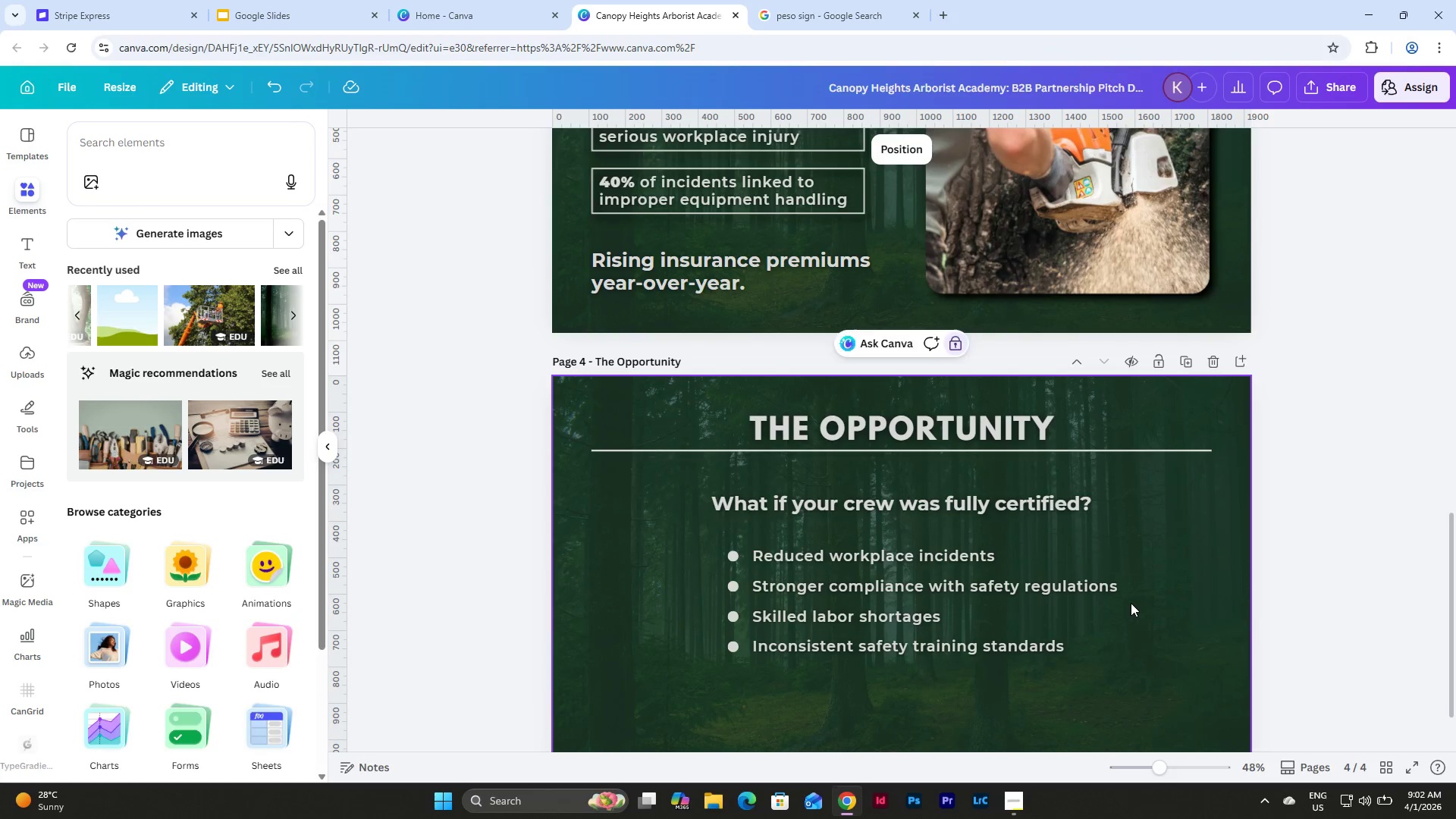 
scroll: coordinate [1131, 603], scroll_direction: down, amount: 1.0
 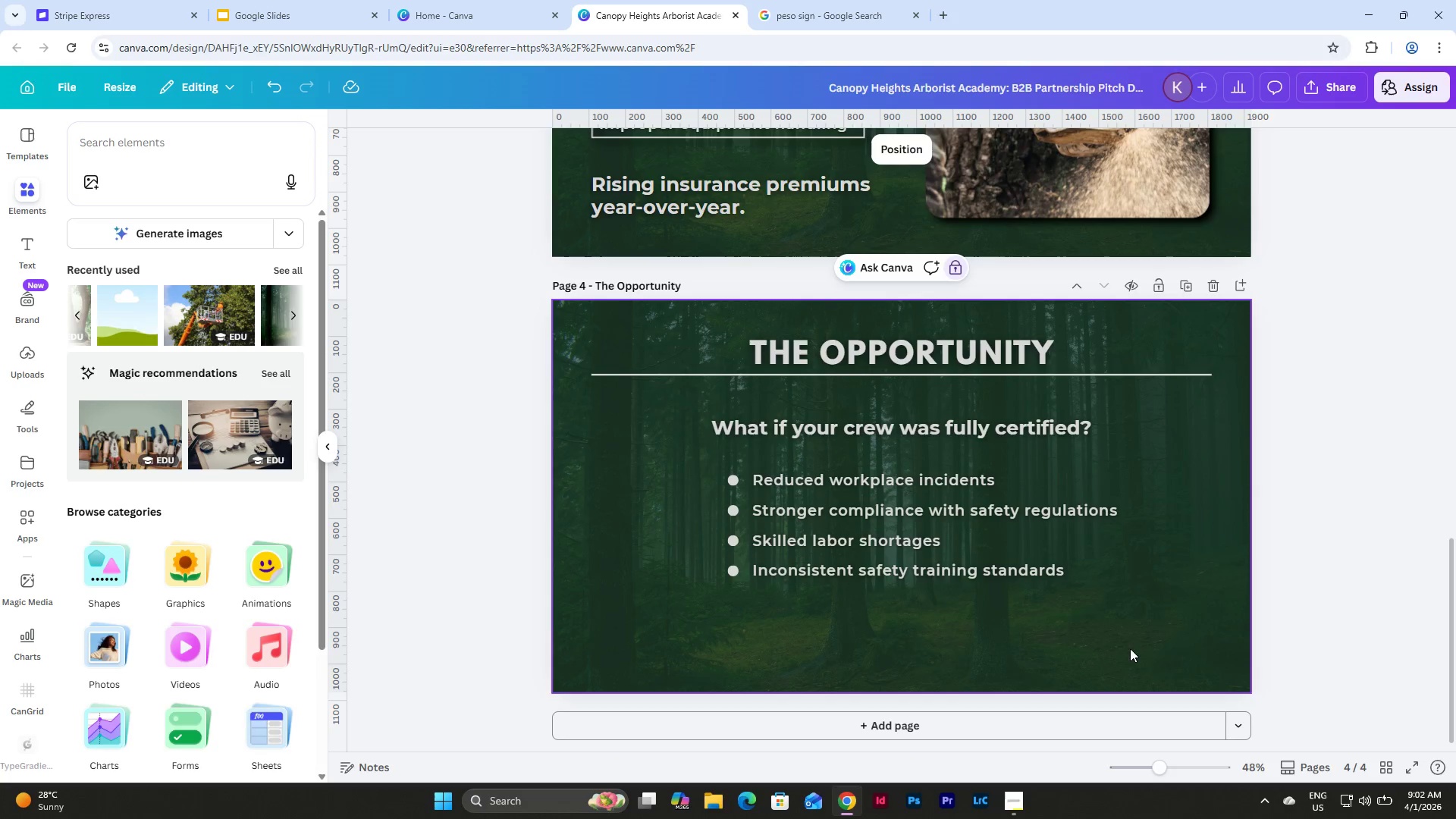 
left_click_drag(start_coordinate=[1103, 647], to_coordinate=[713, 464])
 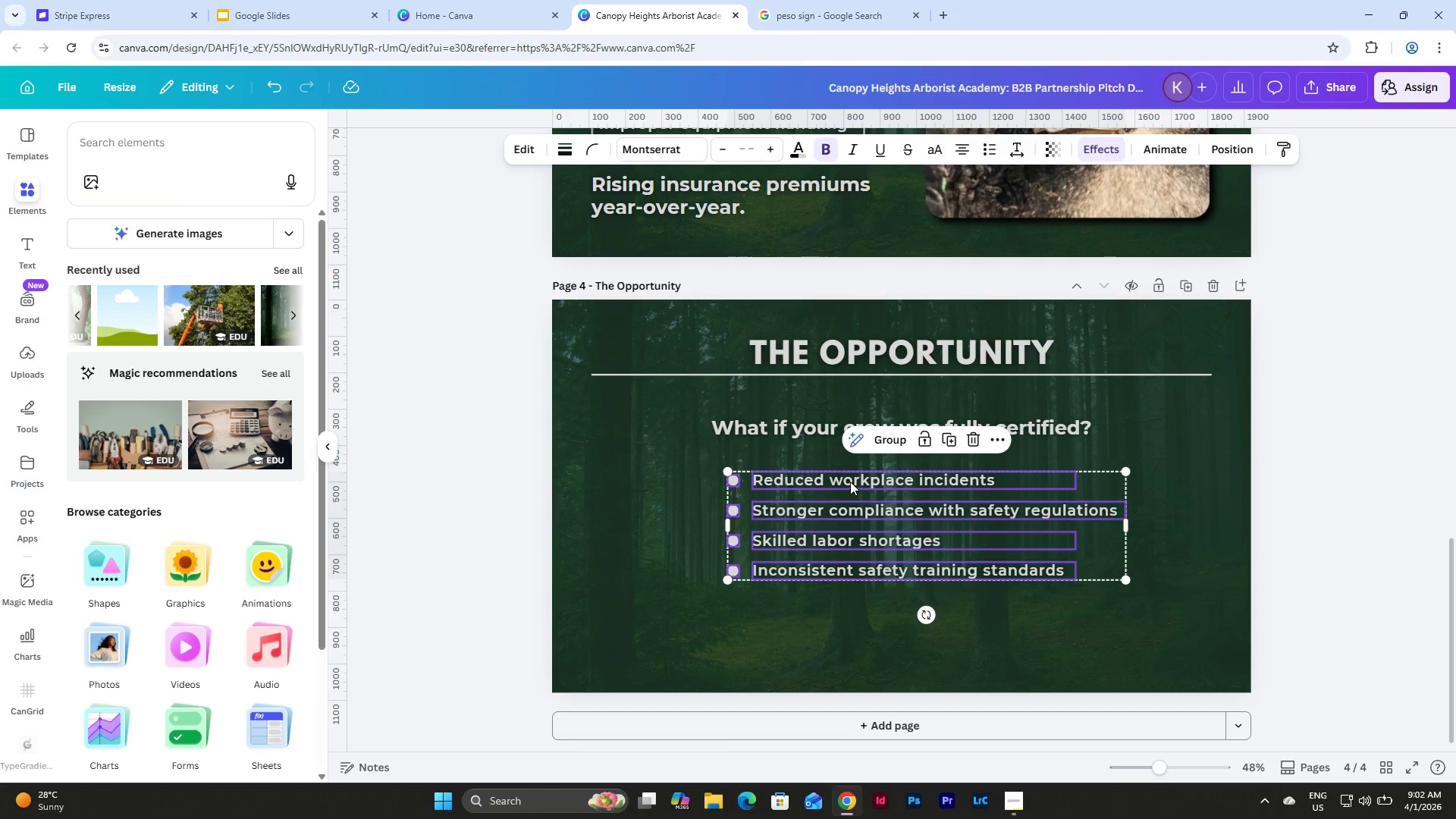 
left_click_drag(start_coordinate=[843, 479], to_coordinate=[799, 490])
 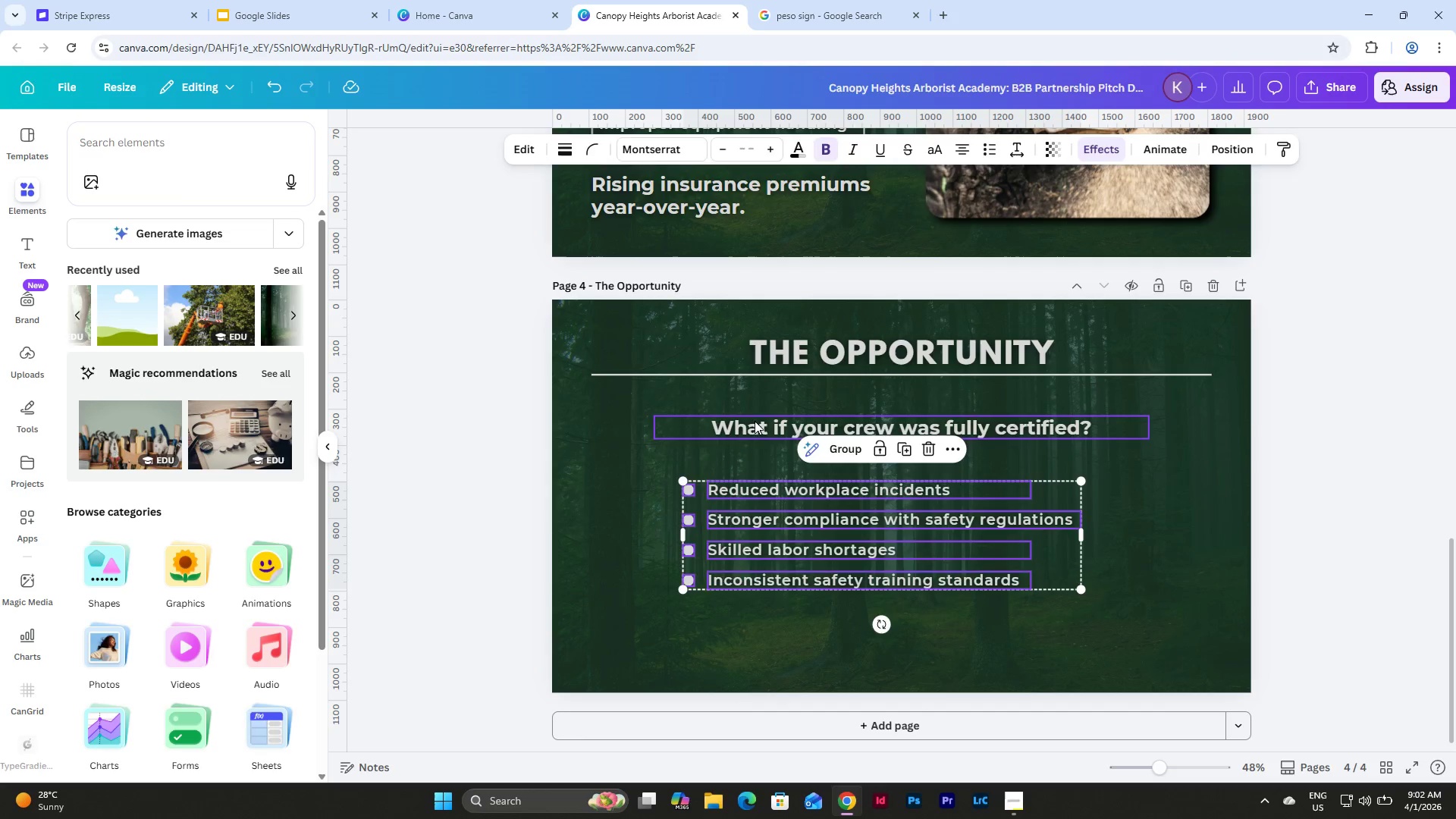 
left_click([760, 427])
 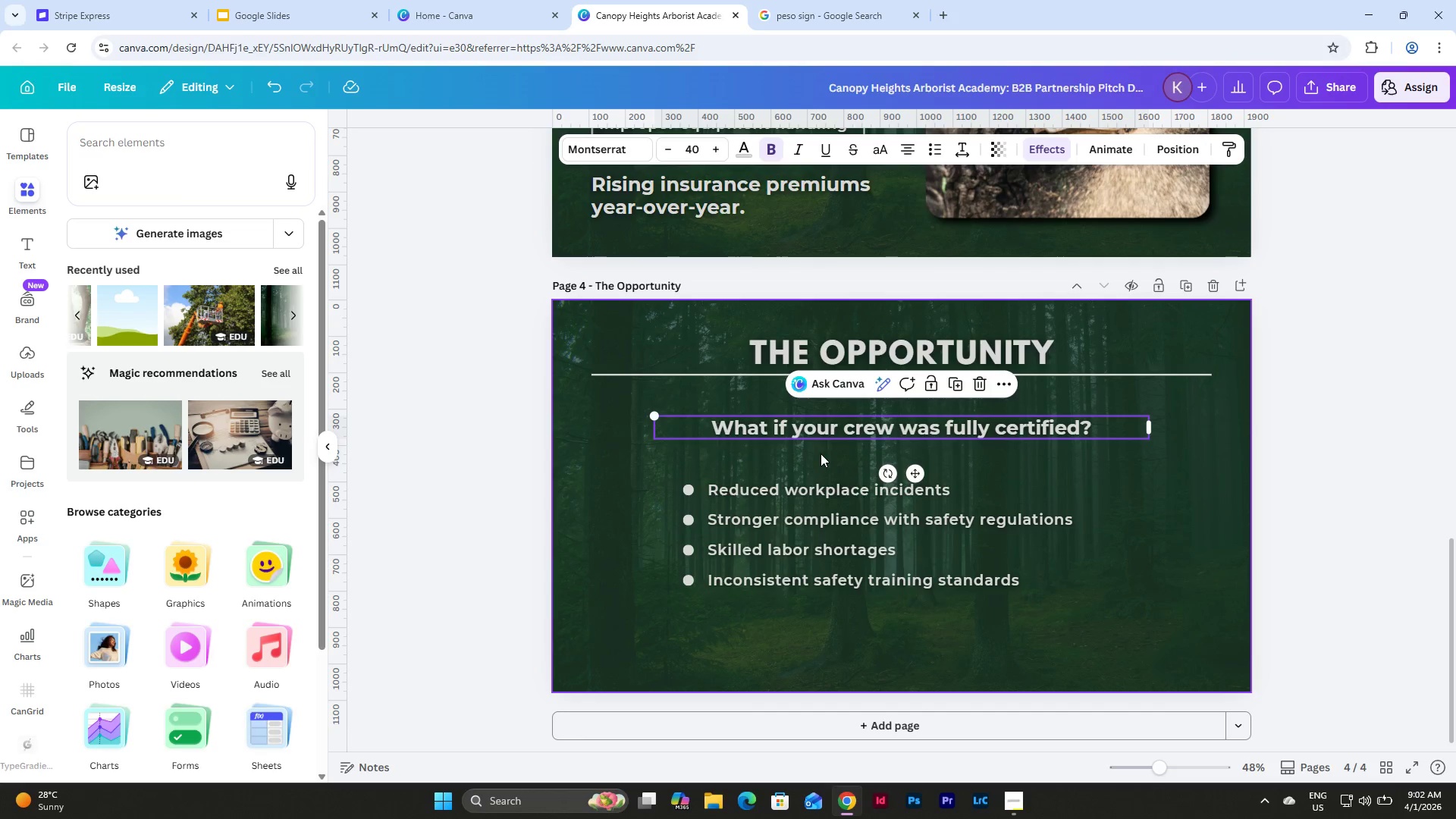 
hold_key(key=ControlLeft, duration=0.58)
 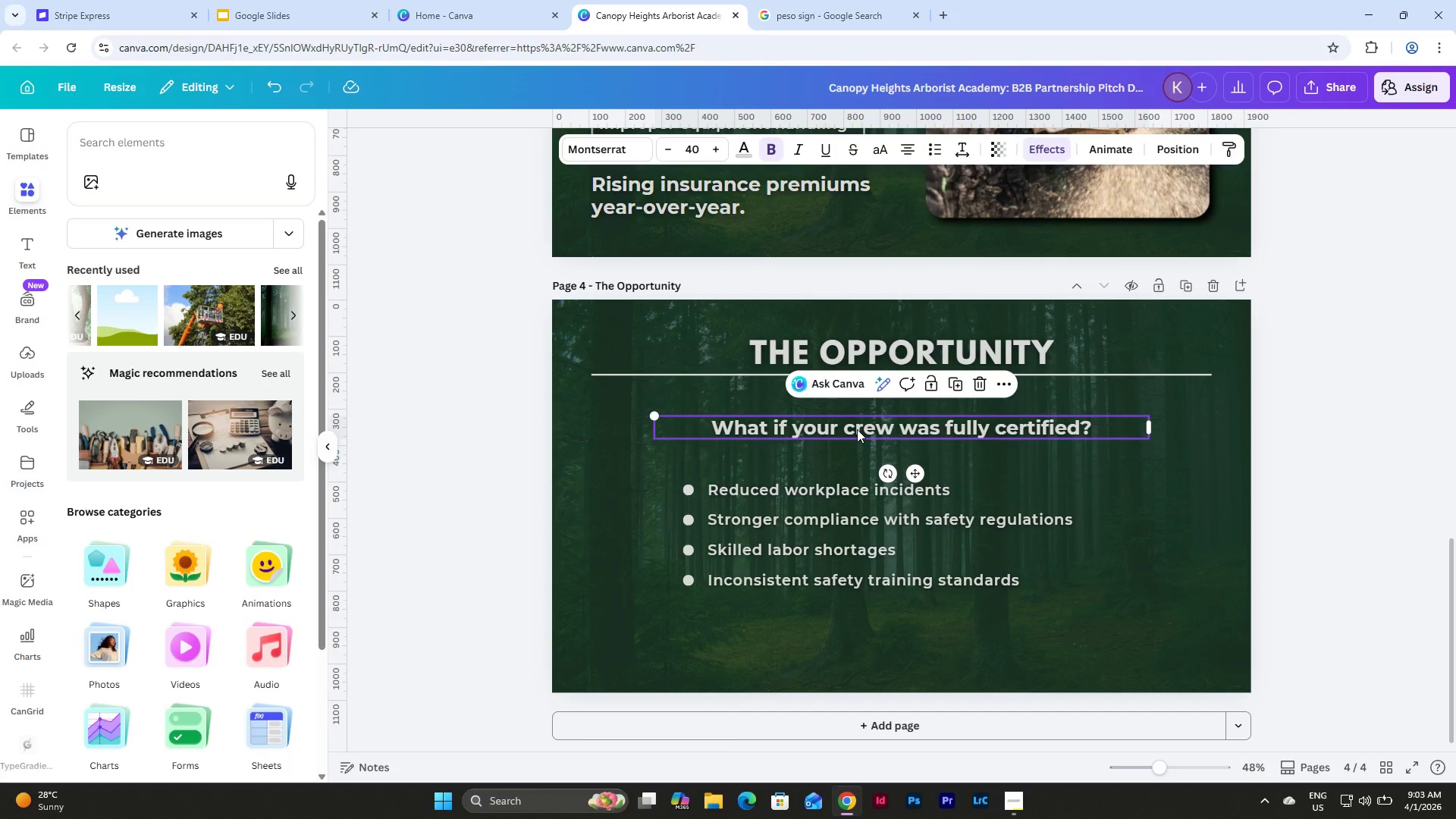 
left_click_drag(start_coordinate=[857, 429], to_coordinate=[795, 415])
 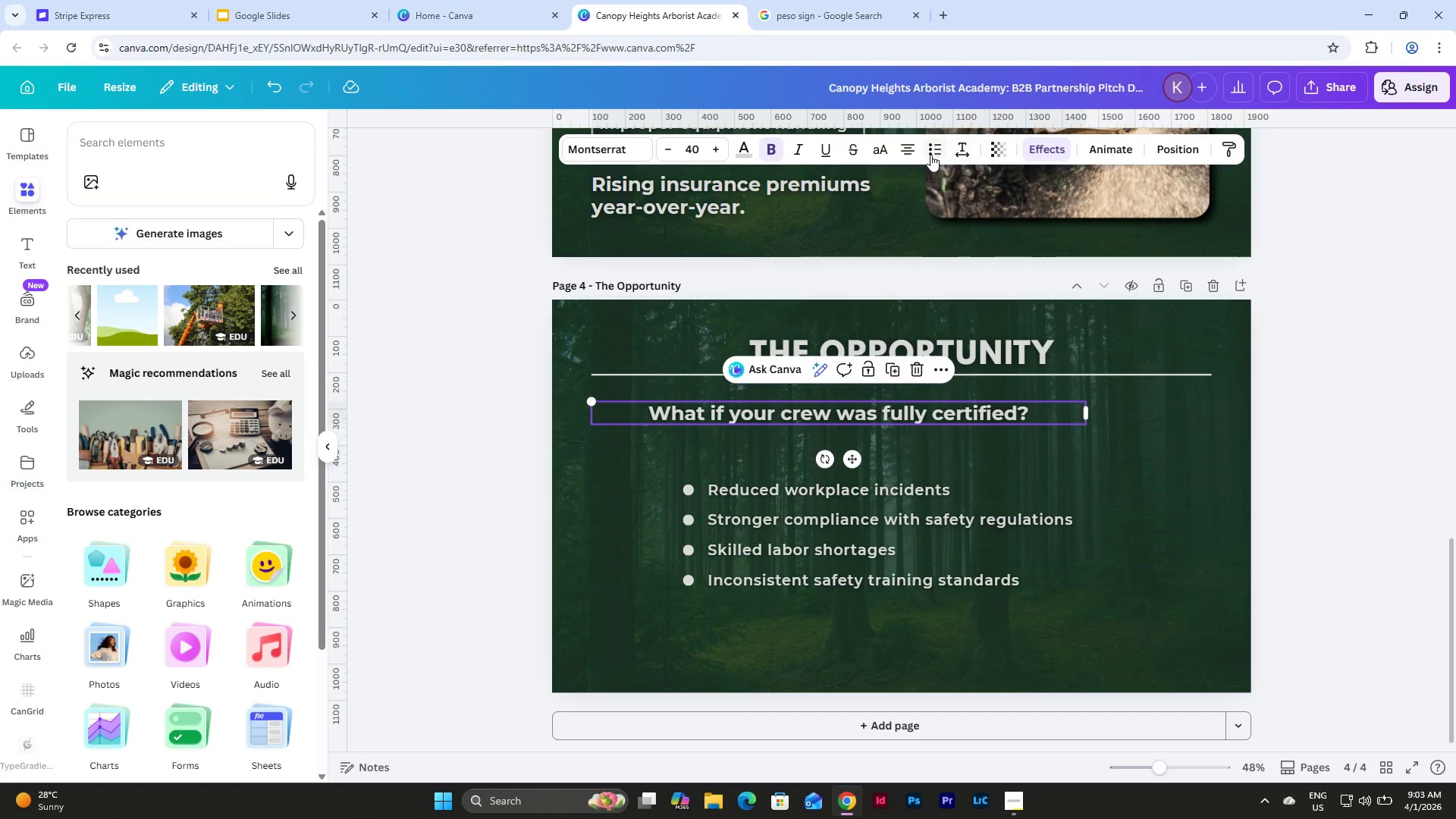 
left_click([905, 149])
 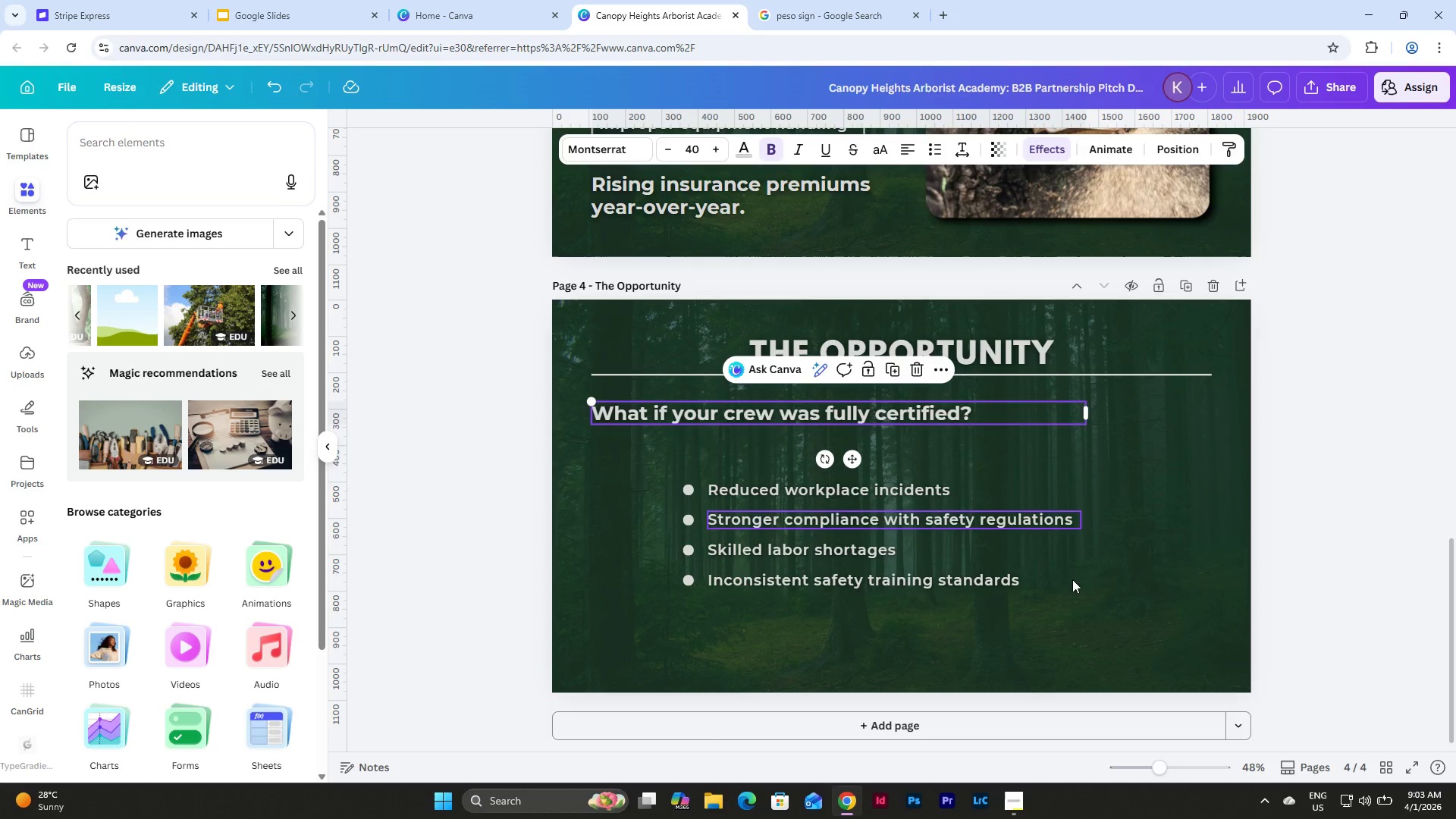 
left_click_drag(start_coordinate=[1072, 634], to_coordinate=[667, 469])
 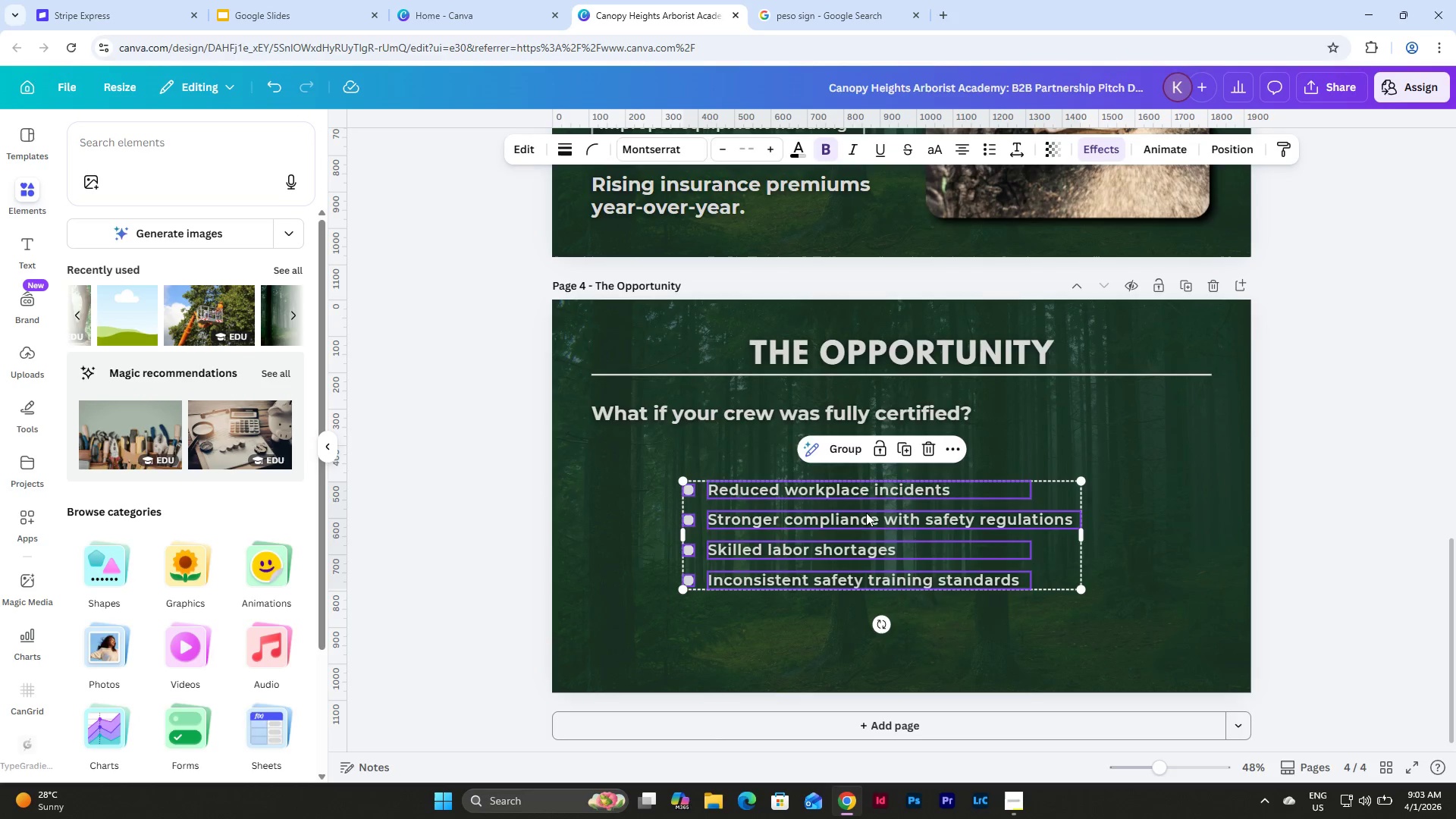 
left_click_drag(start_coordinate=[866, 513], to_coordinate=[826, 479])
 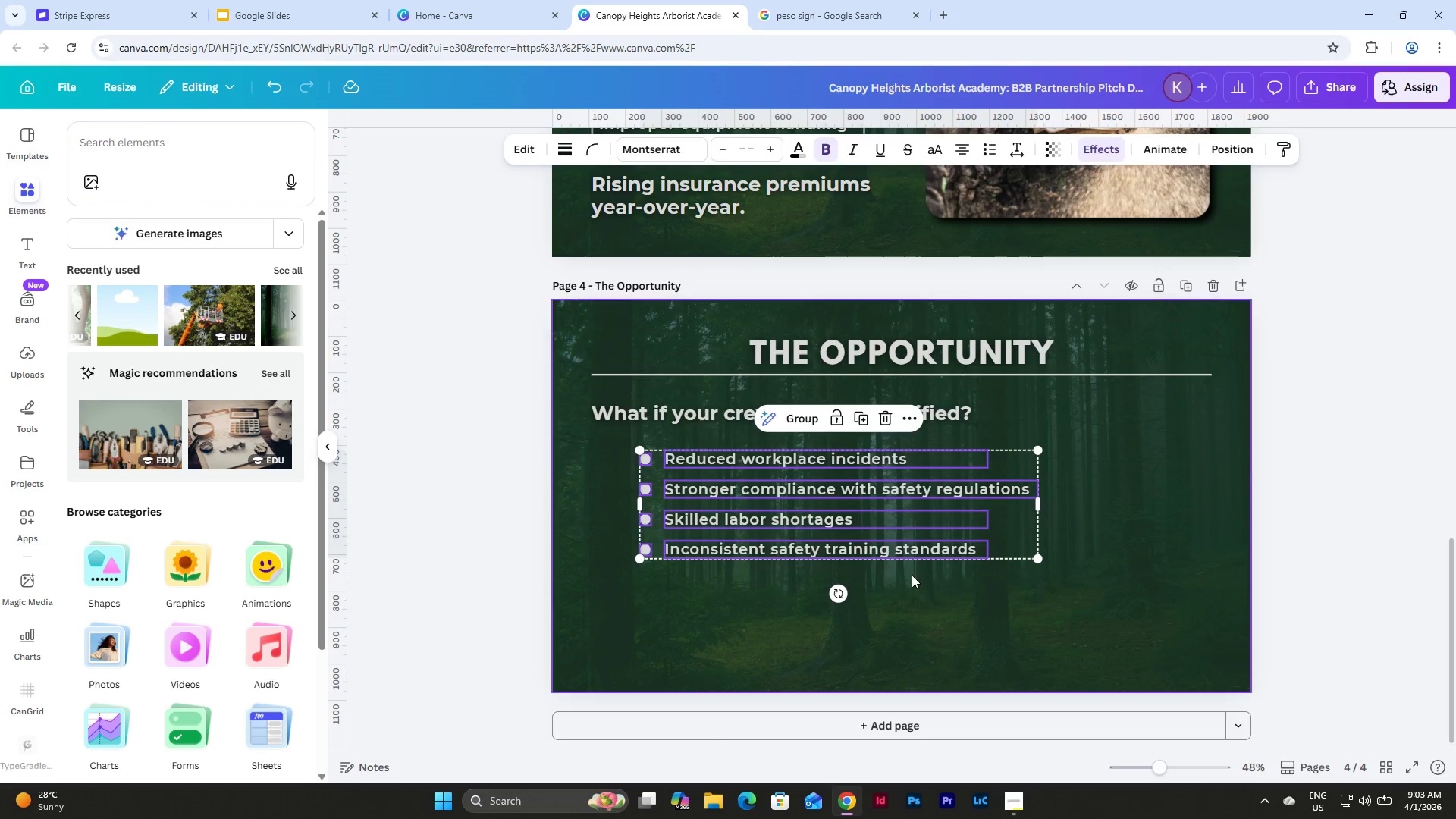 
left_click([912, 576])
 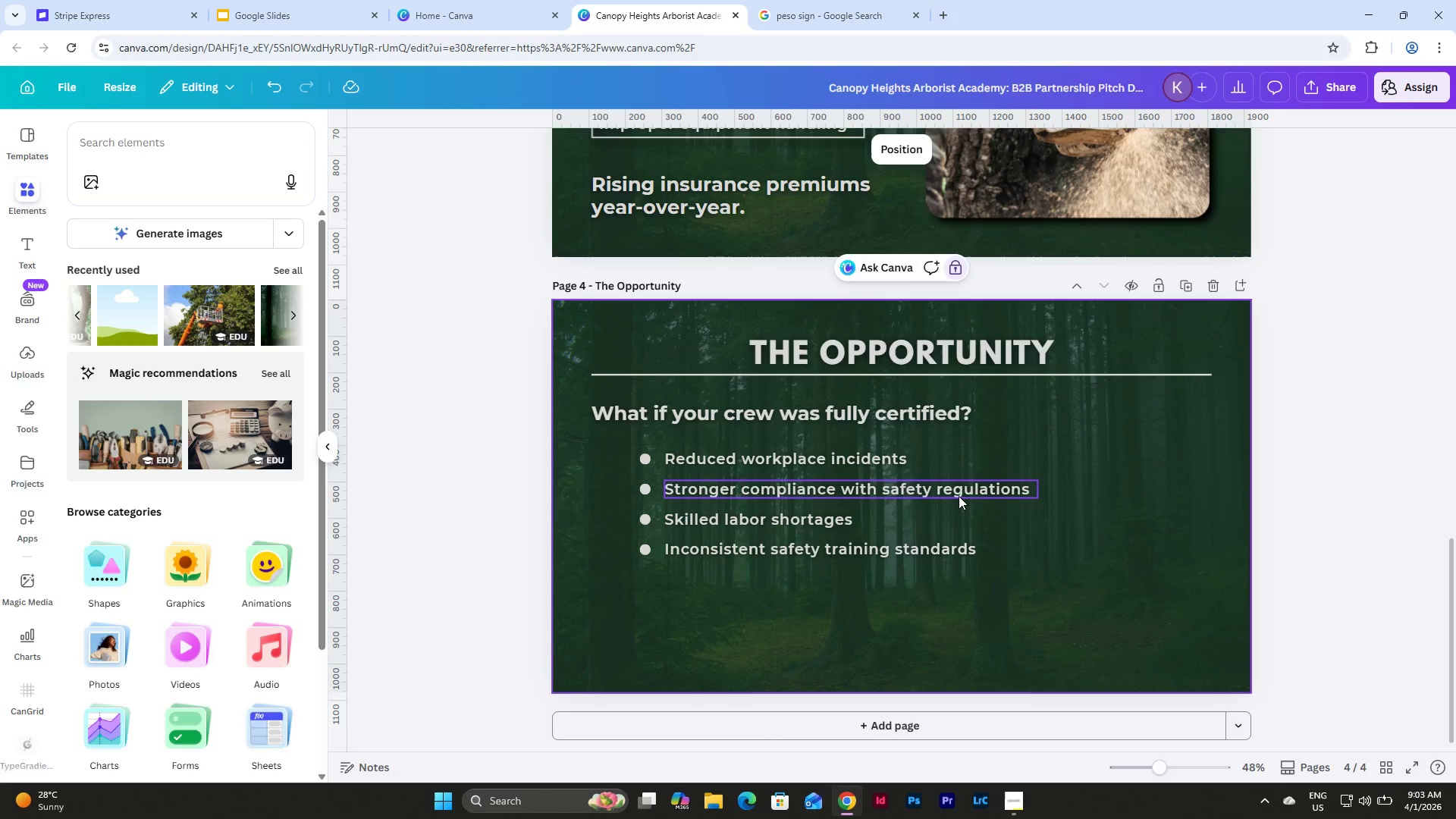 
left_click([960, 487])
 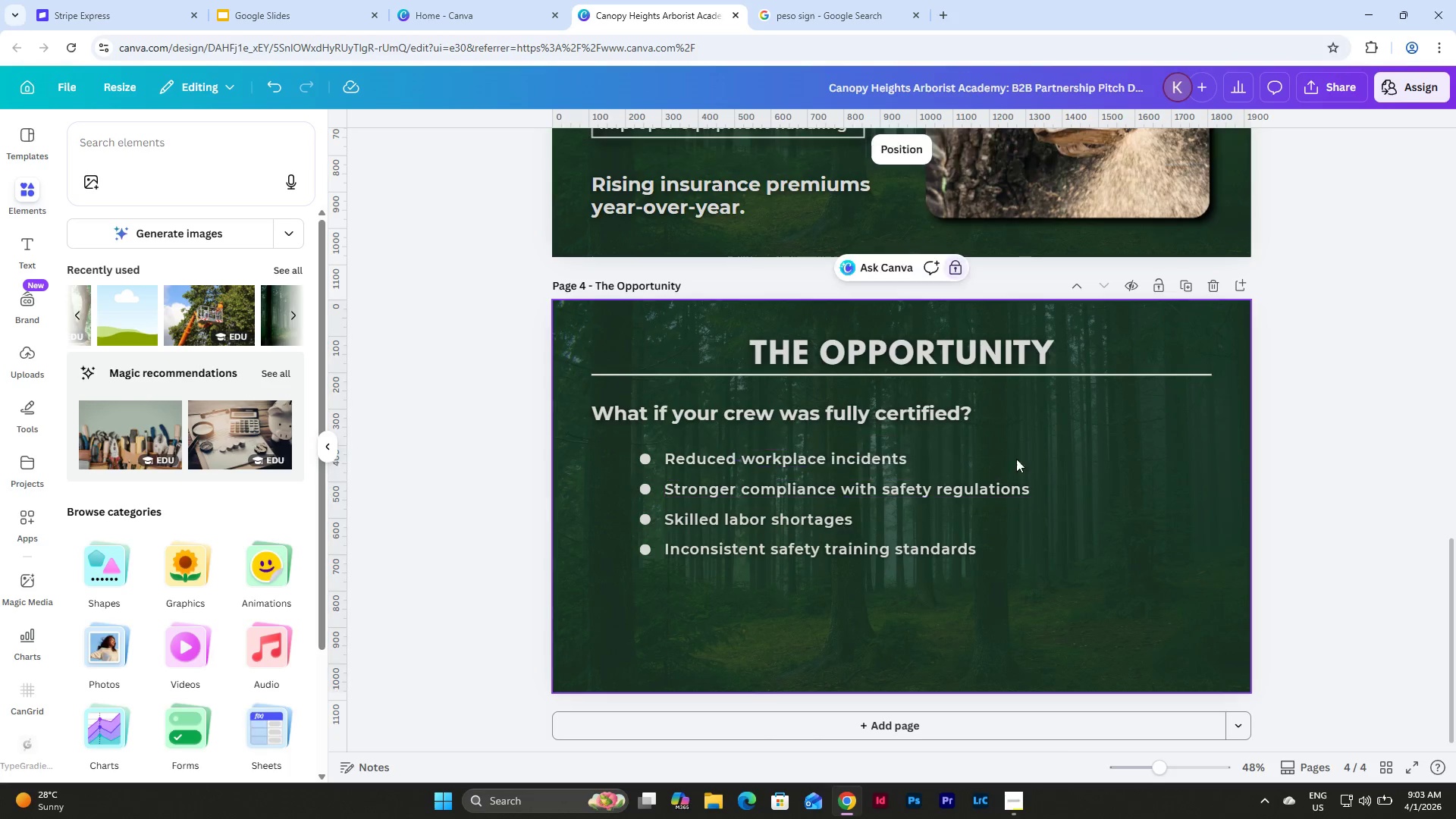 
double_click([910, 460])
 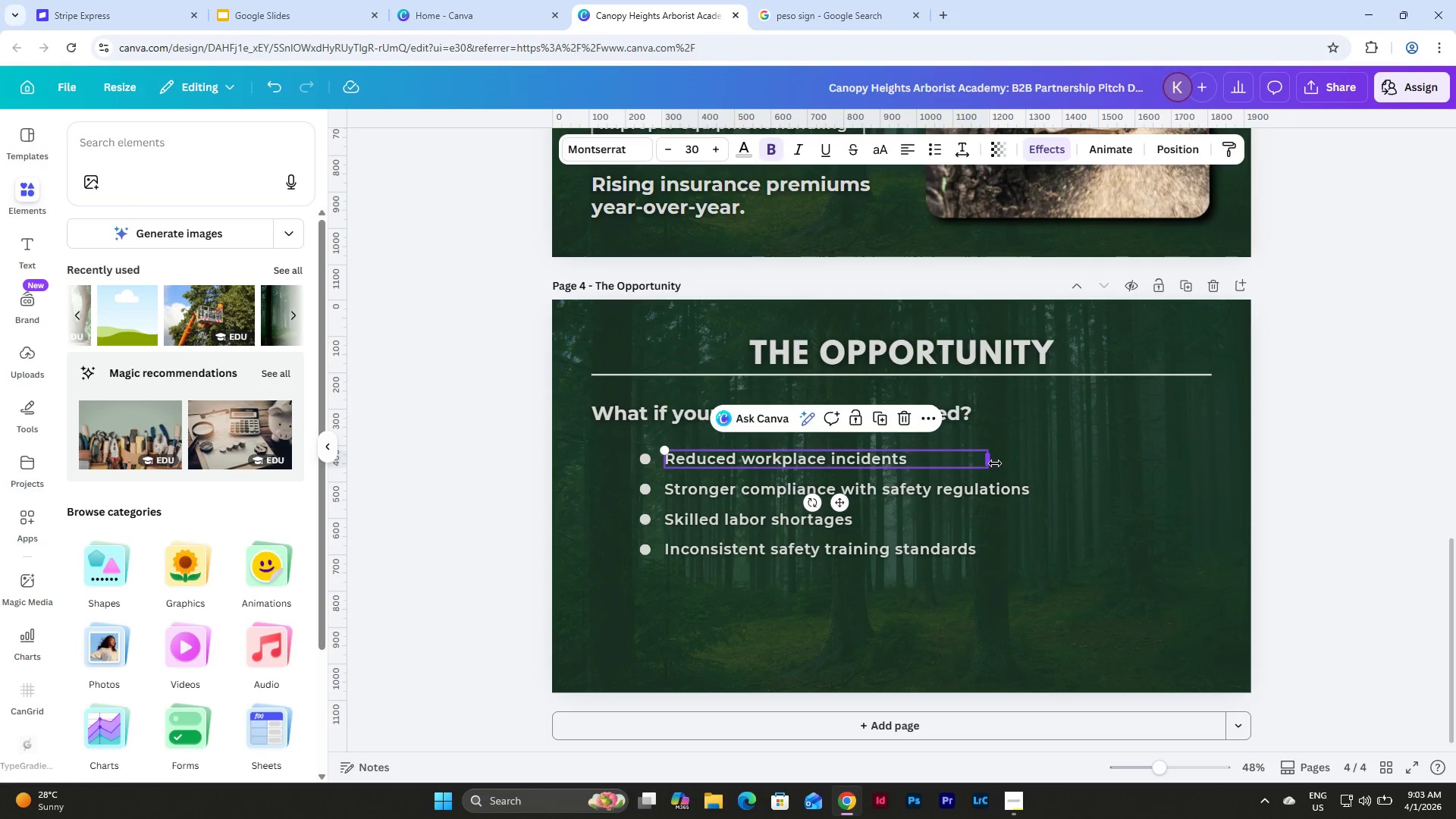 
left_click_drag(start_coordinate=[995, 463], to_coordinate=[933, 485])
 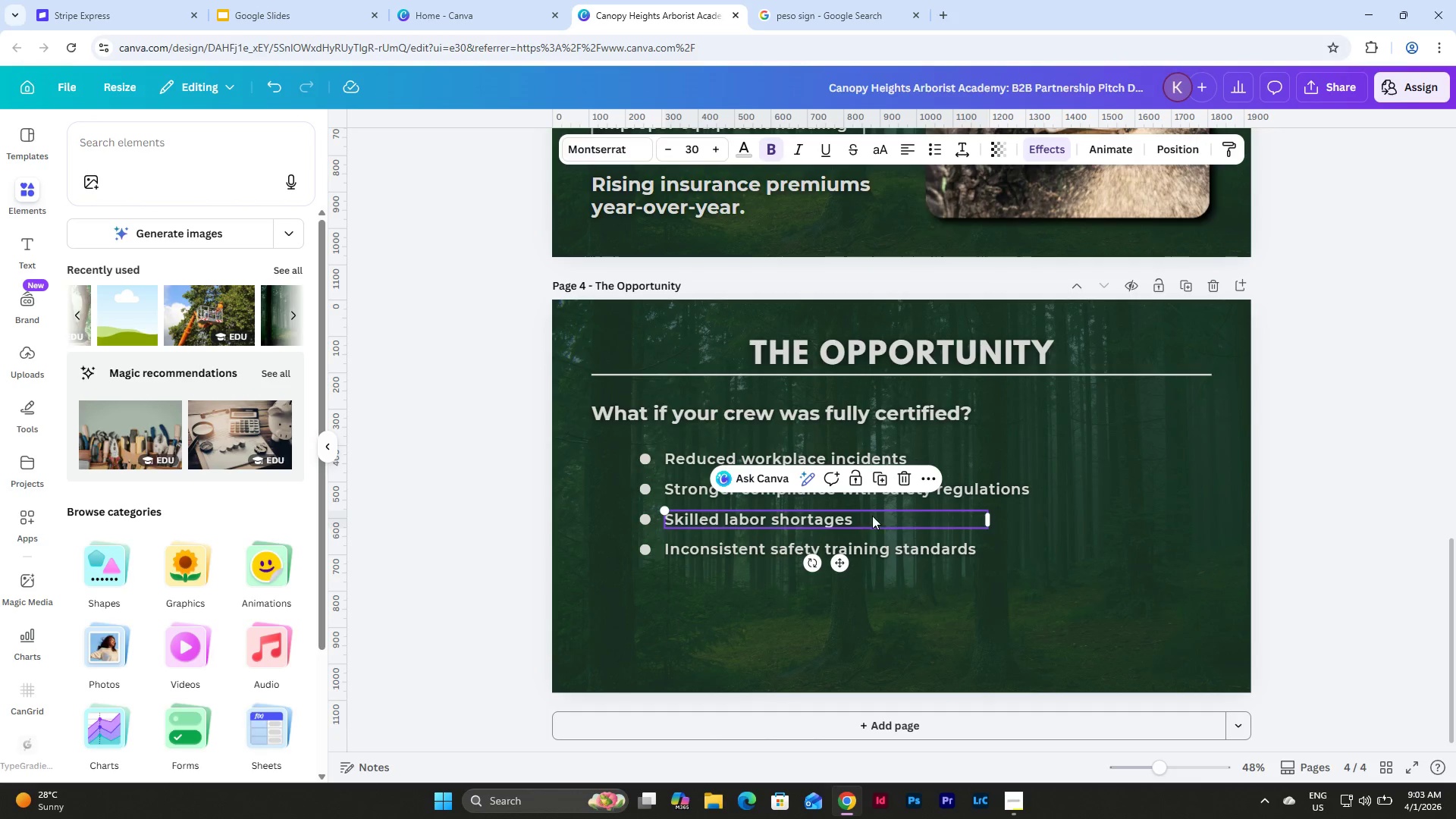 
double_click([884, 523])
 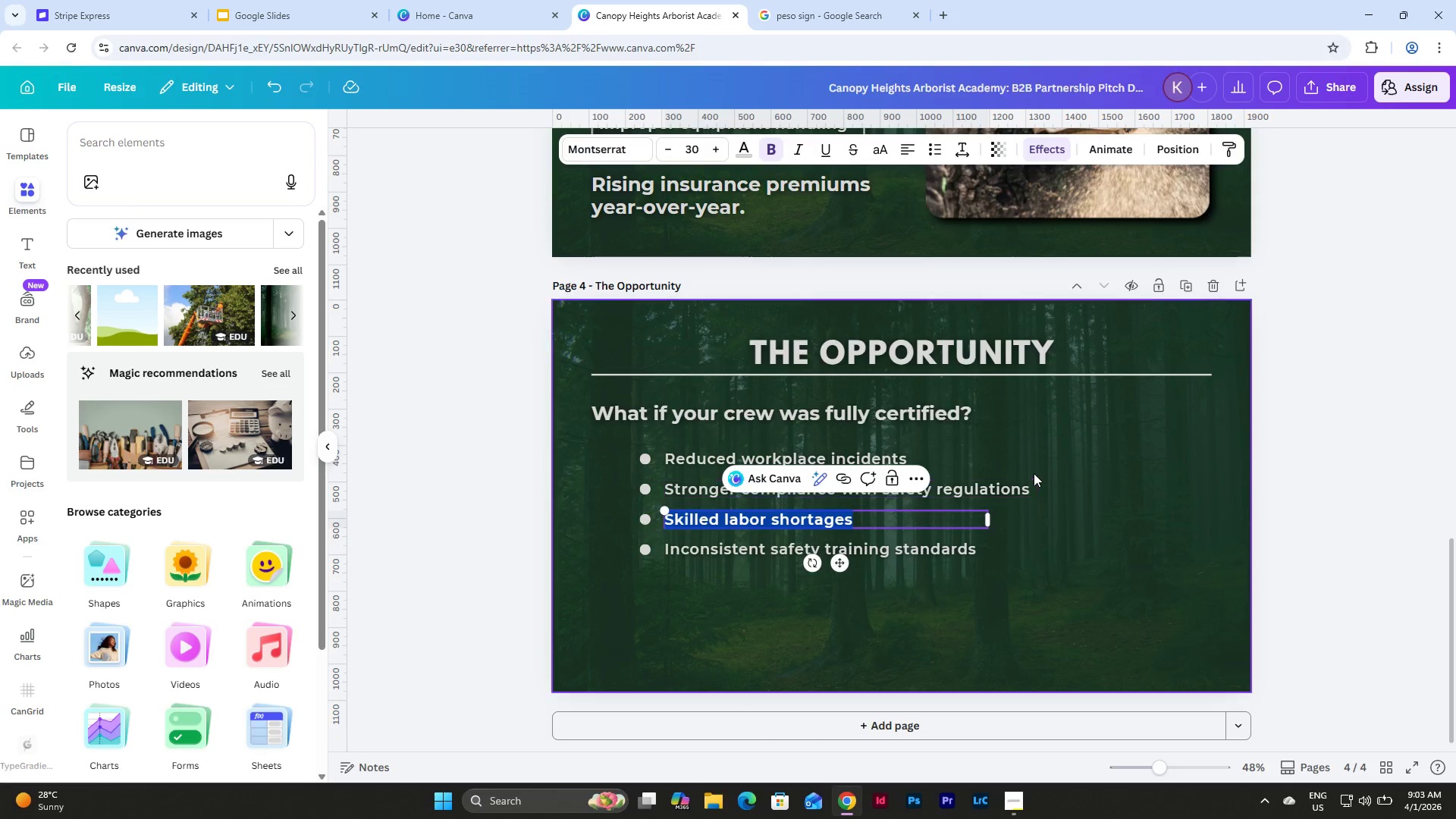 
left_click([954, 460])
 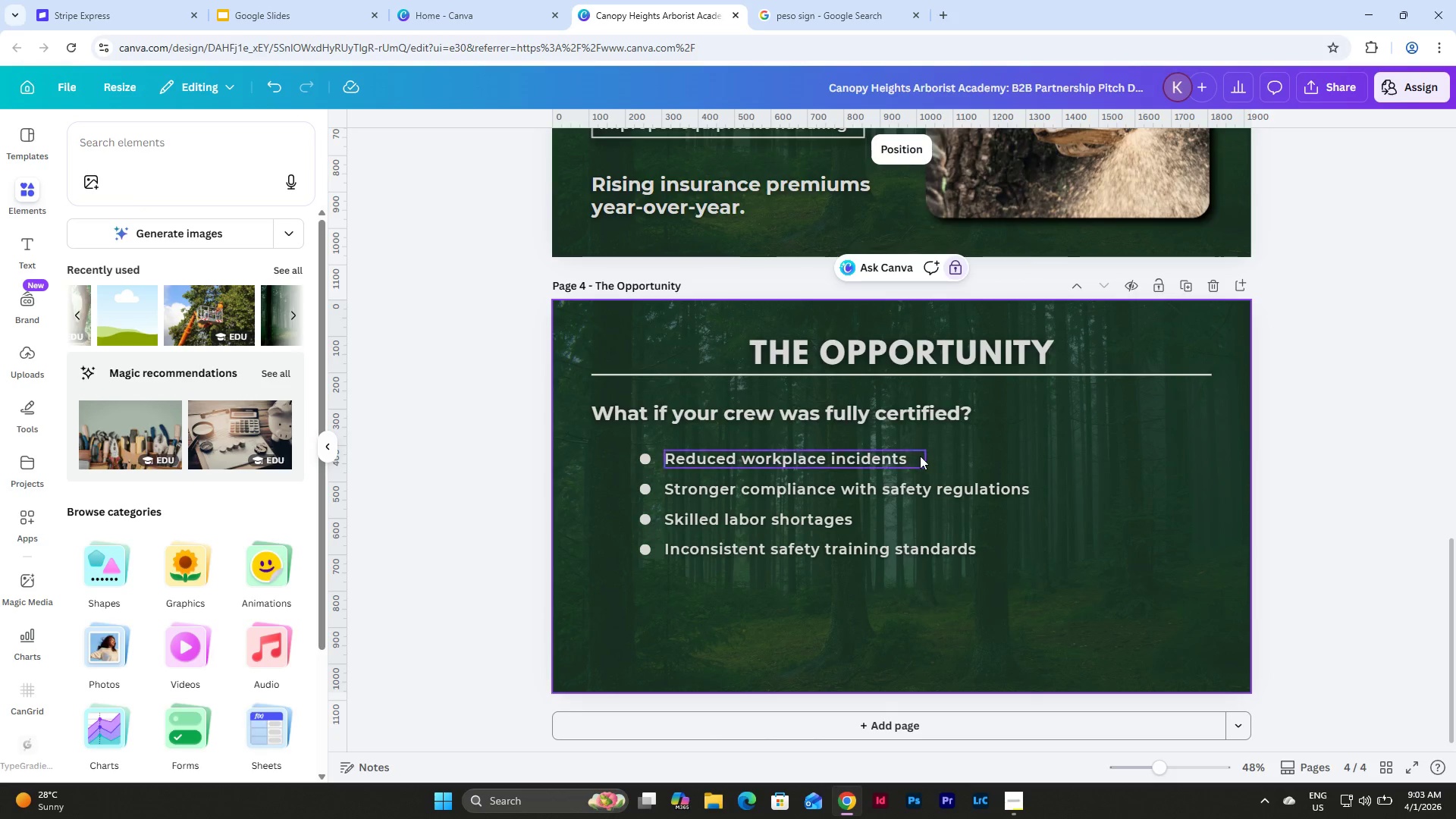 
left_click([905, 456])
 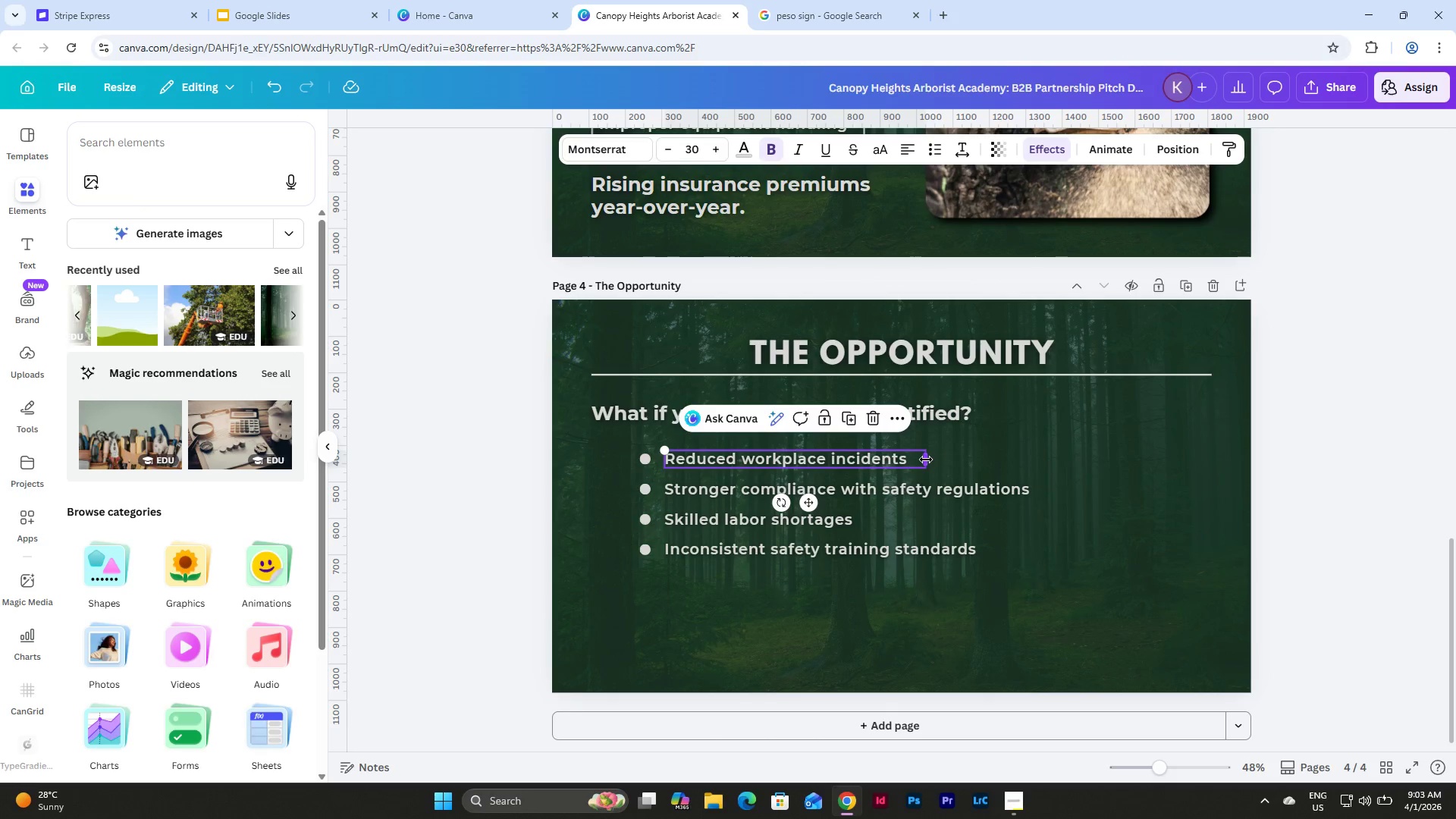 
left_click_drag(start_coordinate=[925, 460], to_coordinate=[1038, 469])
 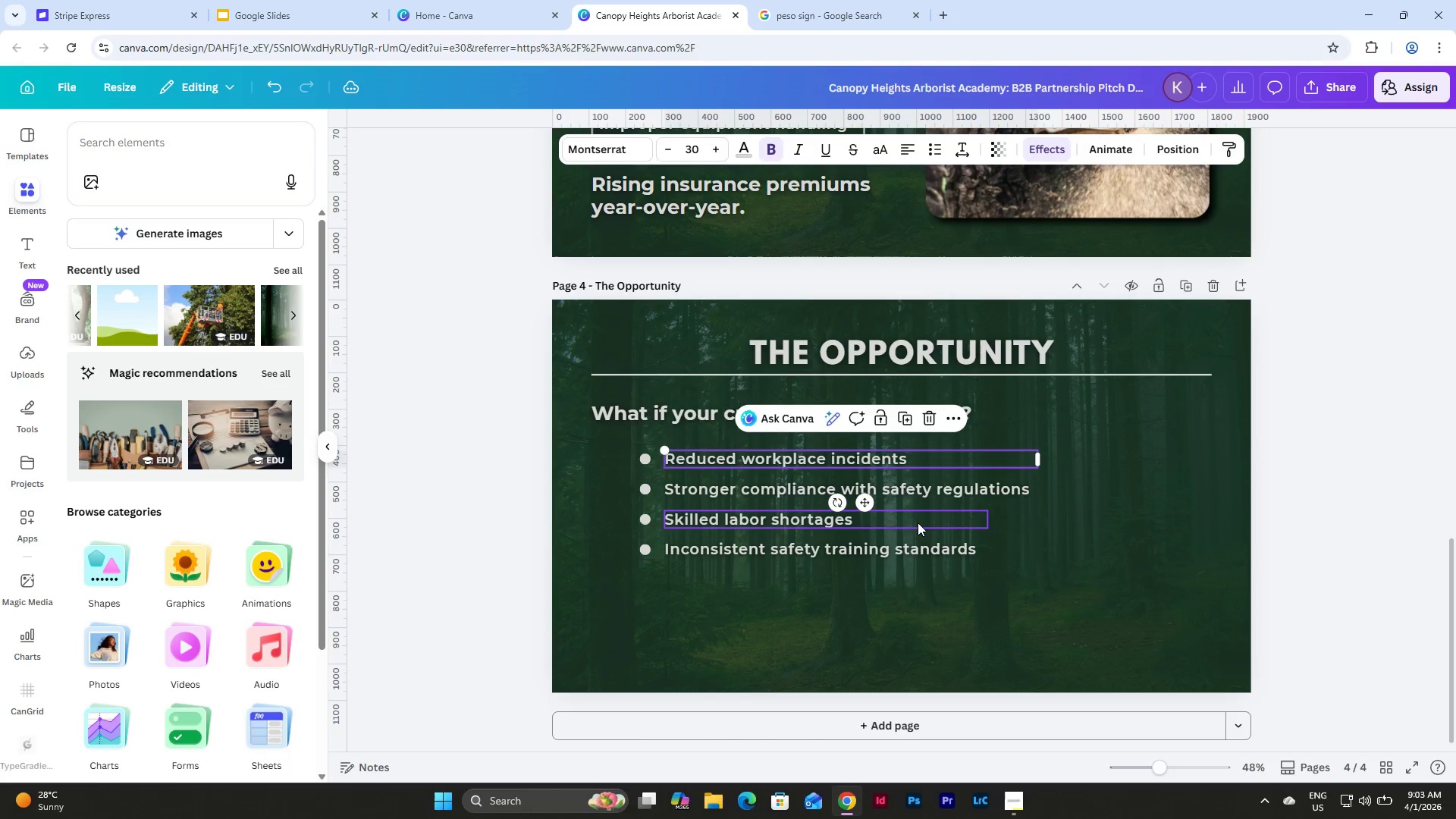 
left_click([915, 523])
 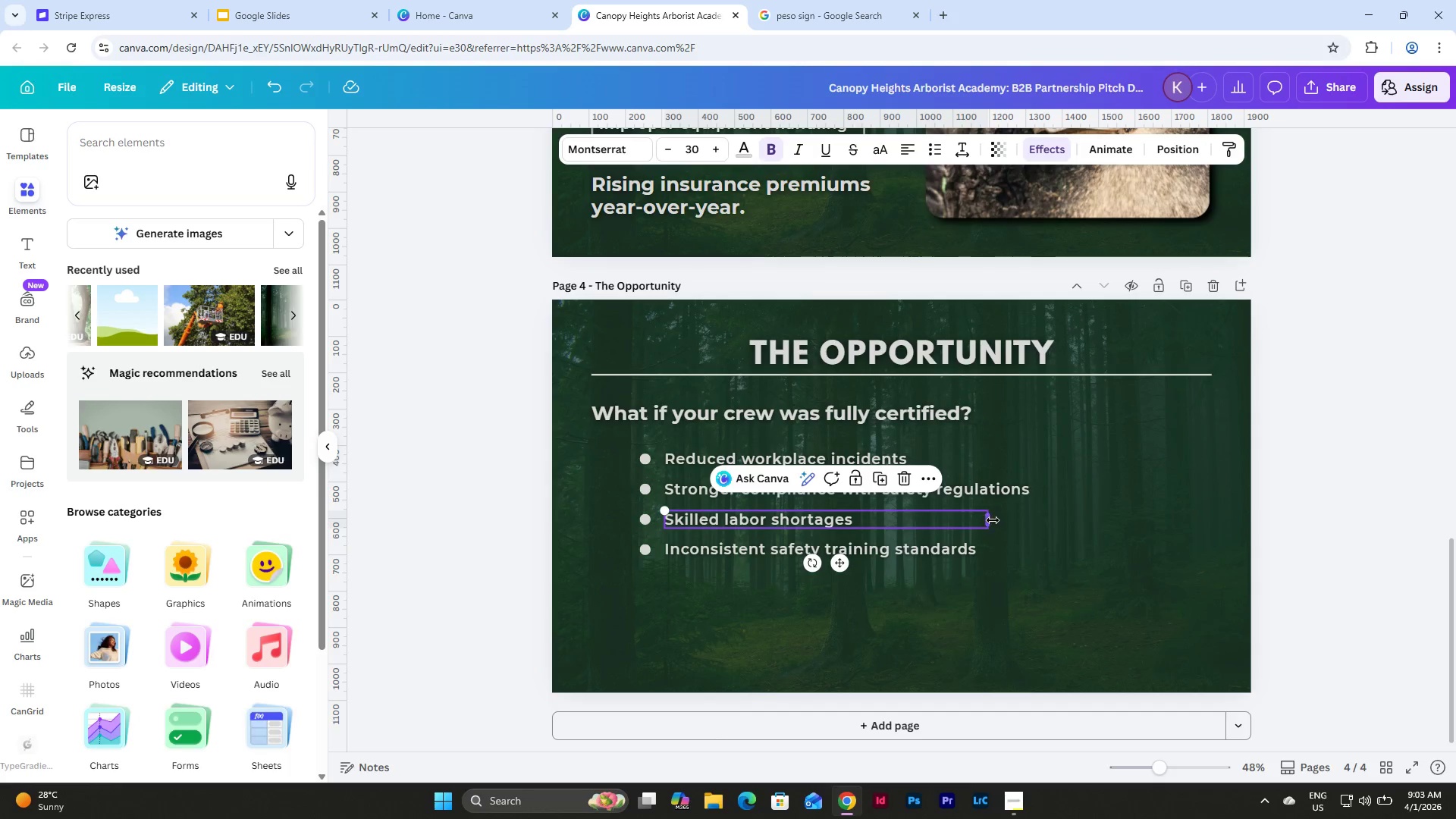 
left_click_drag(start_coordinate=[993, 520], to_coordinate=[1044, 523])
 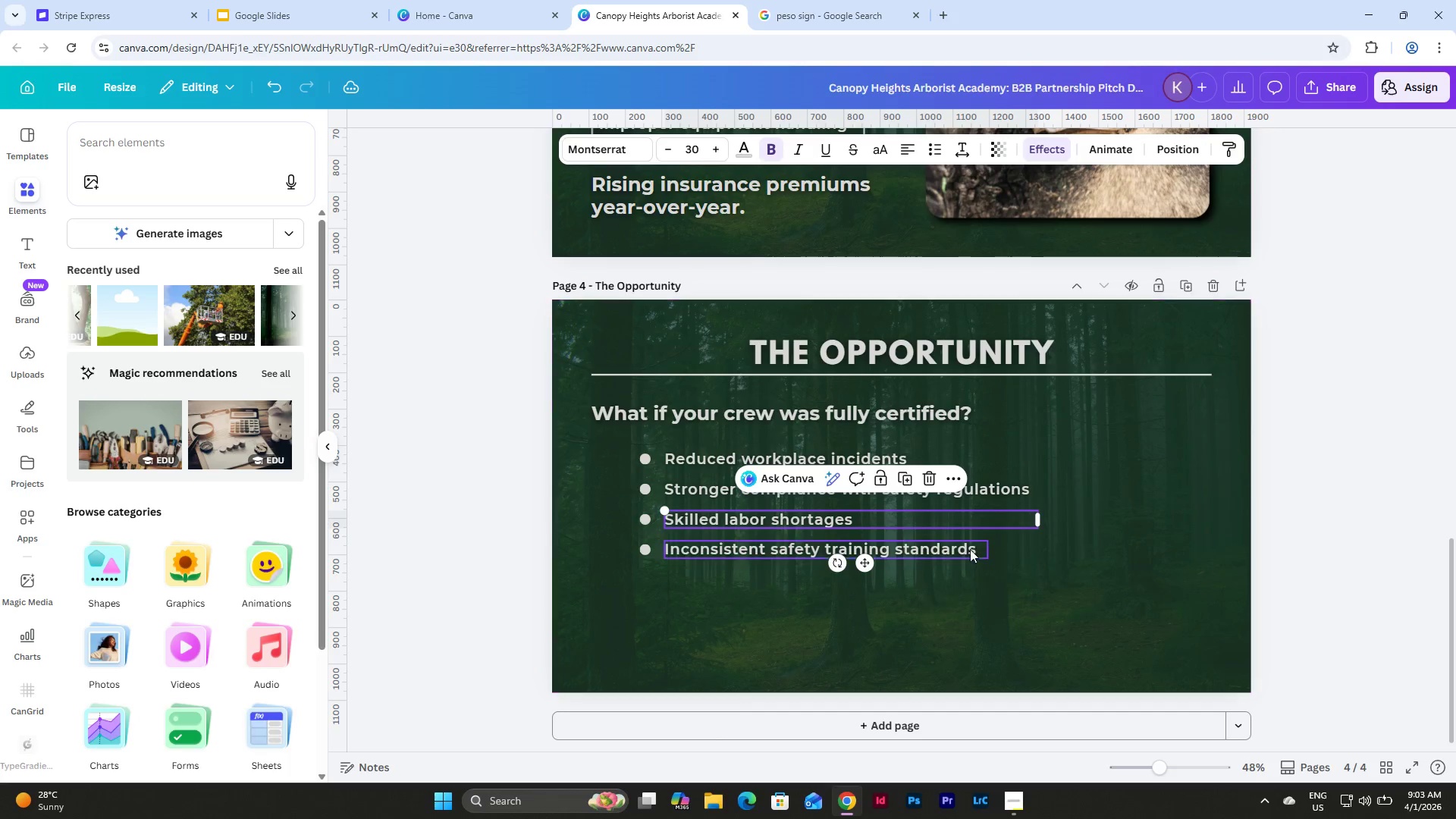 
left_click([960, 546])
 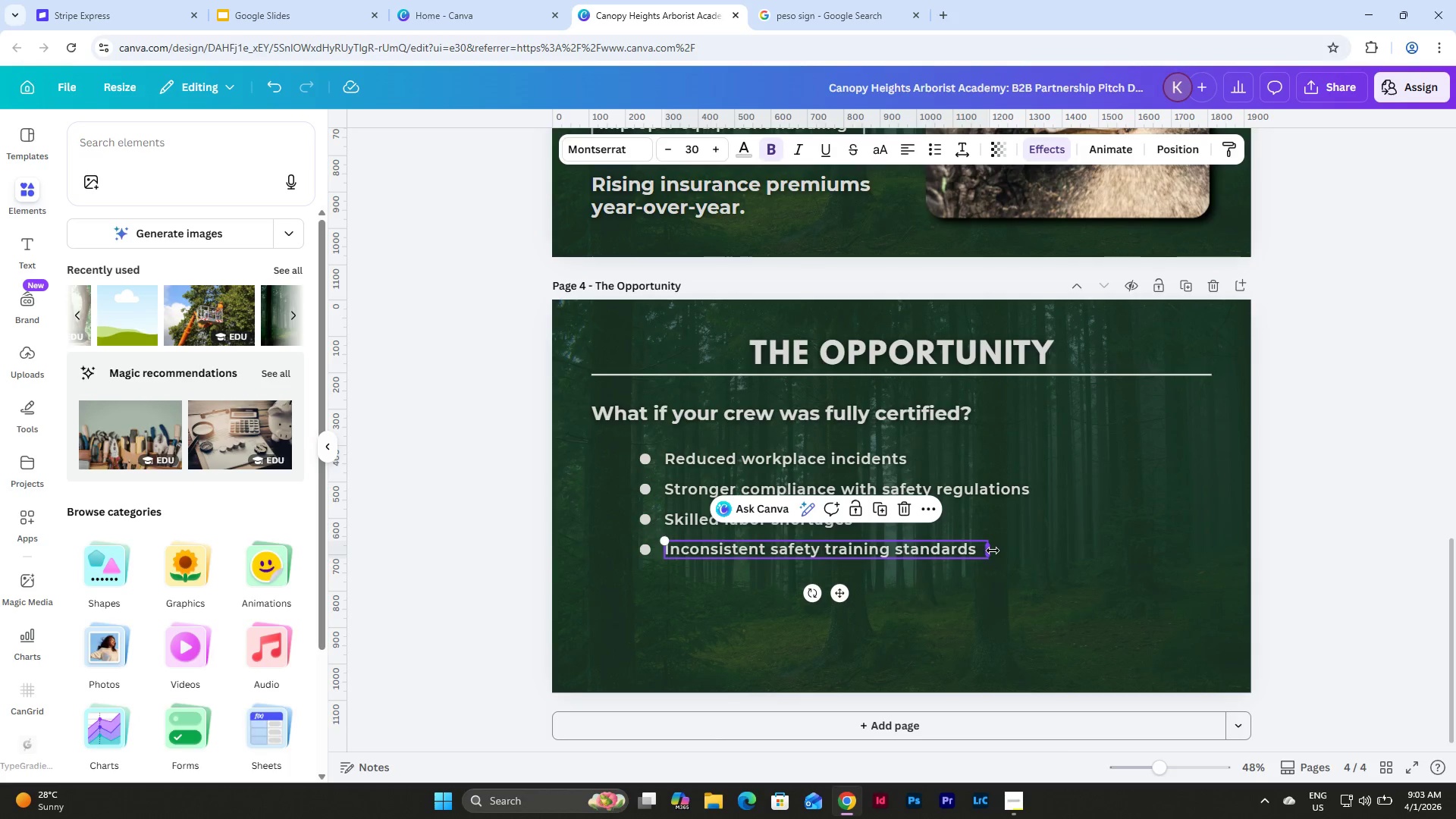 
left_click_drag(start_coordinate=[993, 551], to_coordinate=[1045, 550])
 